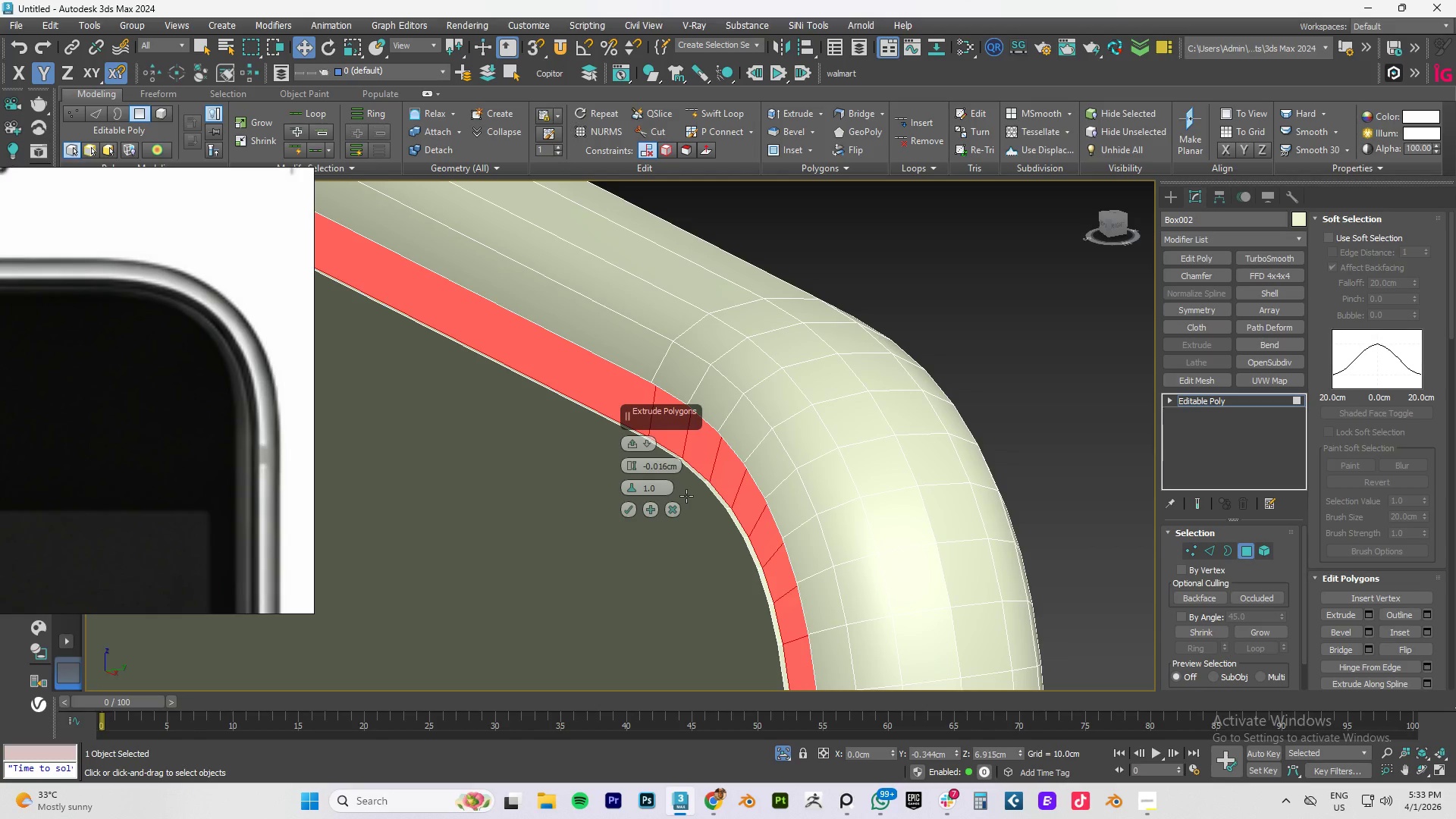 
wait(13.13)
 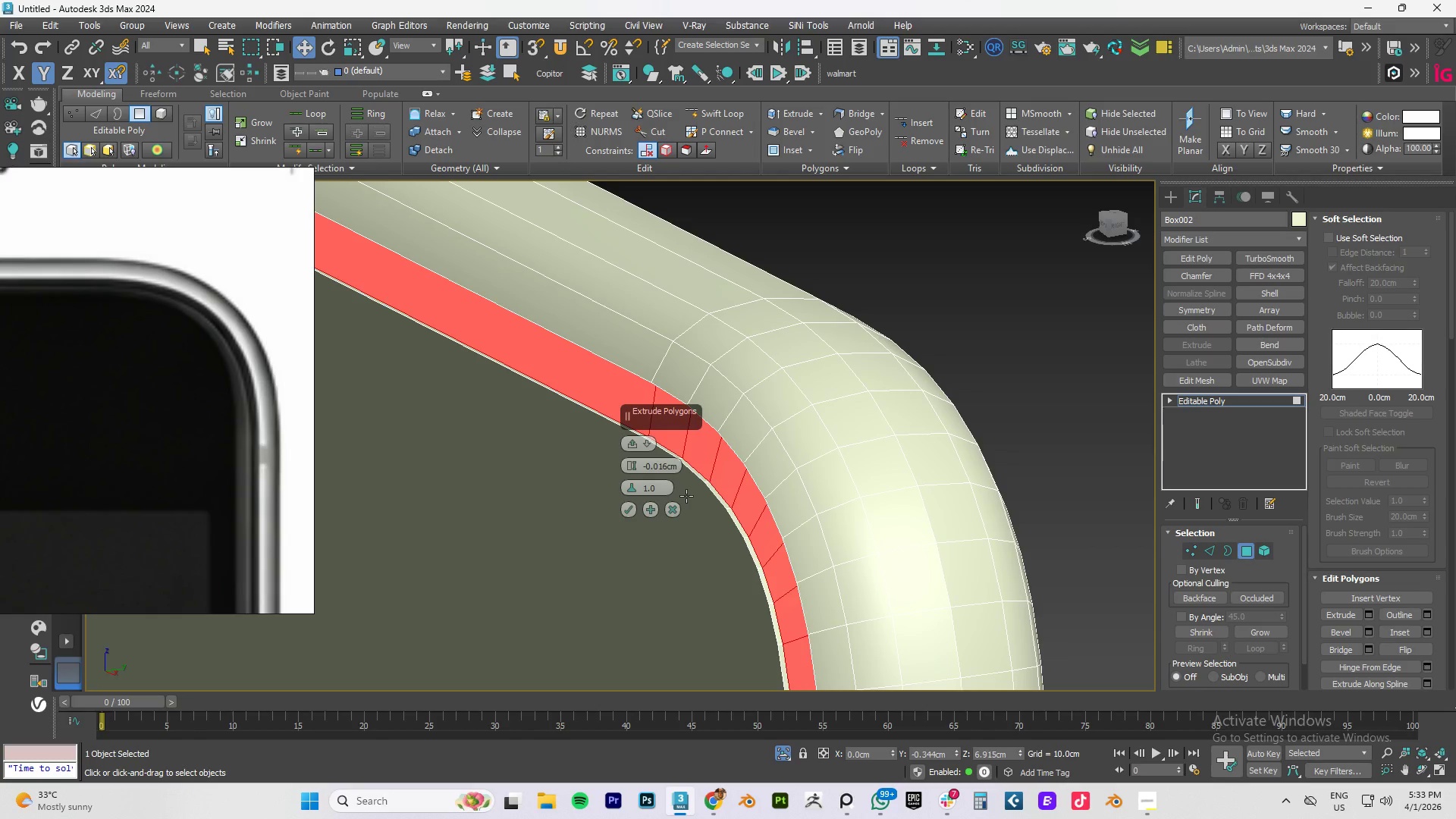 
scroll: coordinate [670, 497], scroll_direction: down, amount: 1.0
 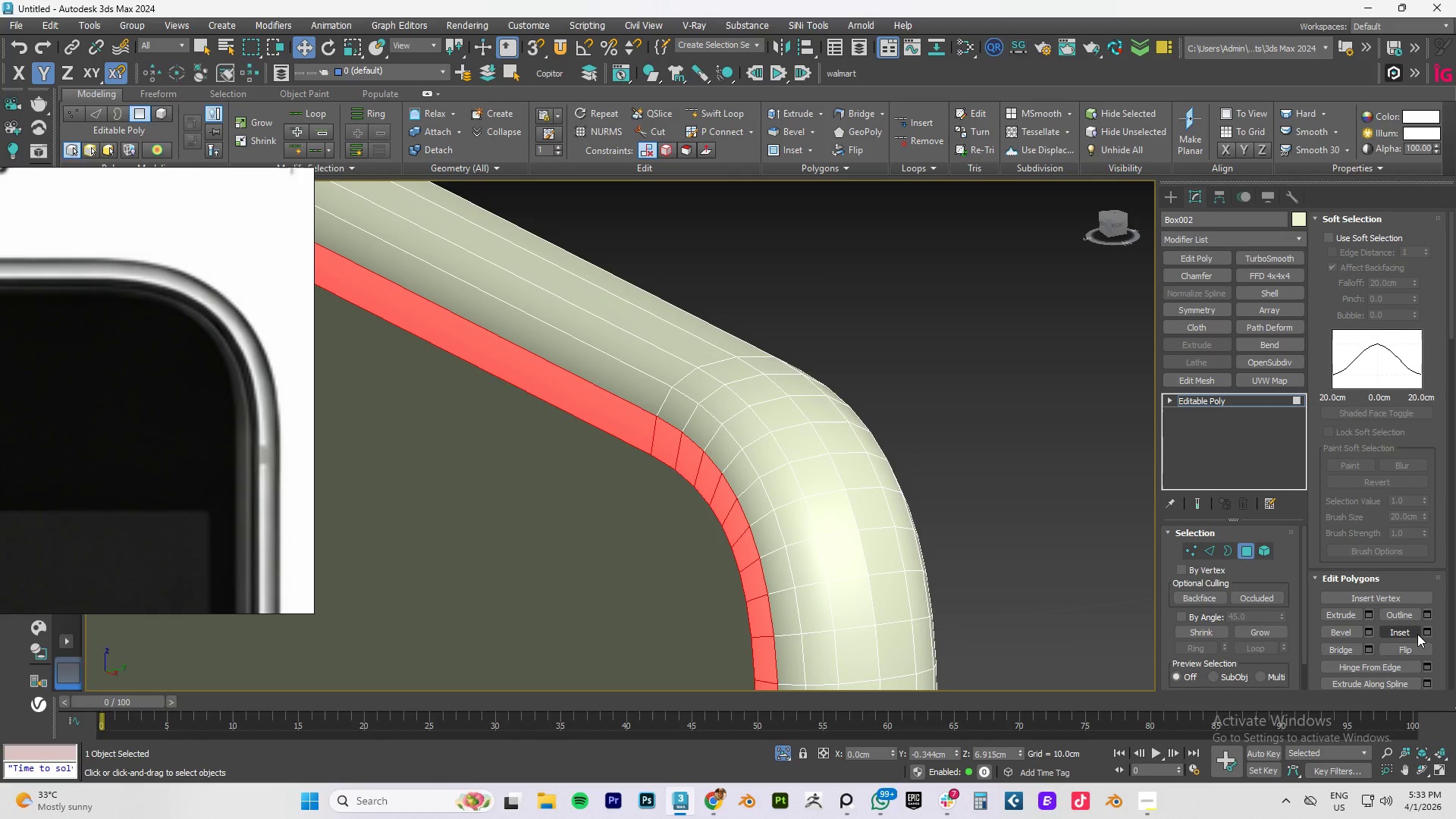 
left_click([1426, 633])
 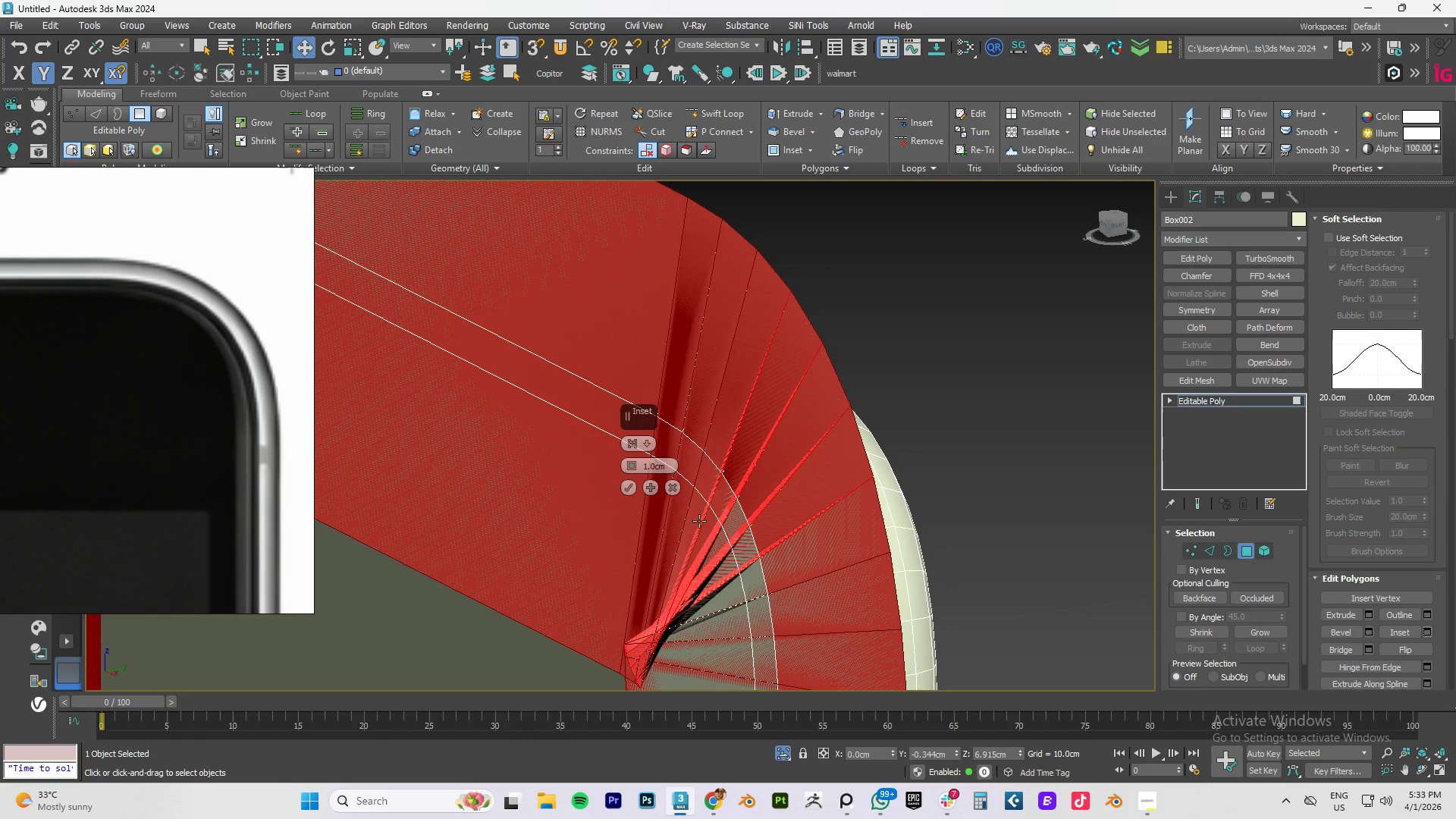 
scroll: coordinate [704, 525], scroll_direction: down, amount: 1.0
 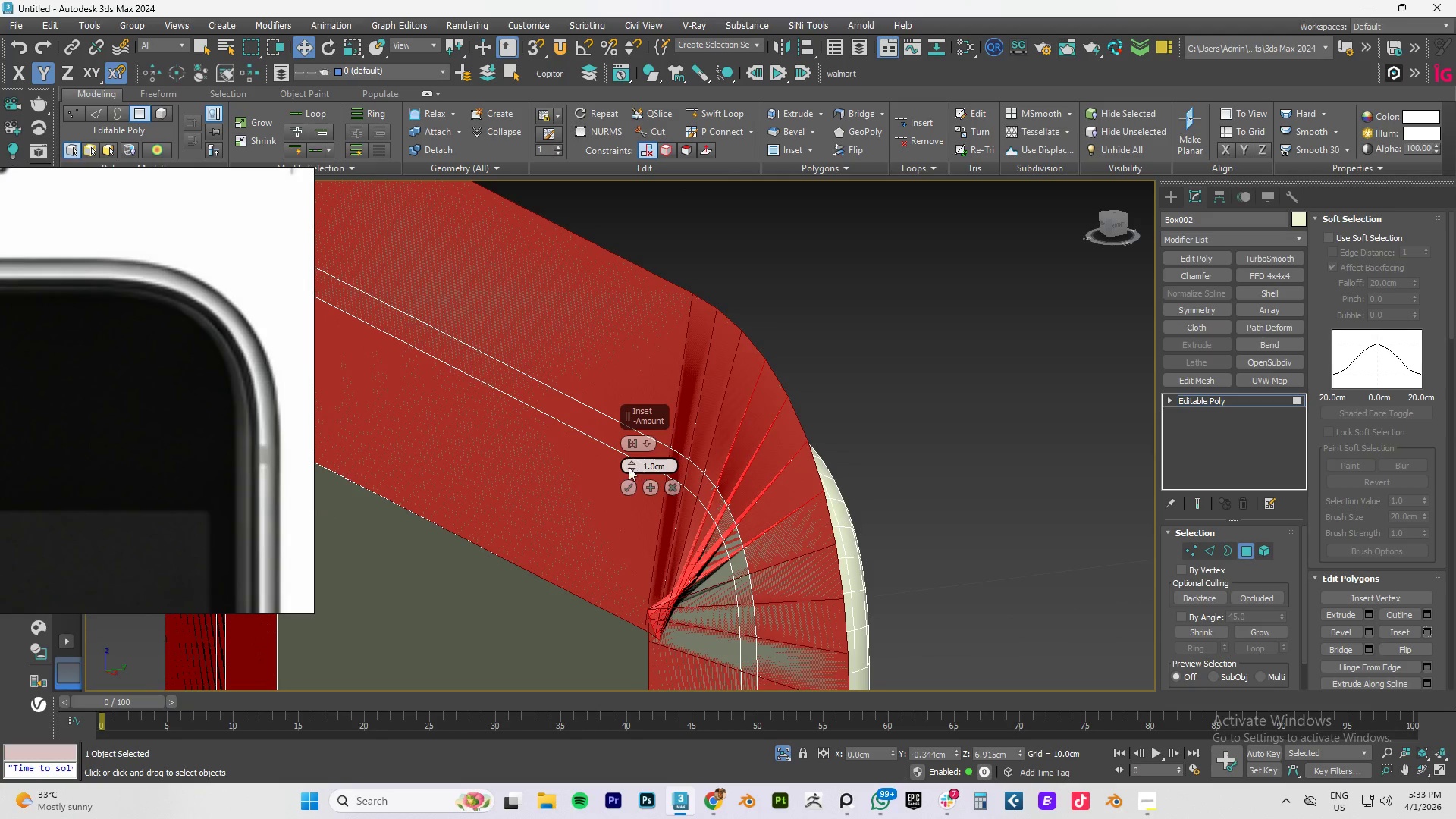 
right_click([629, 467])
 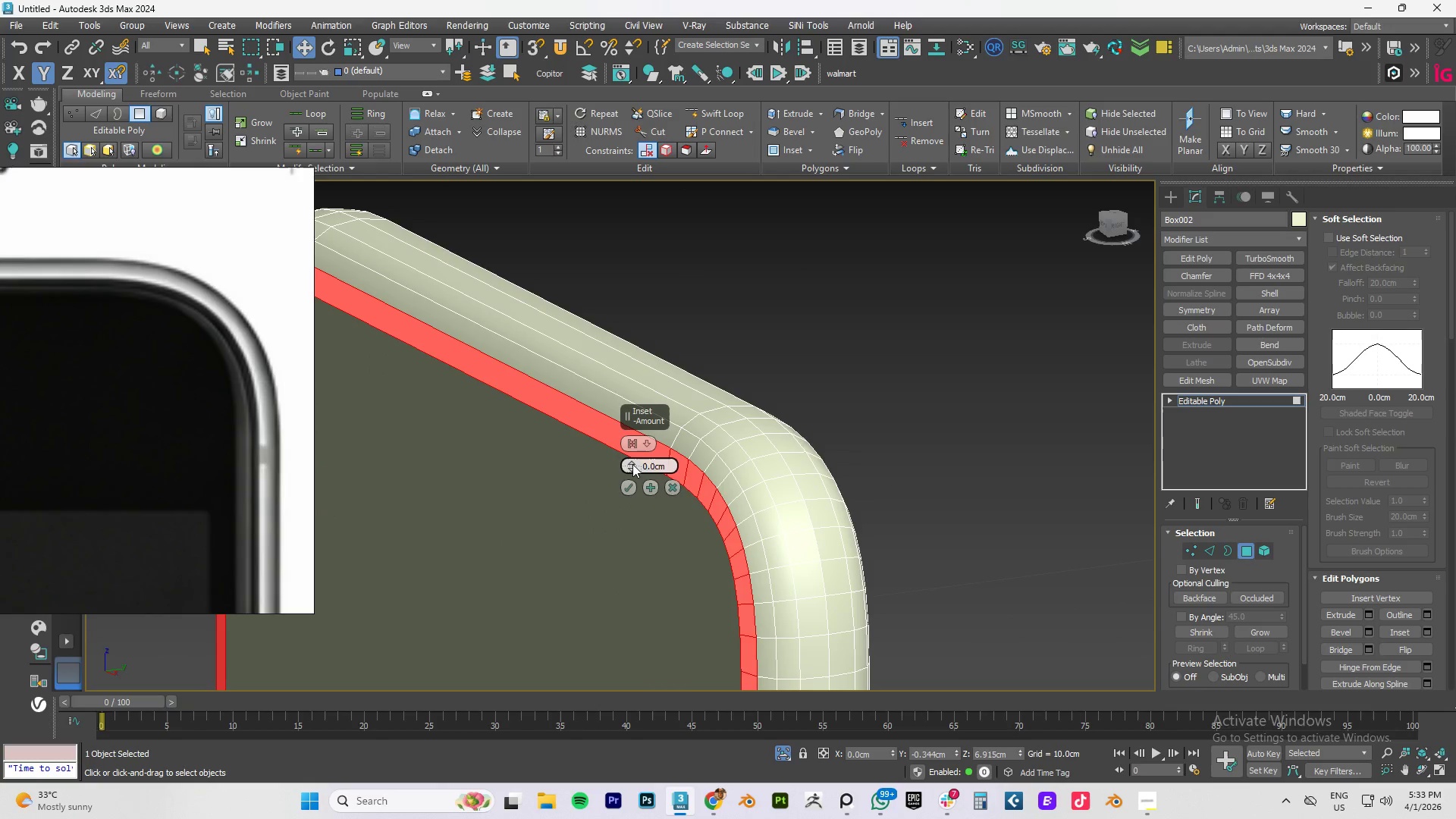 
left_click([632, 463])
 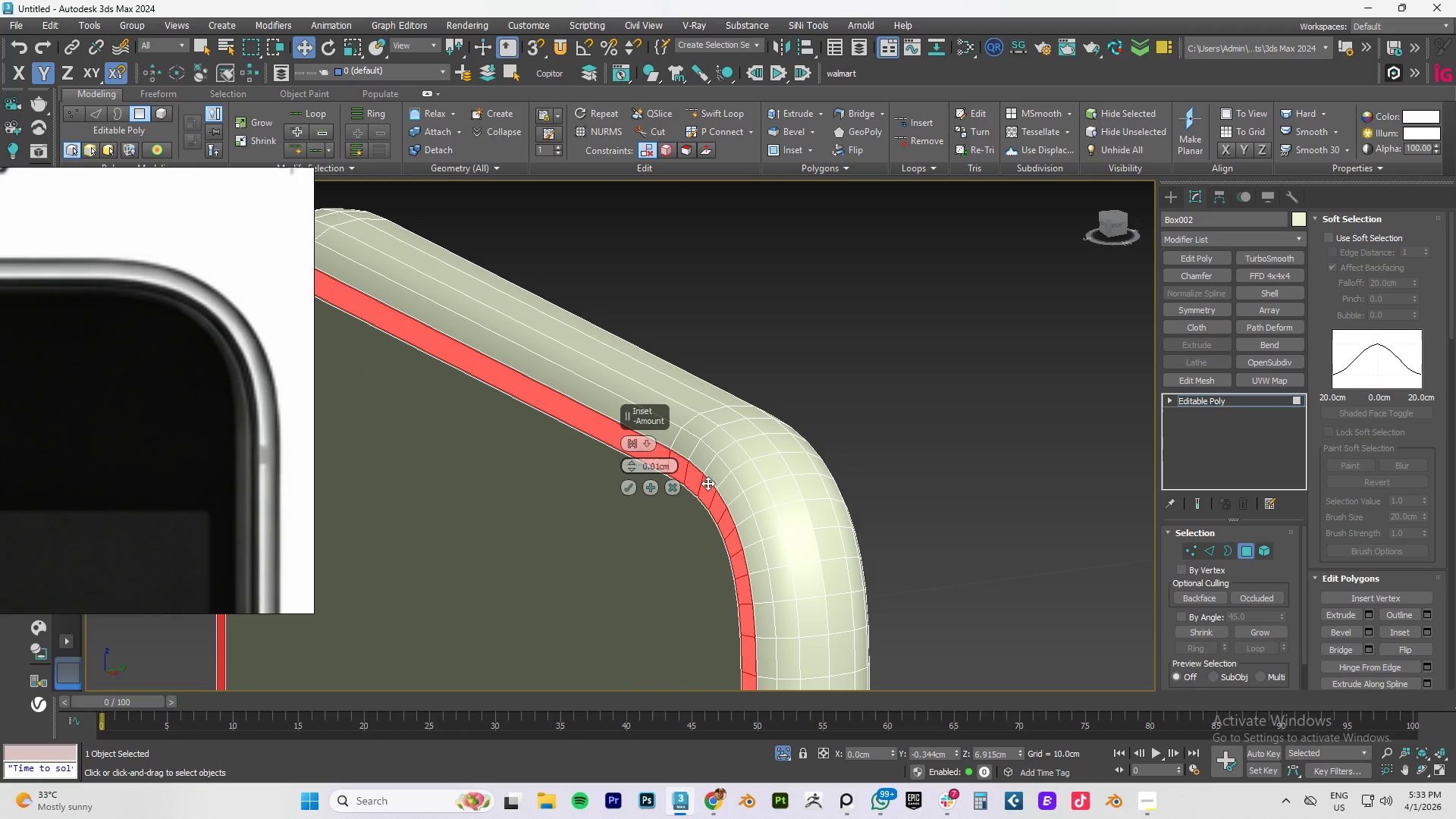 
scroll: coordinate [705, 491], scroll_direction: up, amount: 3.0
 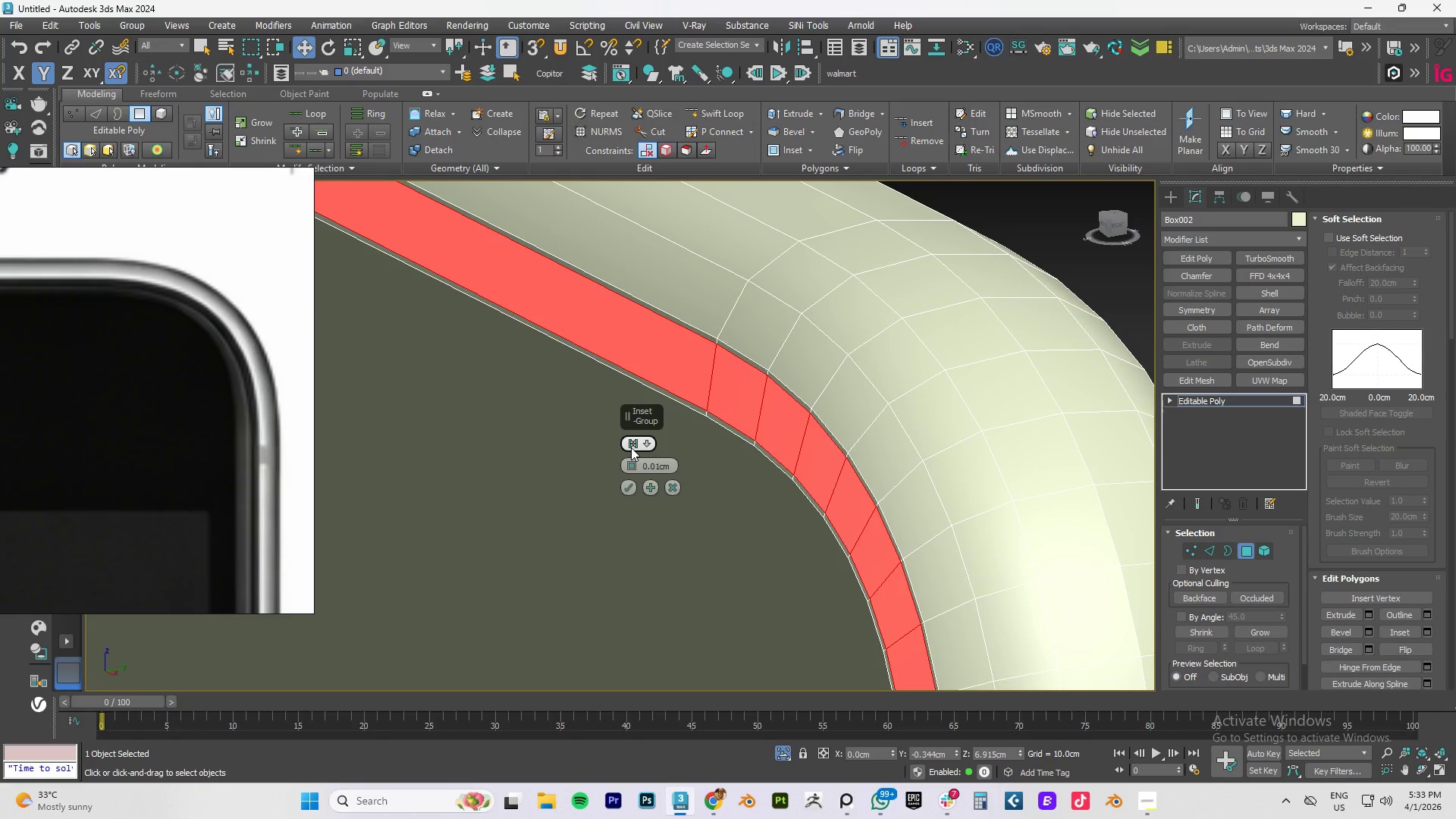 
key(Control+Z)
 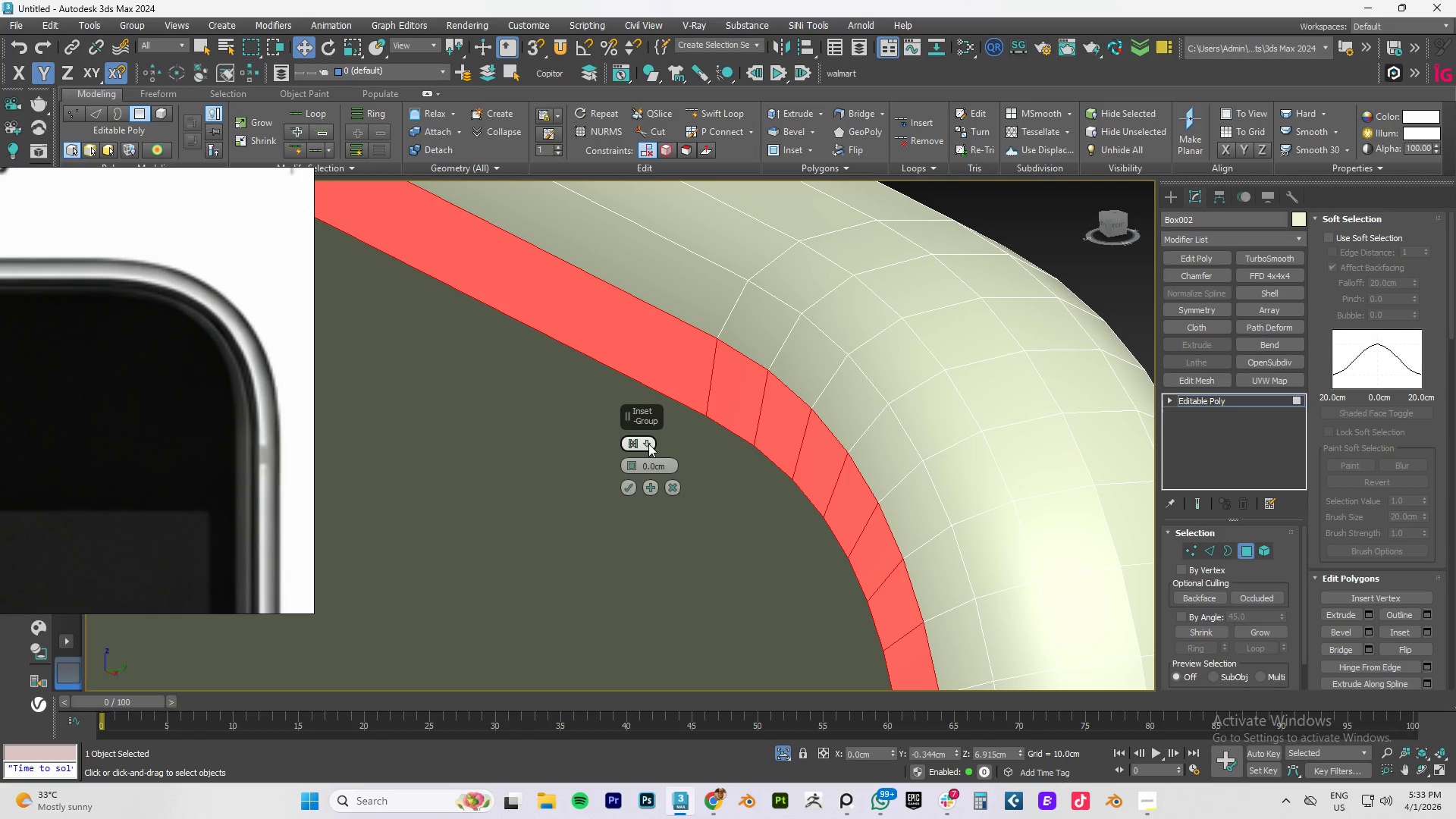 
left_click([648, 444])
 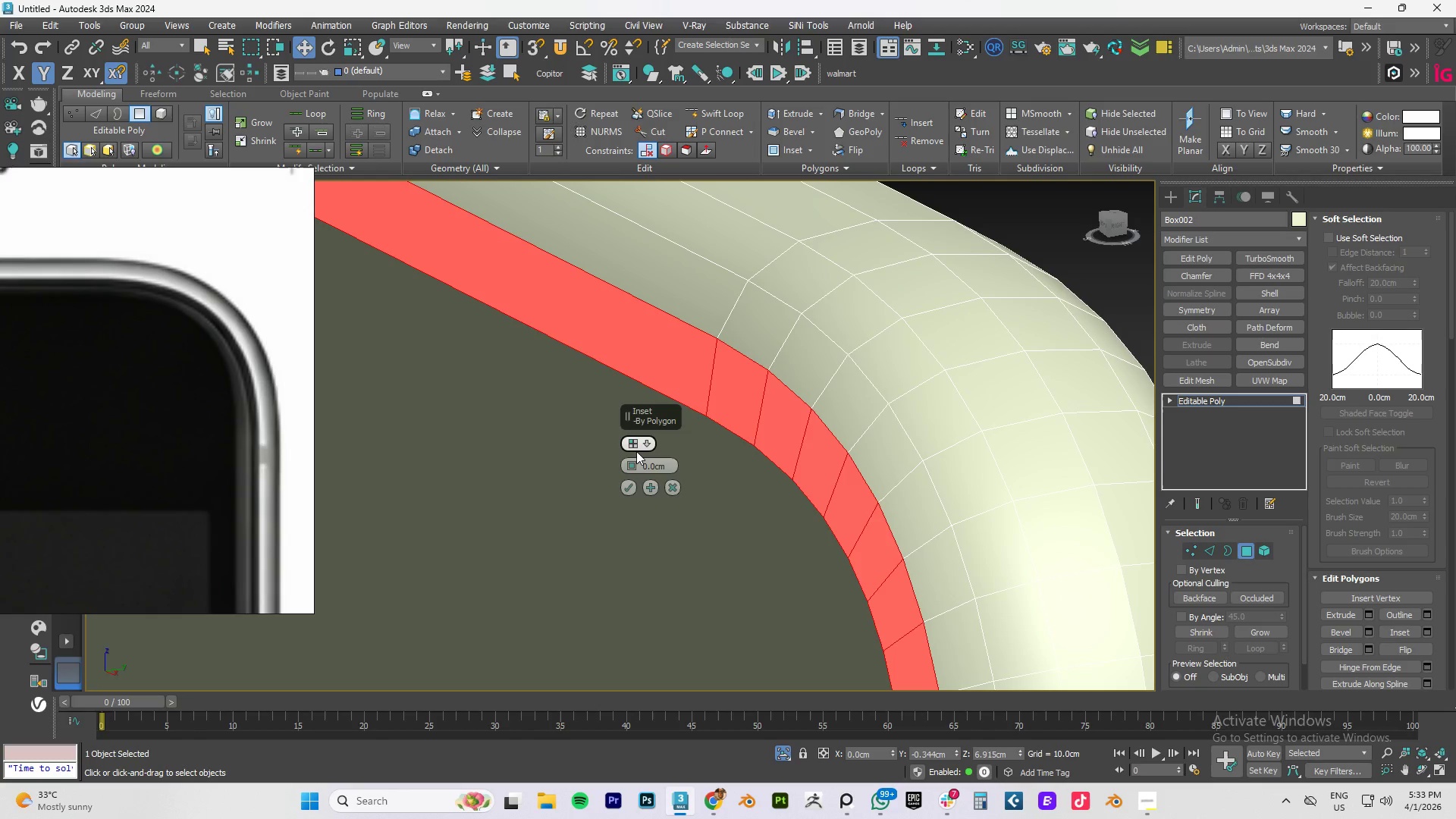 
left_click([632, 463])
 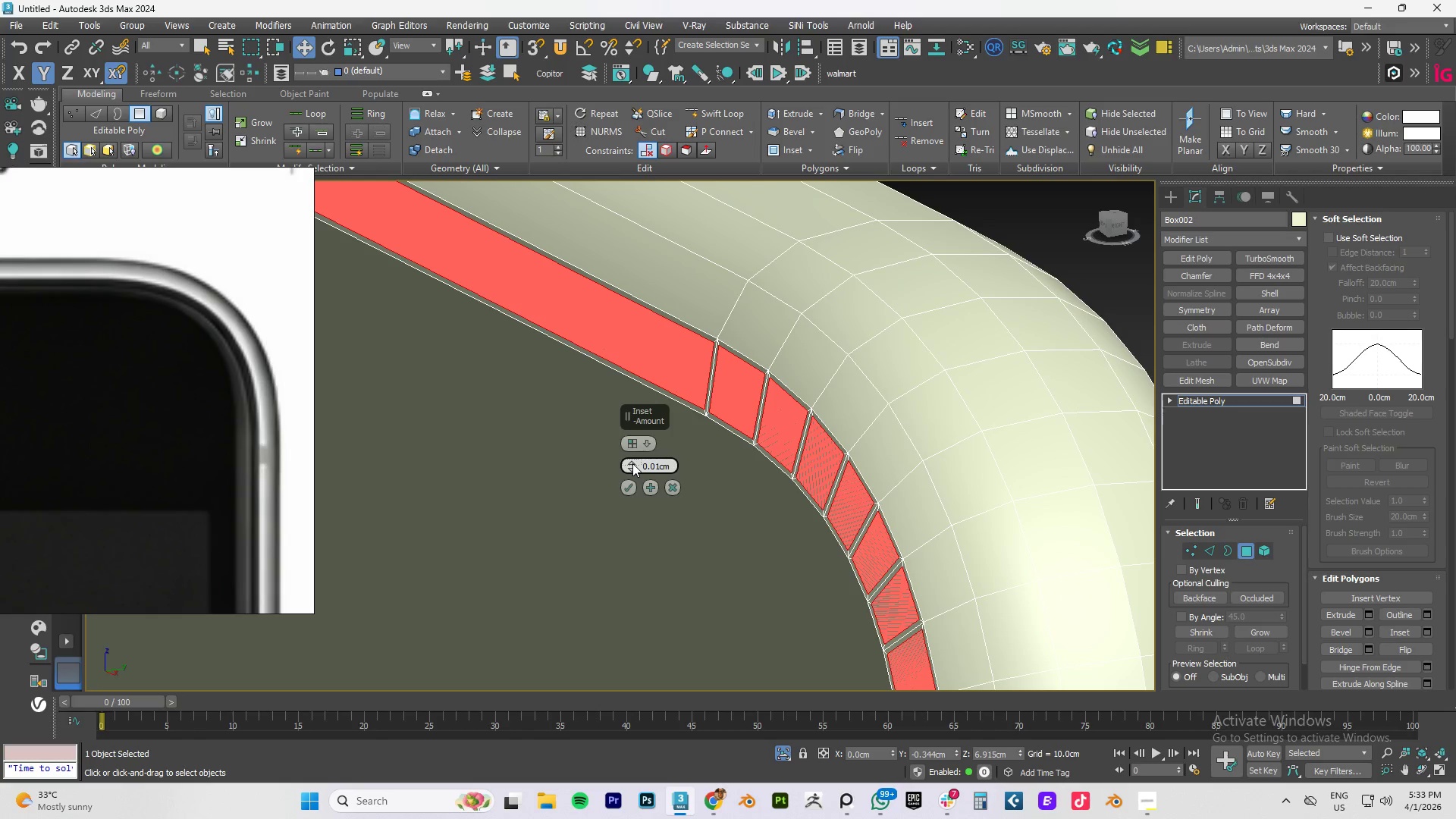 
left_click([632, 463])
 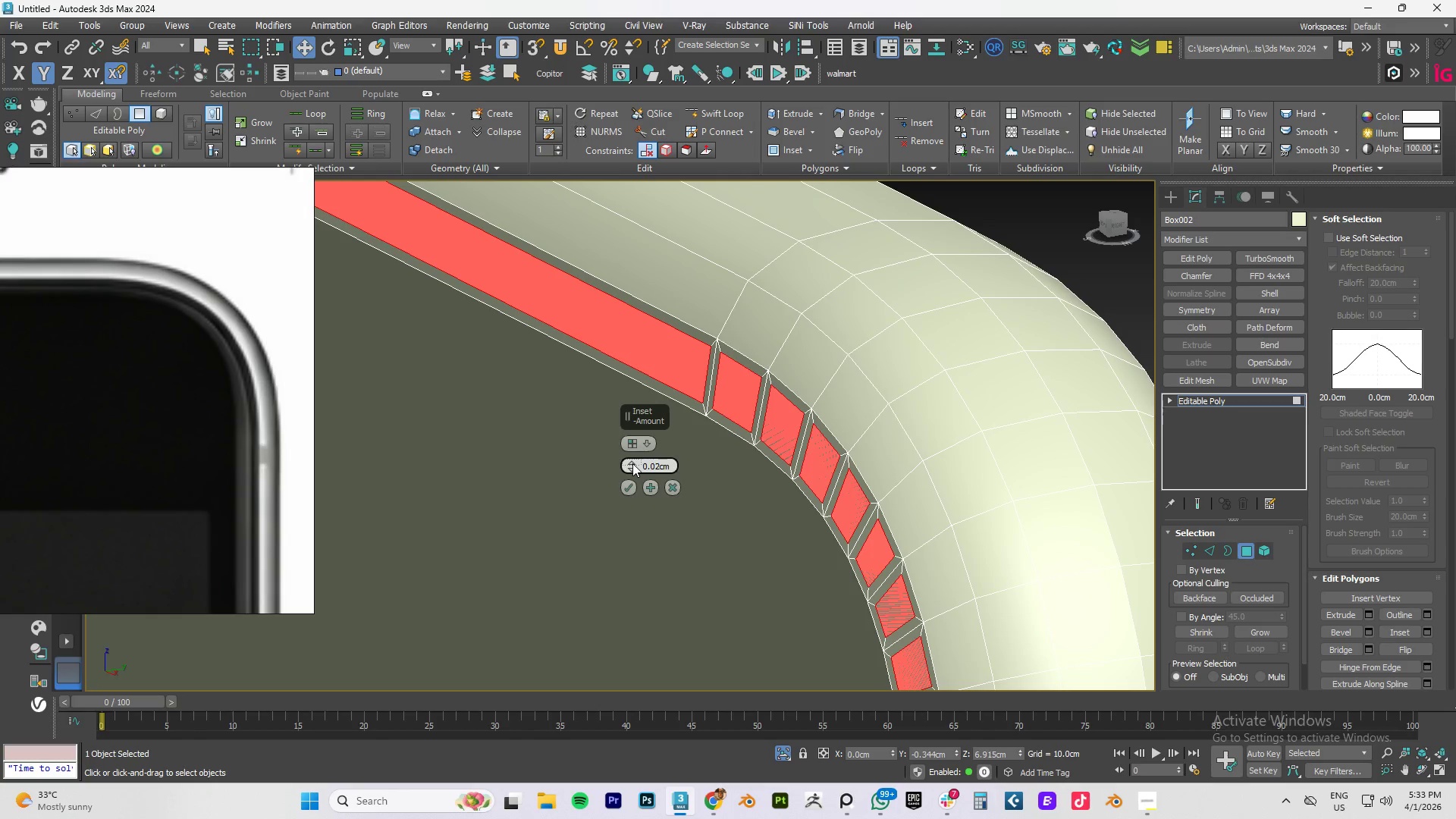 
key(Control+ControlLeft)
 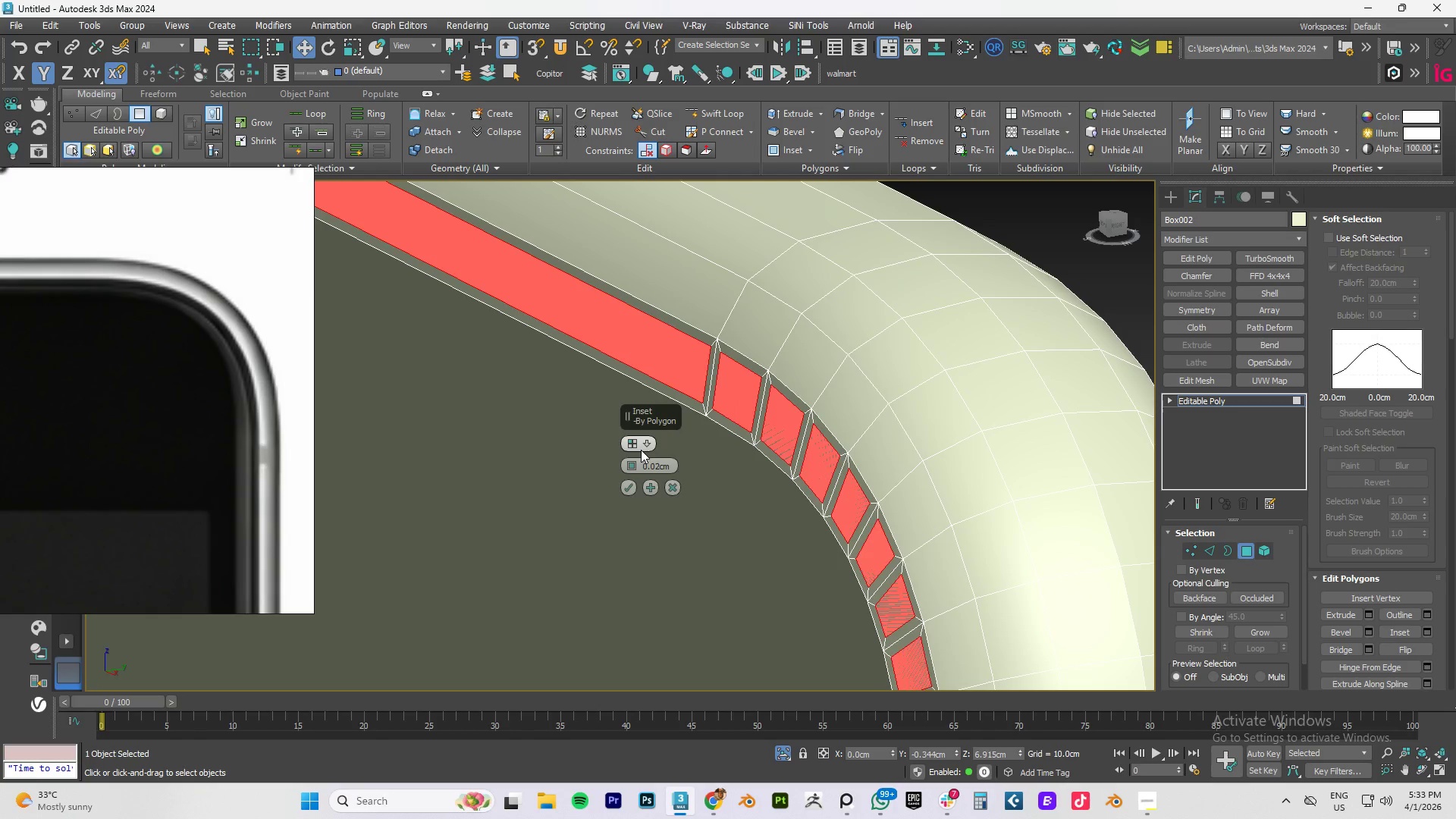 
key(Control+Z)
 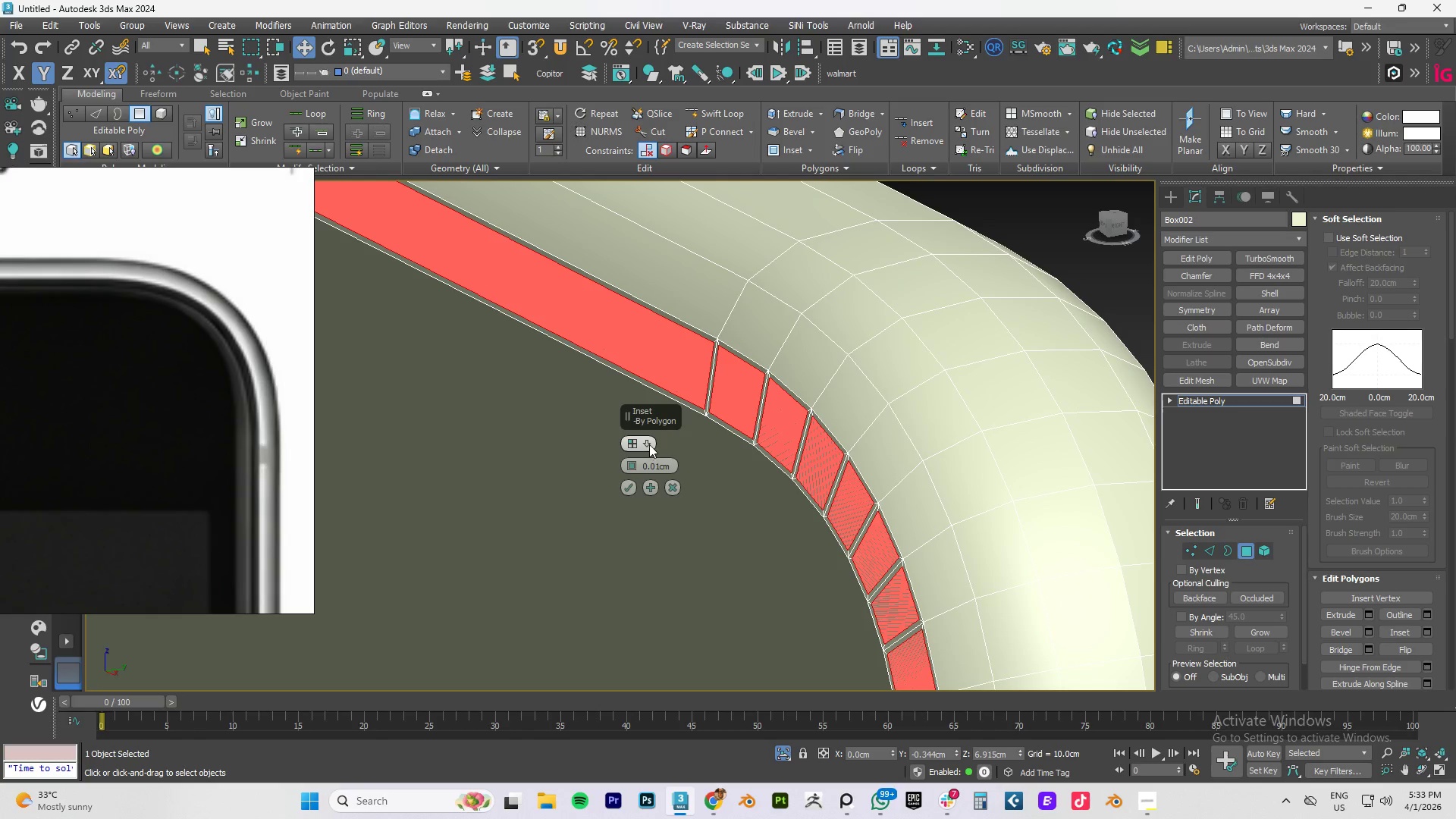 
left_click([649, 443])
 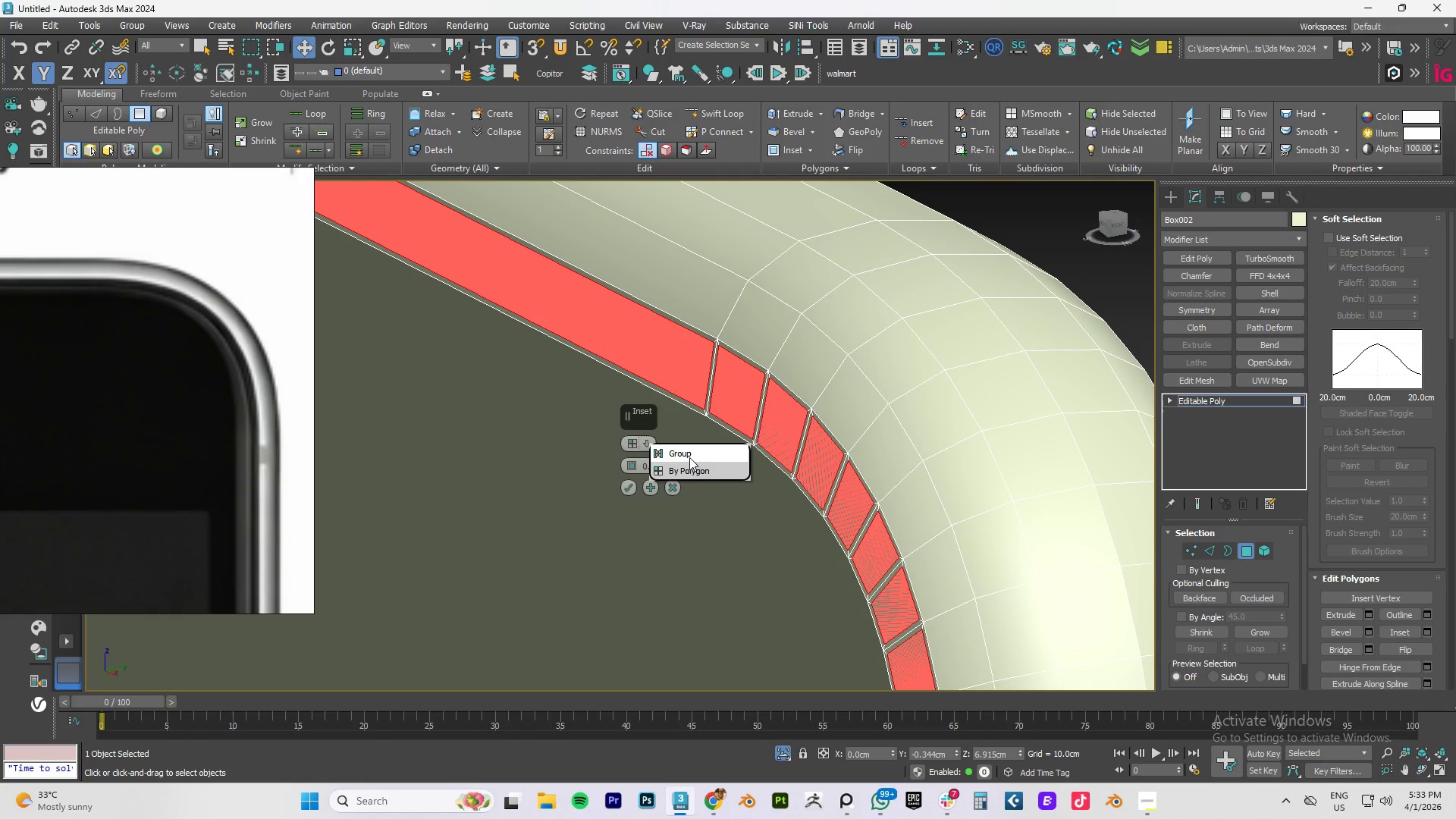 
left_click([689, 457])
 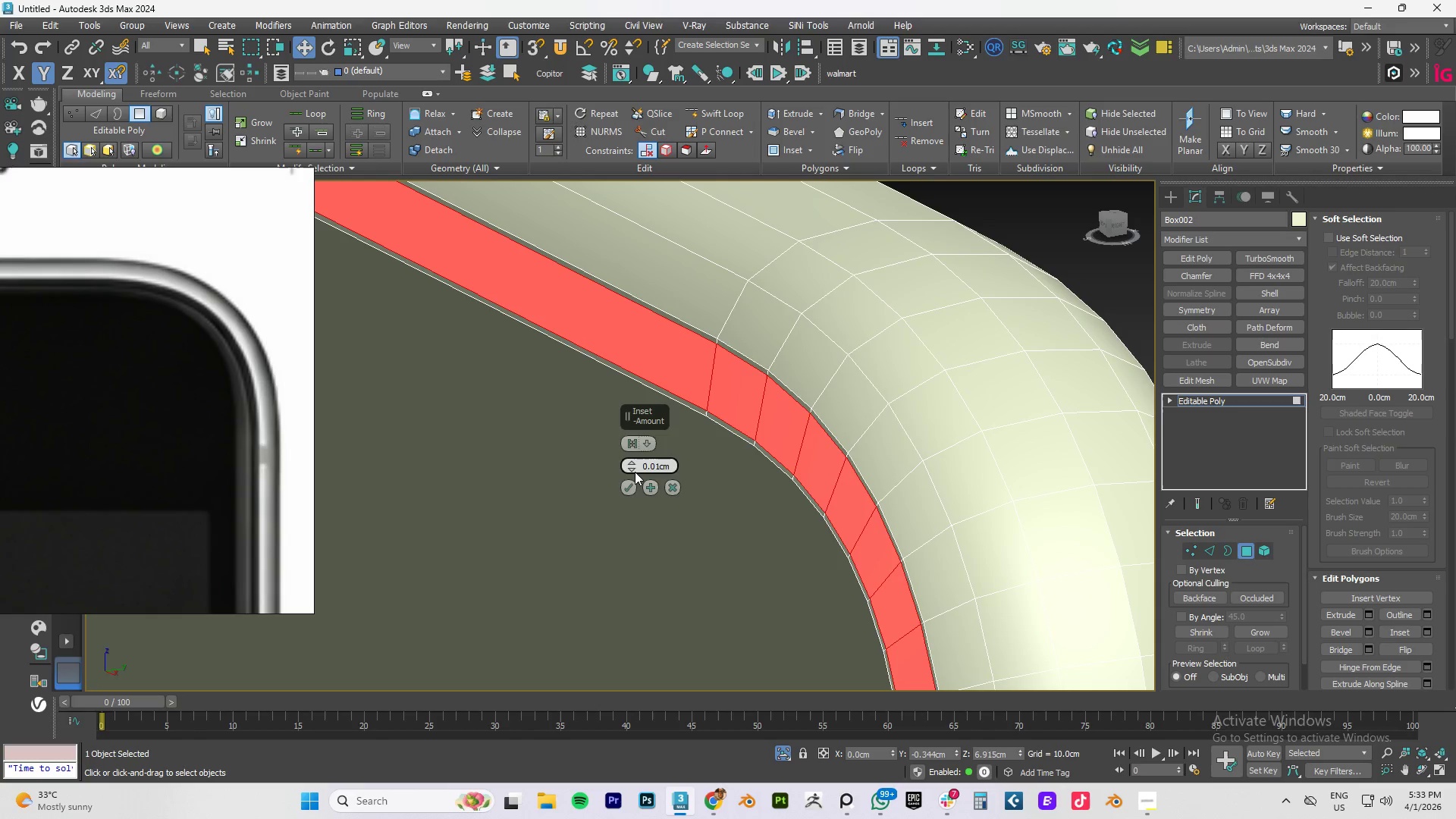 
right_click([631, 469])
 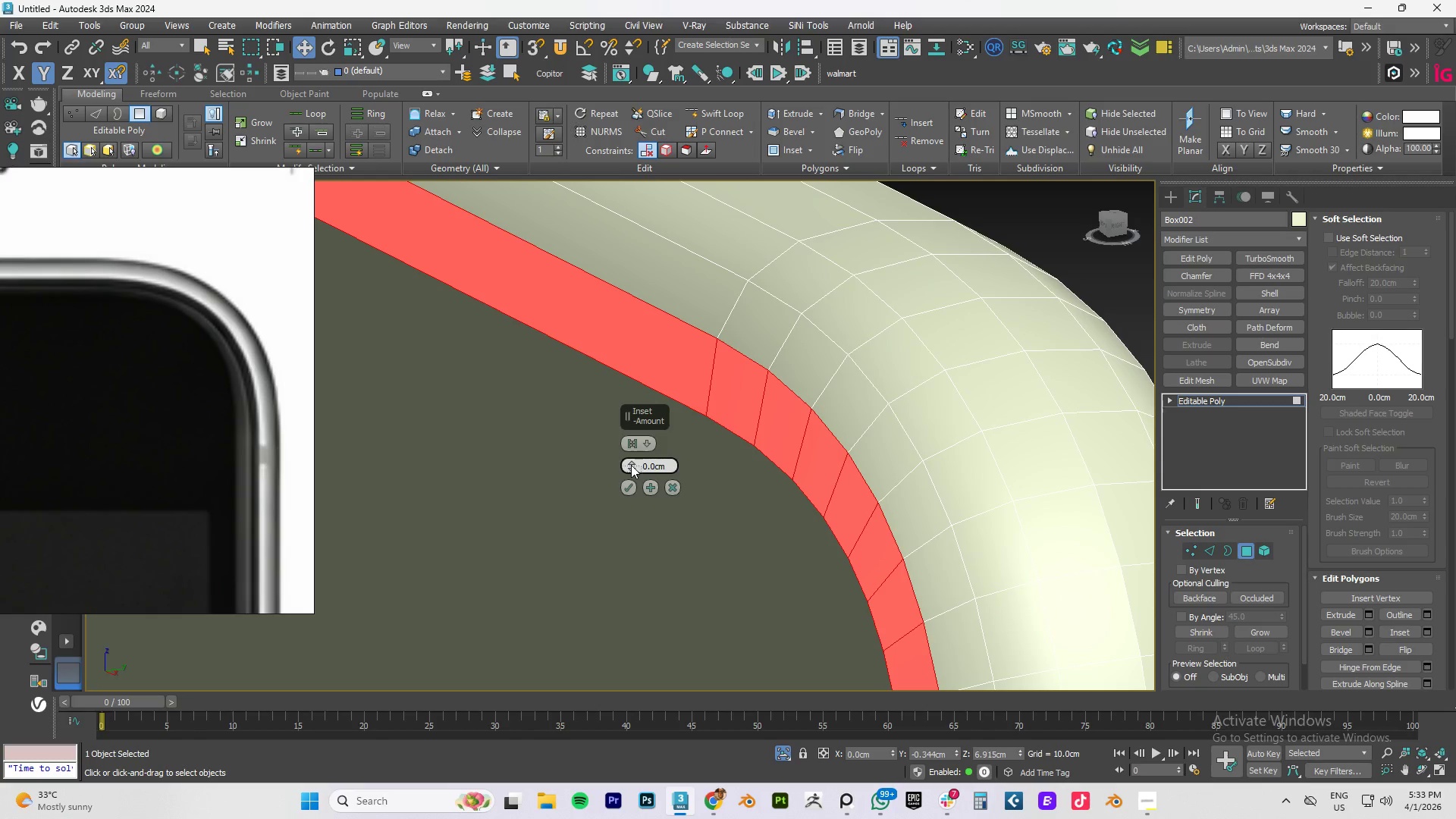 
double_click([631, 464])
 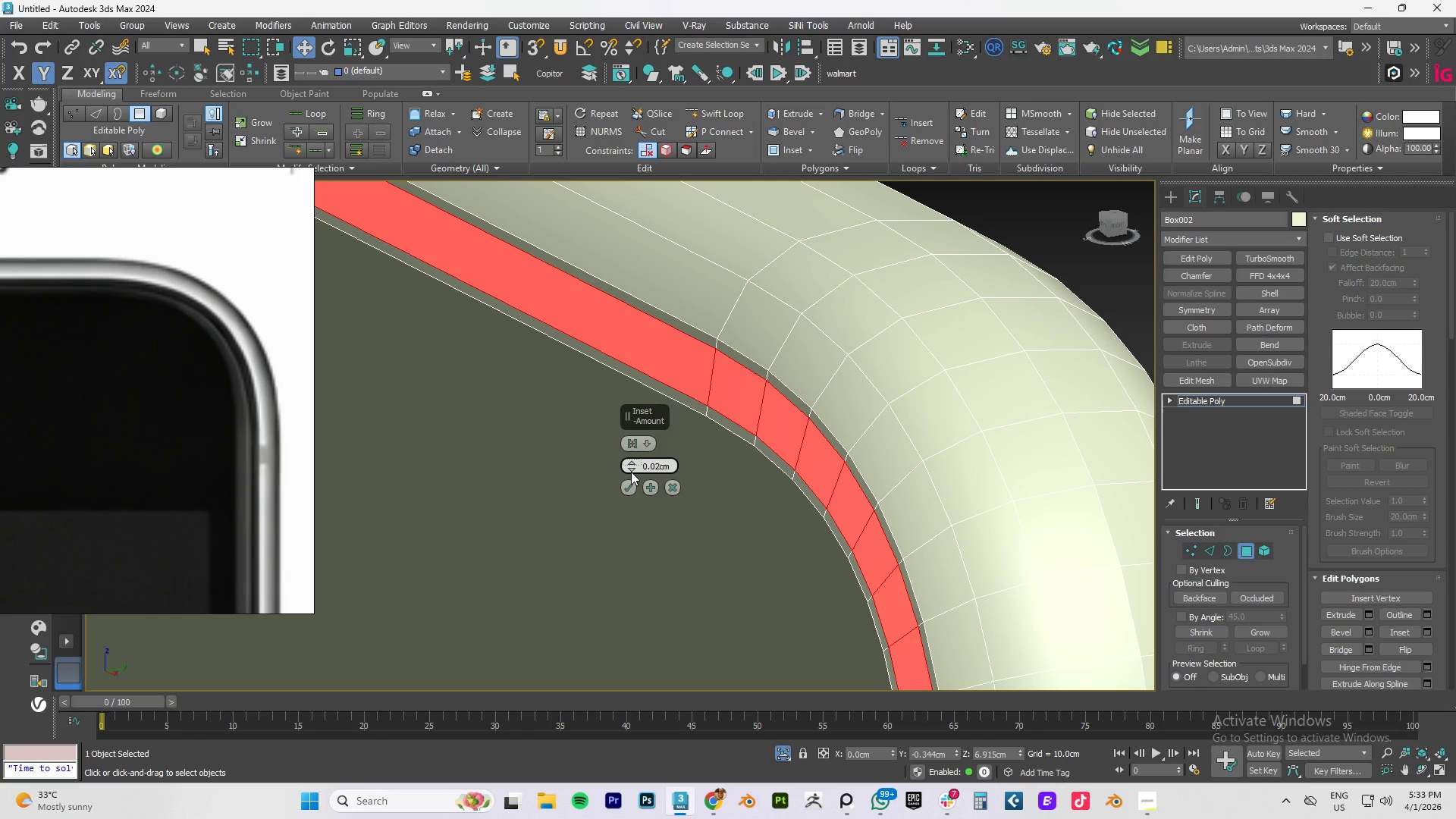 
left_click([631, 472])
 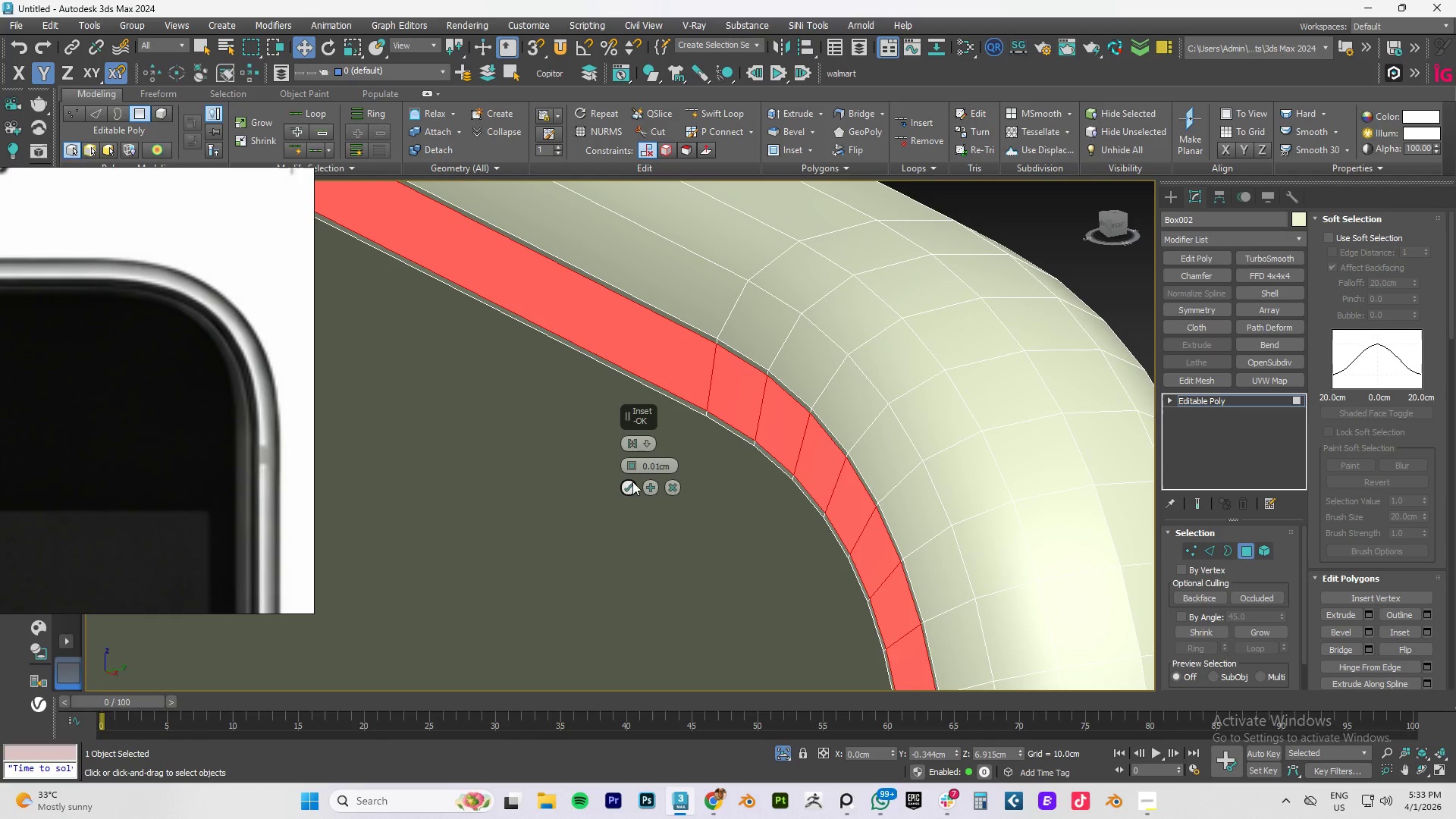 
left_click([629, 486])
 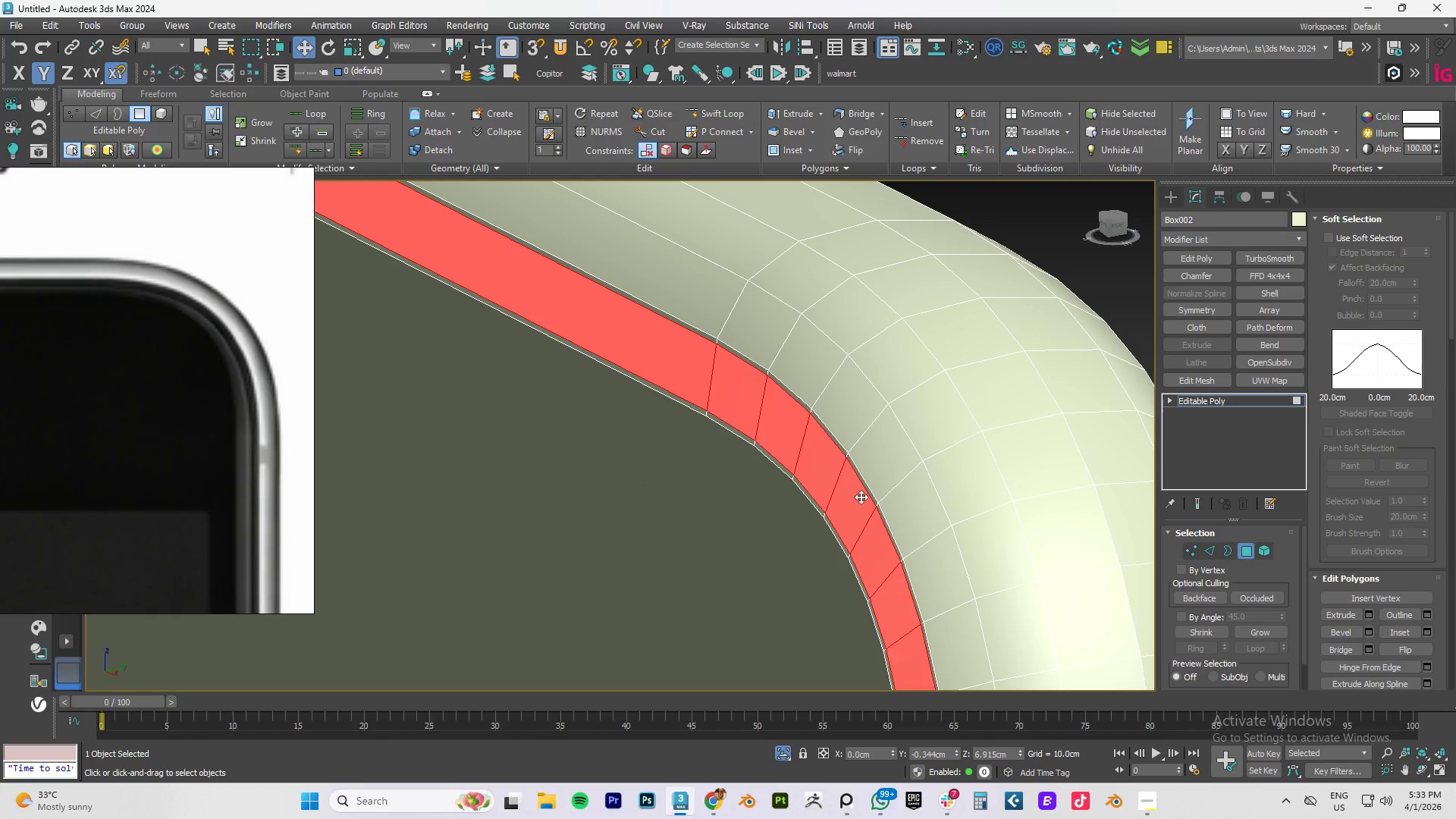 
scroll: coordinate [861, 497], scroll_direction: down, amount: 4.0
 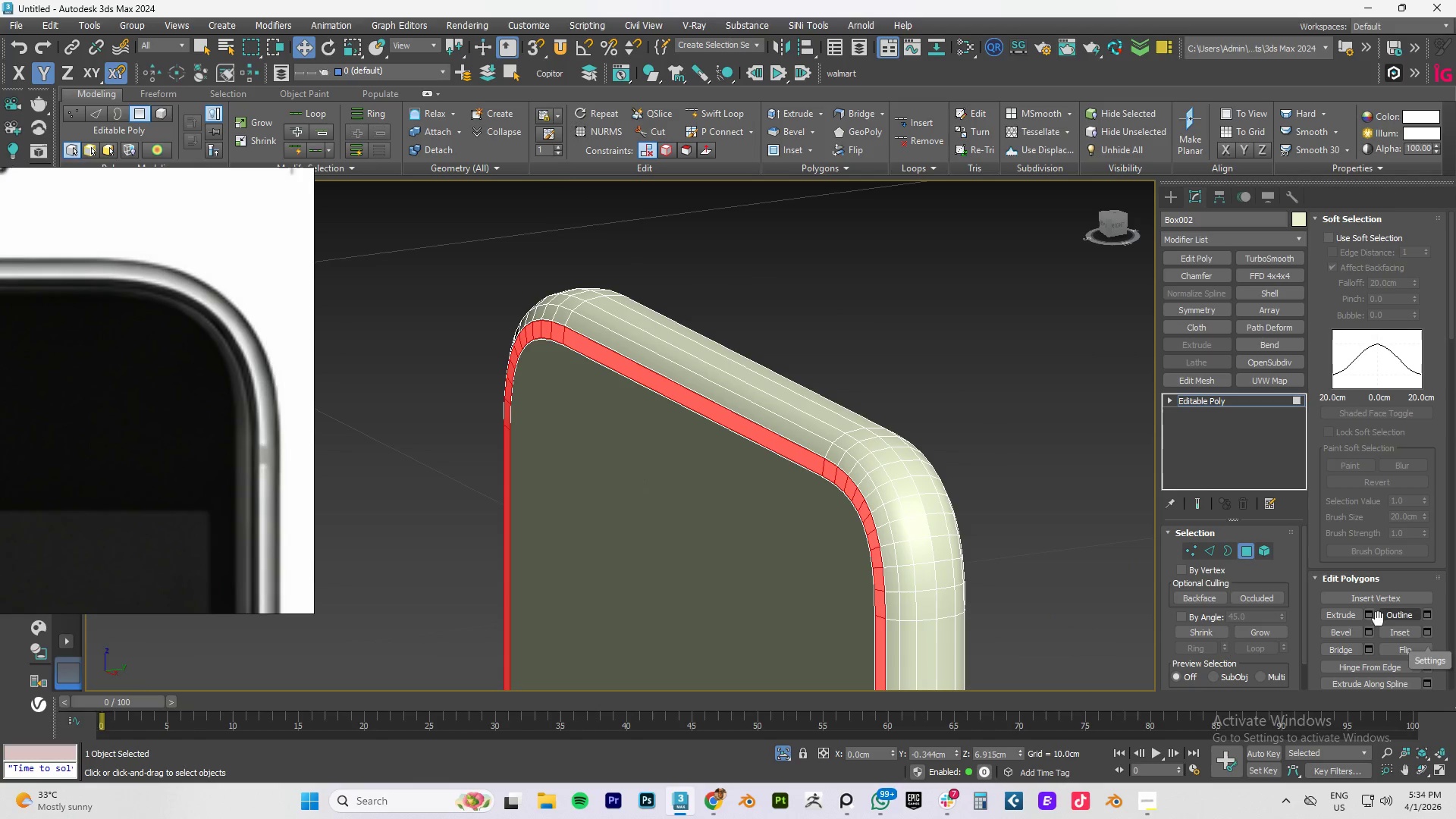 
left_click([1368, 617])
 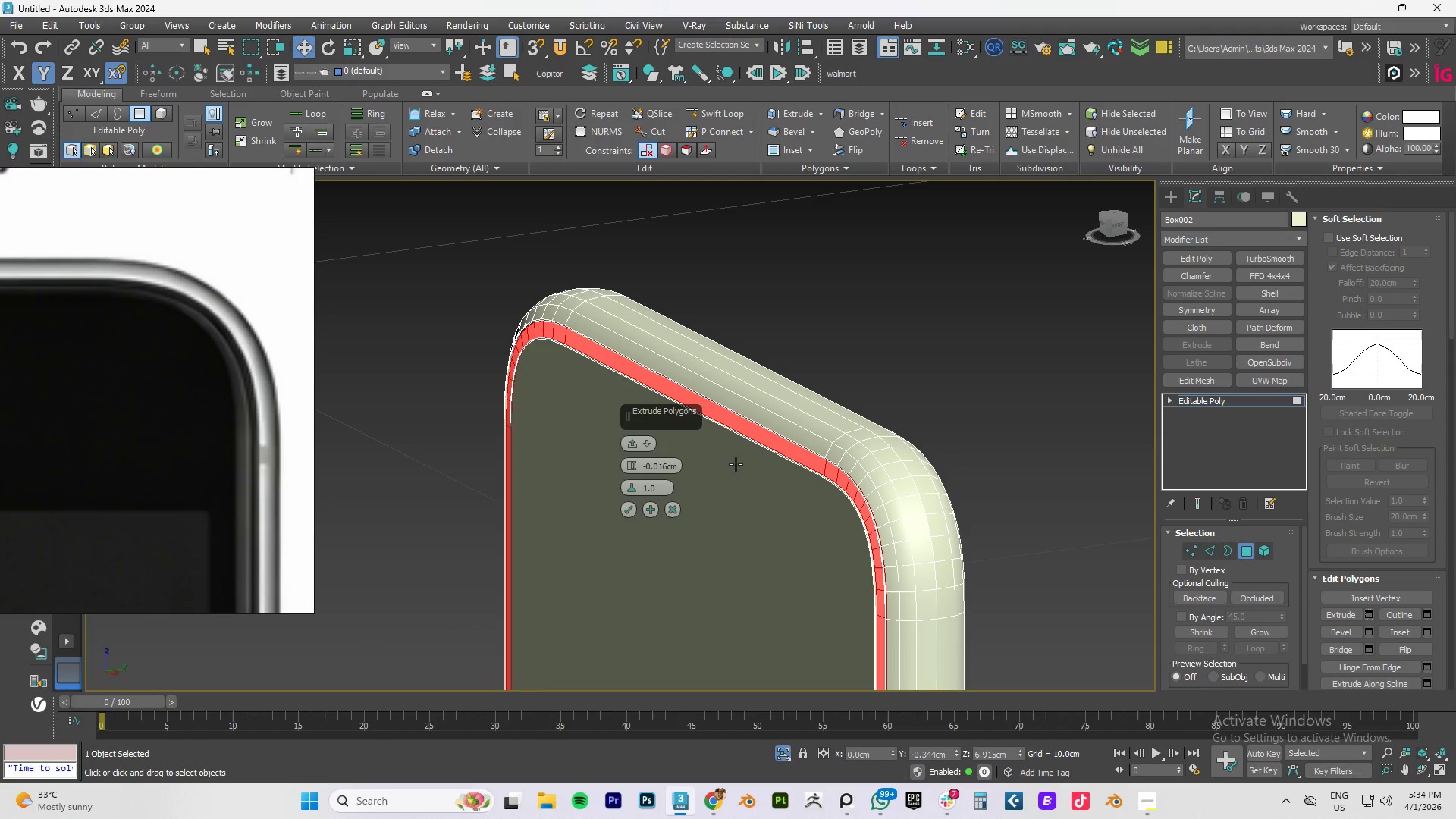 
scroll: coordinate [812, 478], scroll_direction: up, amount: 4.0
 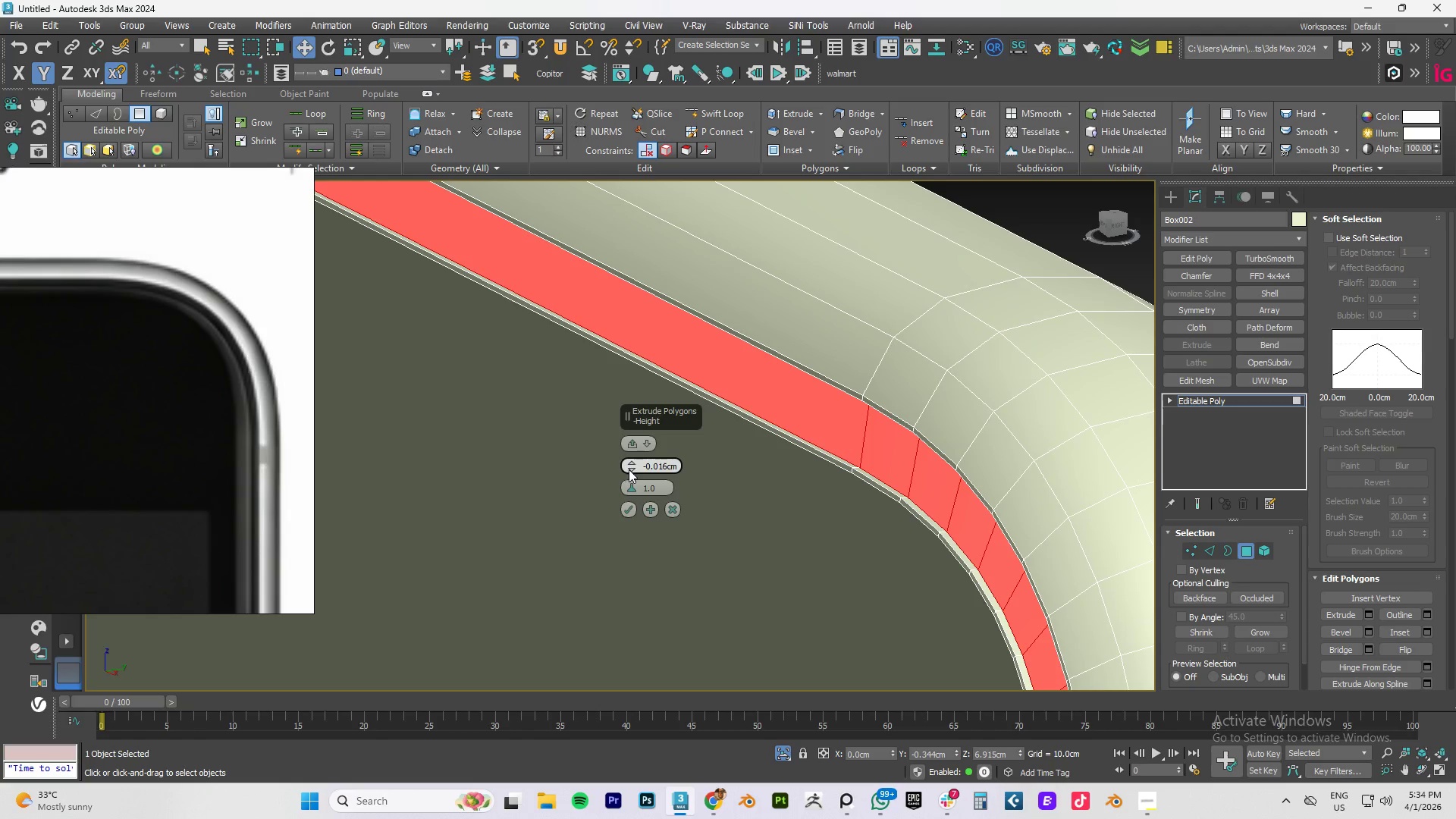 
double_click([630, 469])
 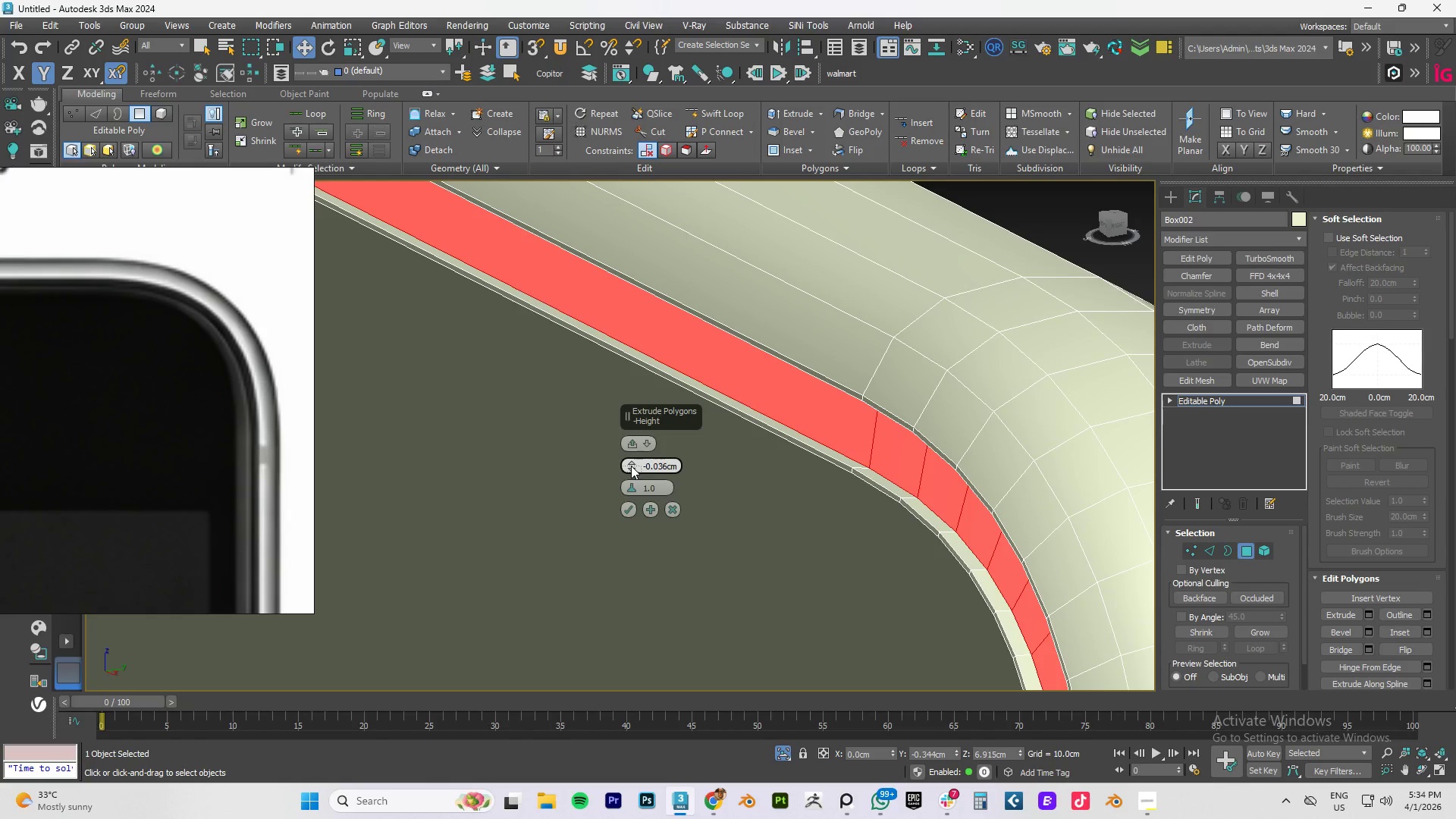 
double_click([631, 465])
 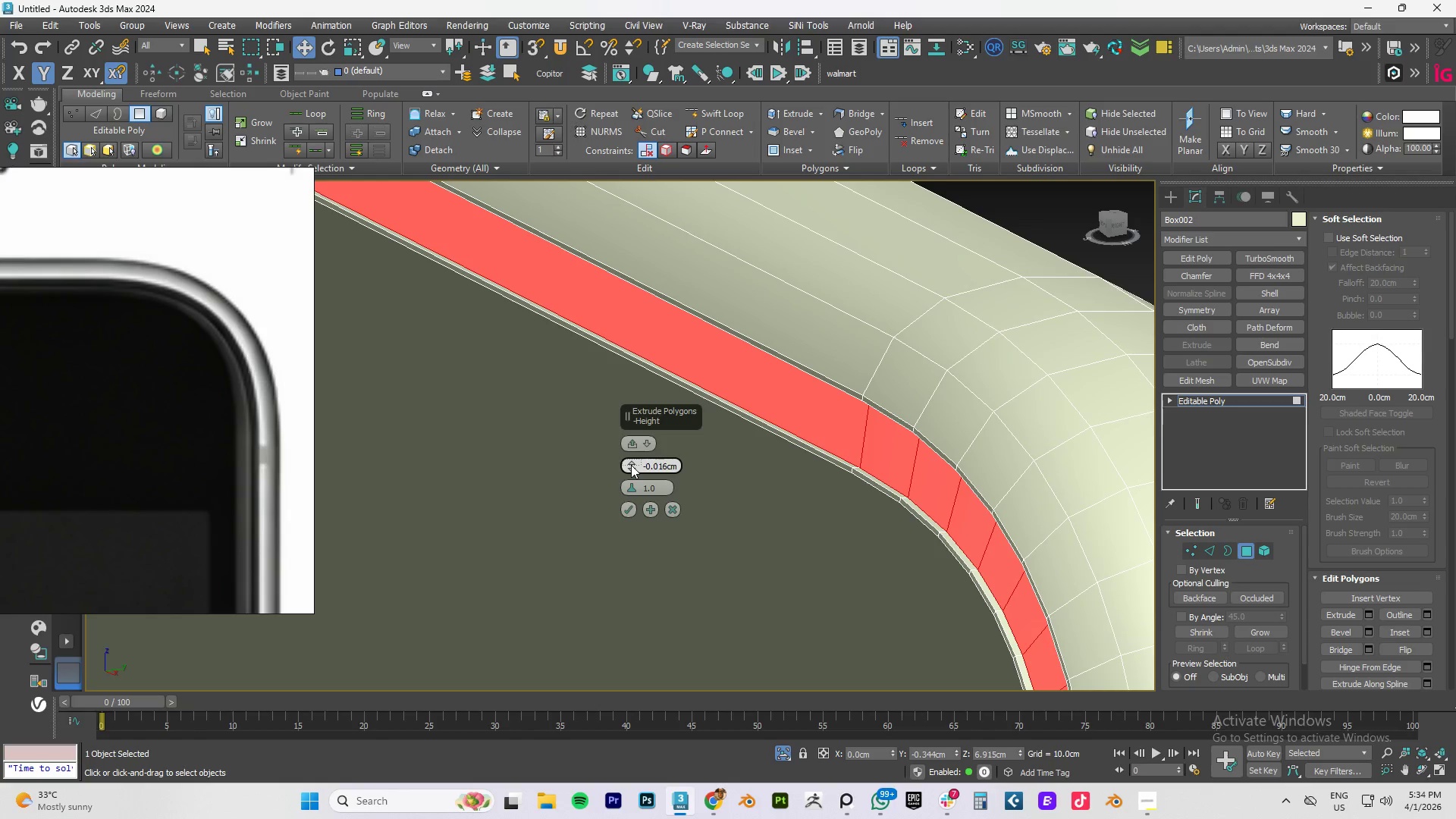 
triple_click([631, 465])
 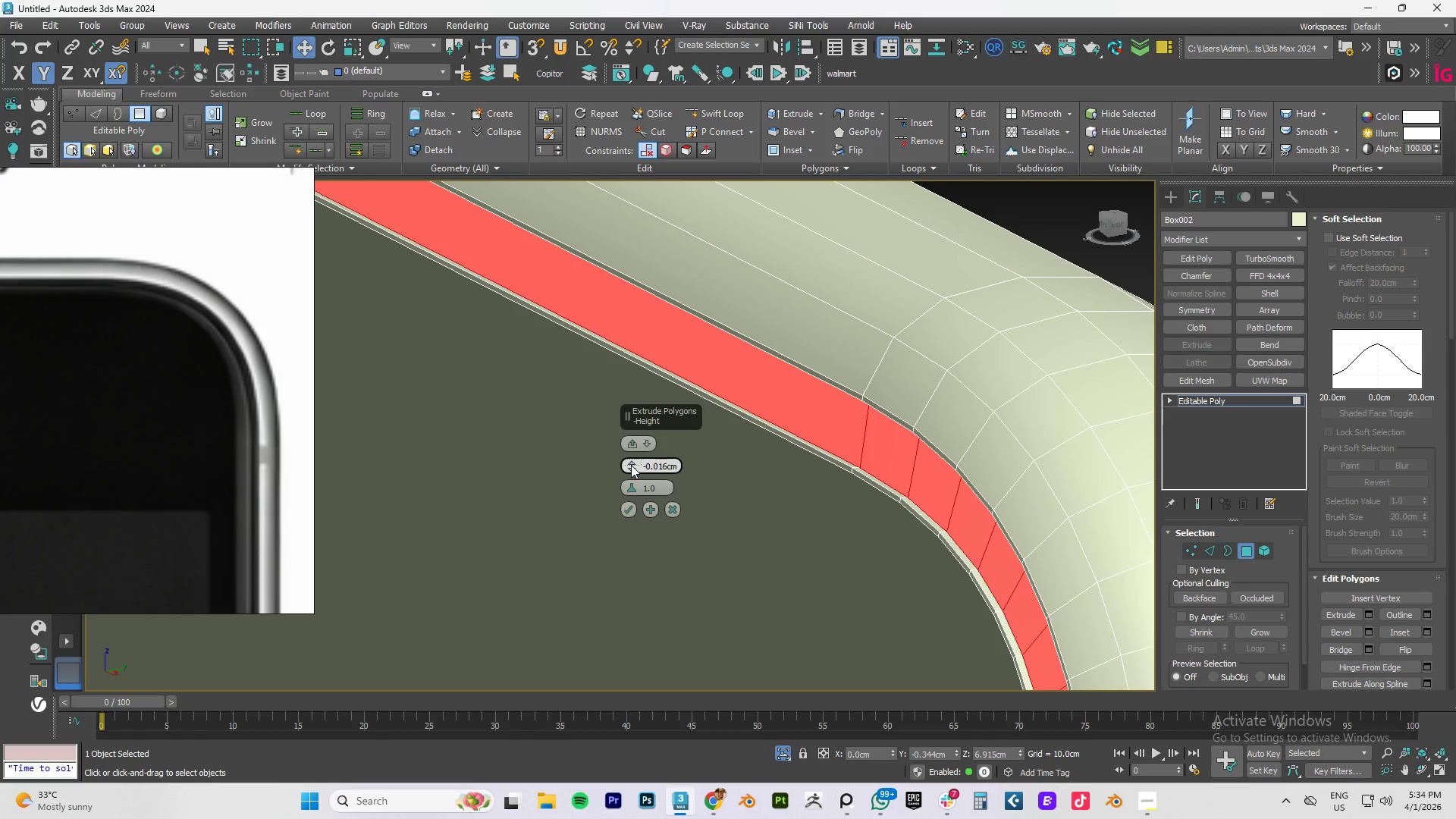 
triple_click([631, 465])
 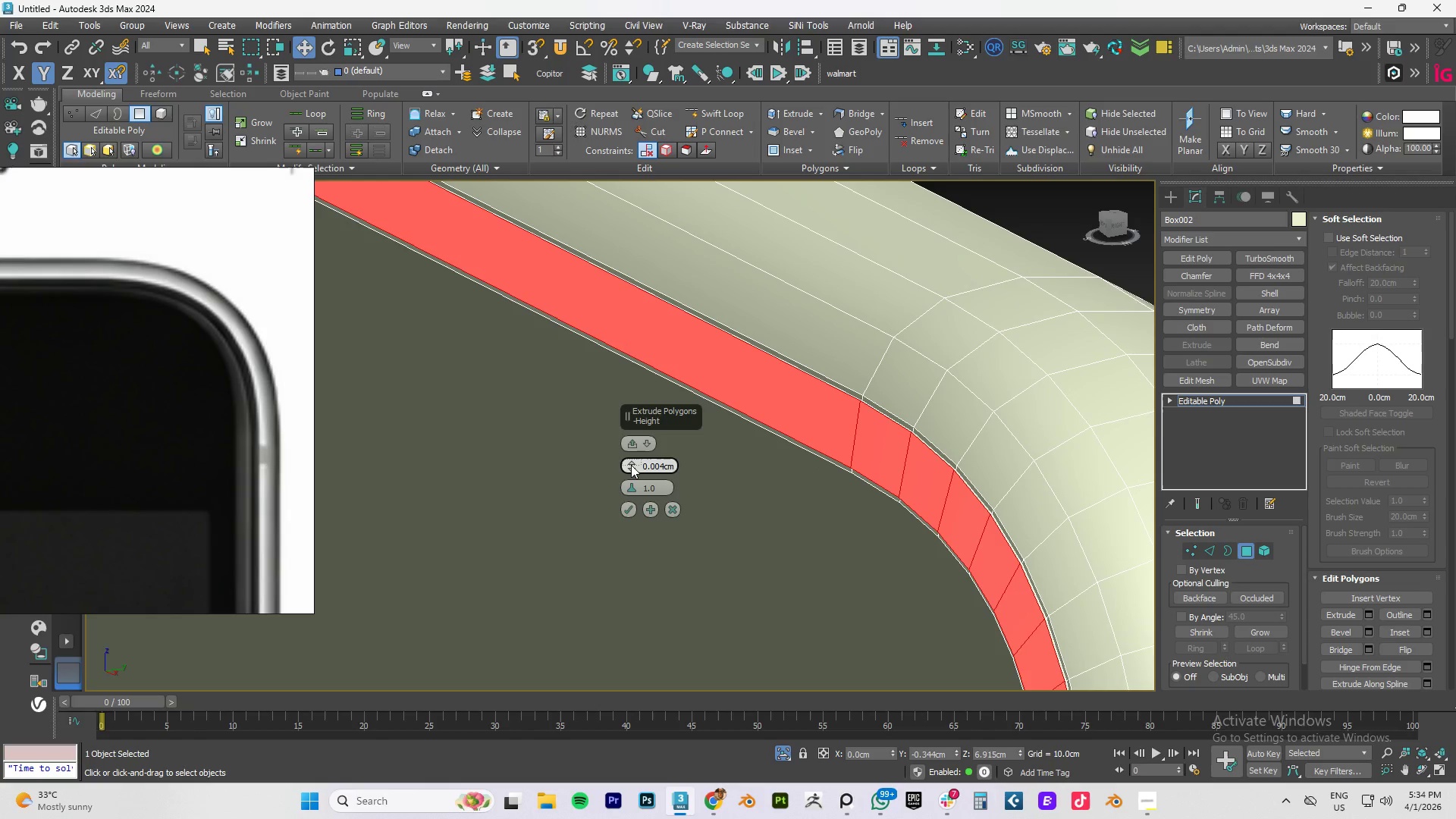 
left_click([631, 467])
 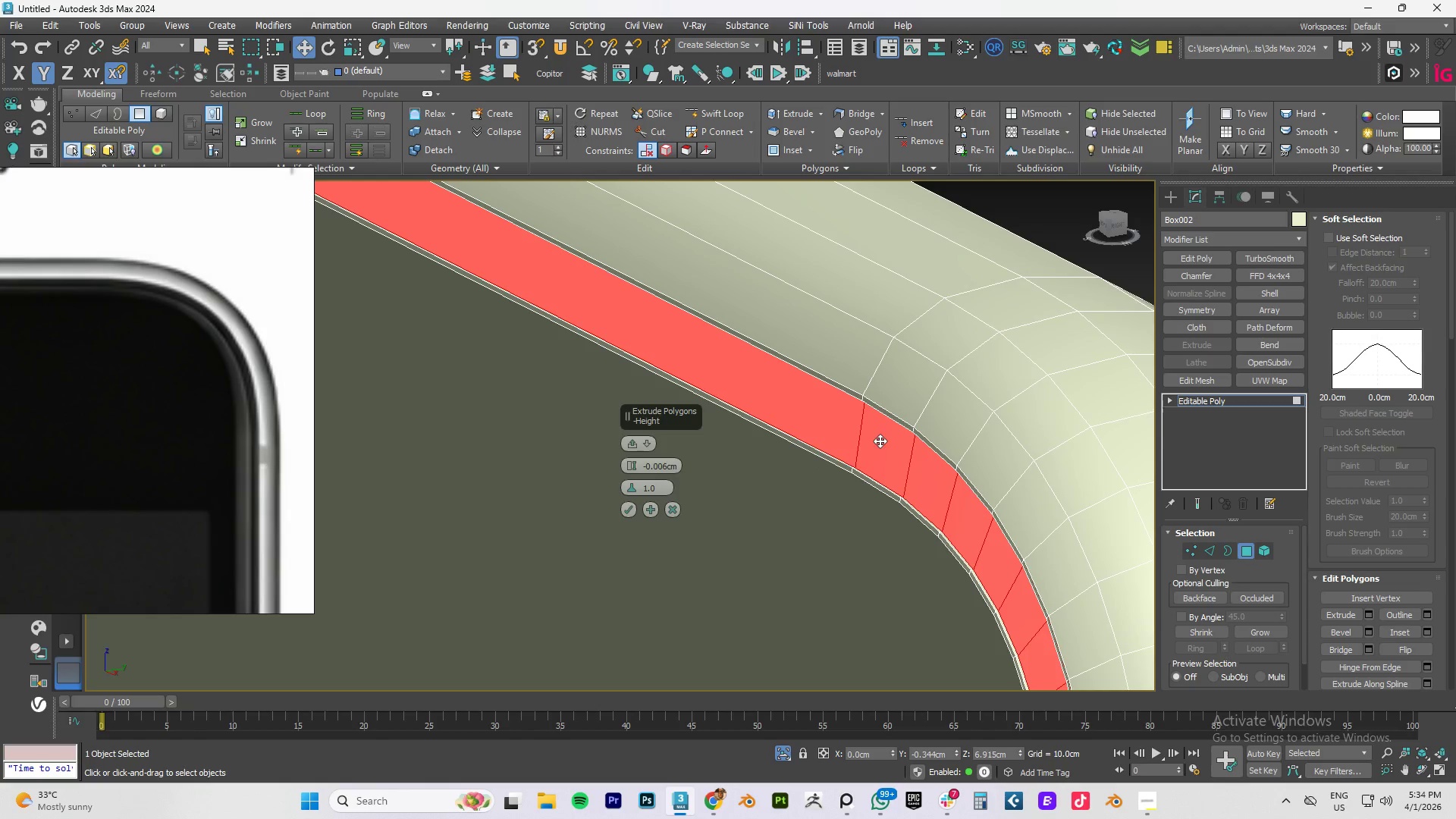 
hold_key(key=AltLeft, duration=0.44)
 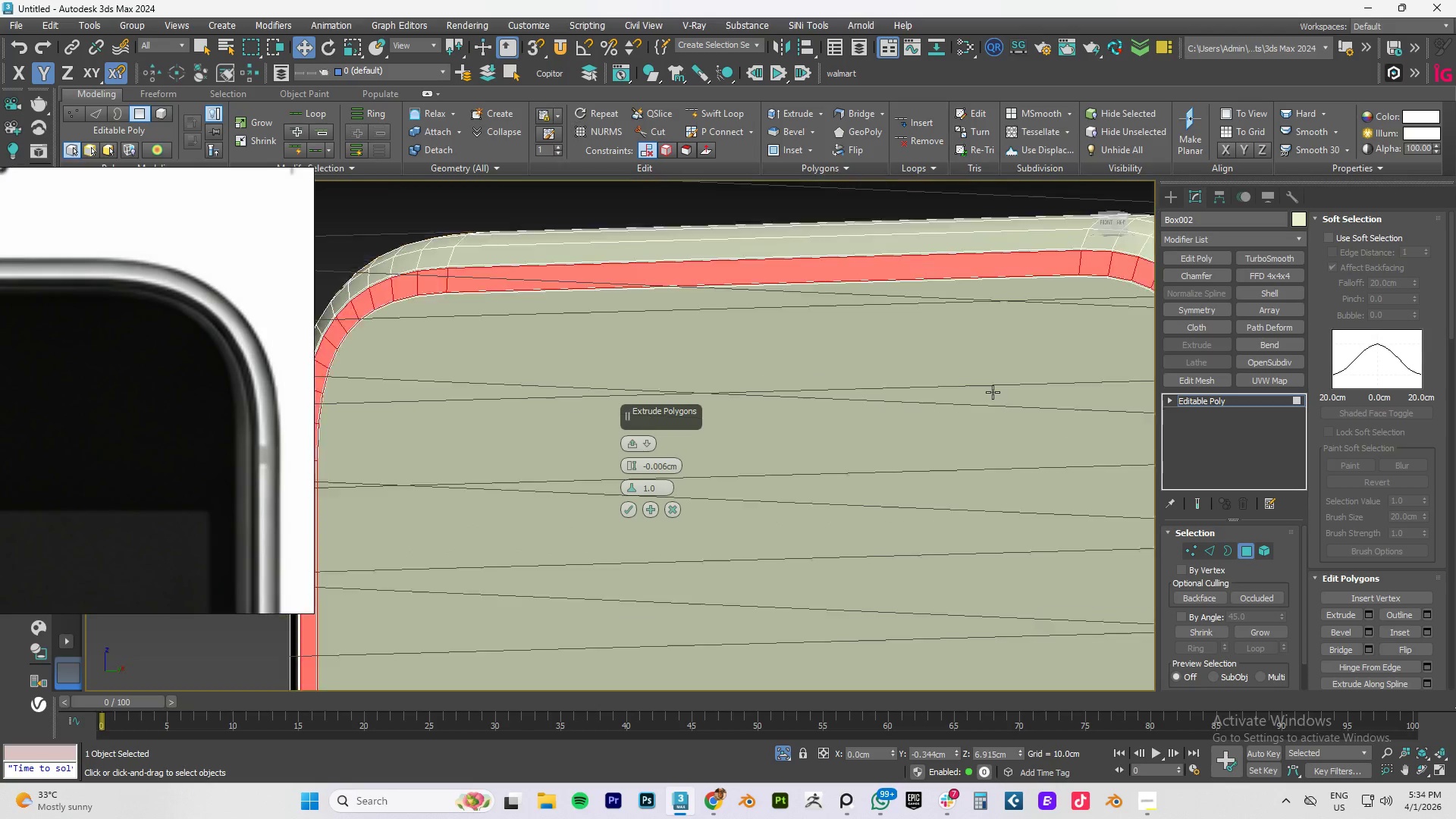 
scroll: coordinate [993, 392], scroll_direction: down, amount: 7.0
 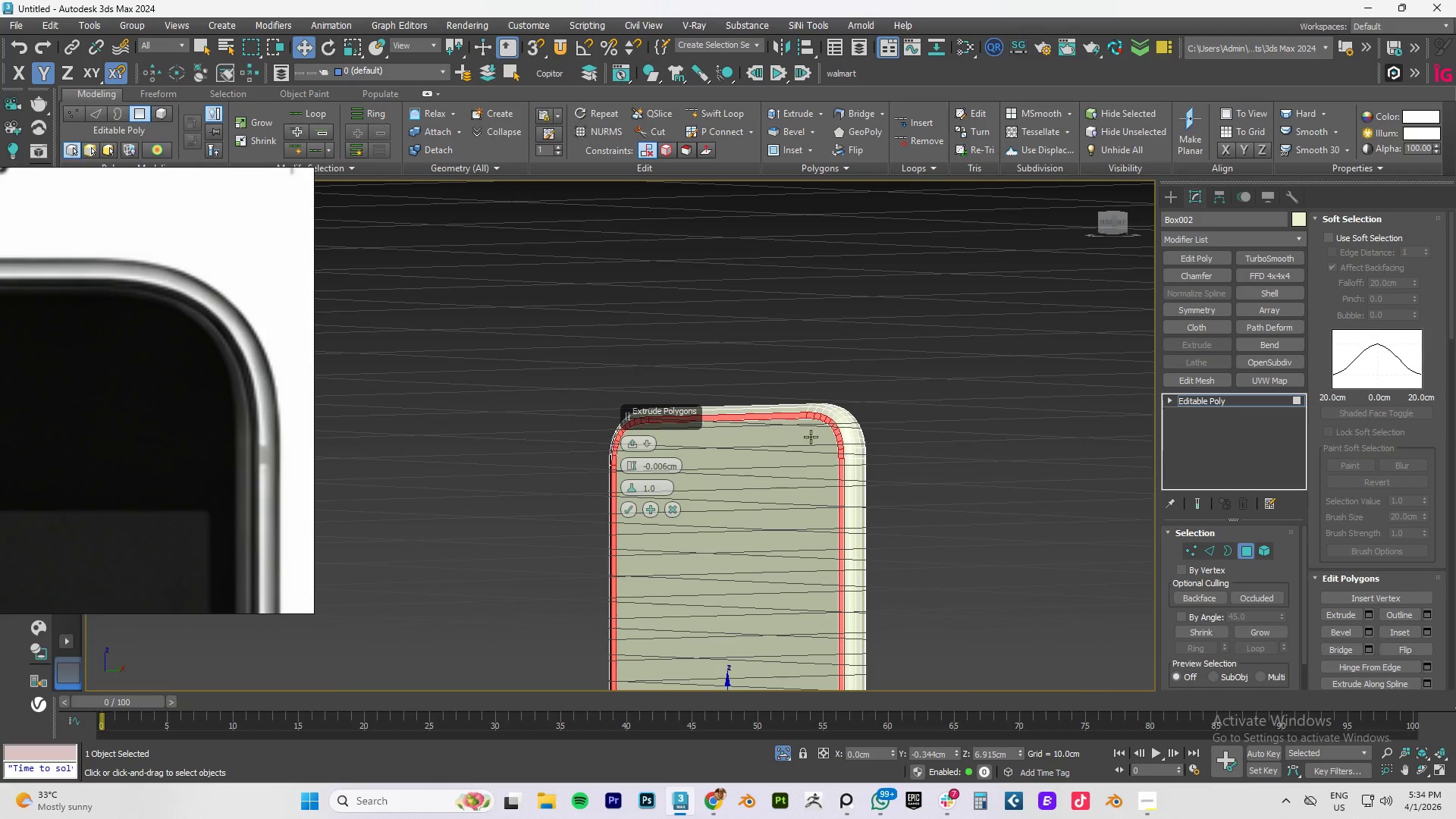 
scroll: coordinate [873, 392], scroll_direction: up, amount: 5.0
 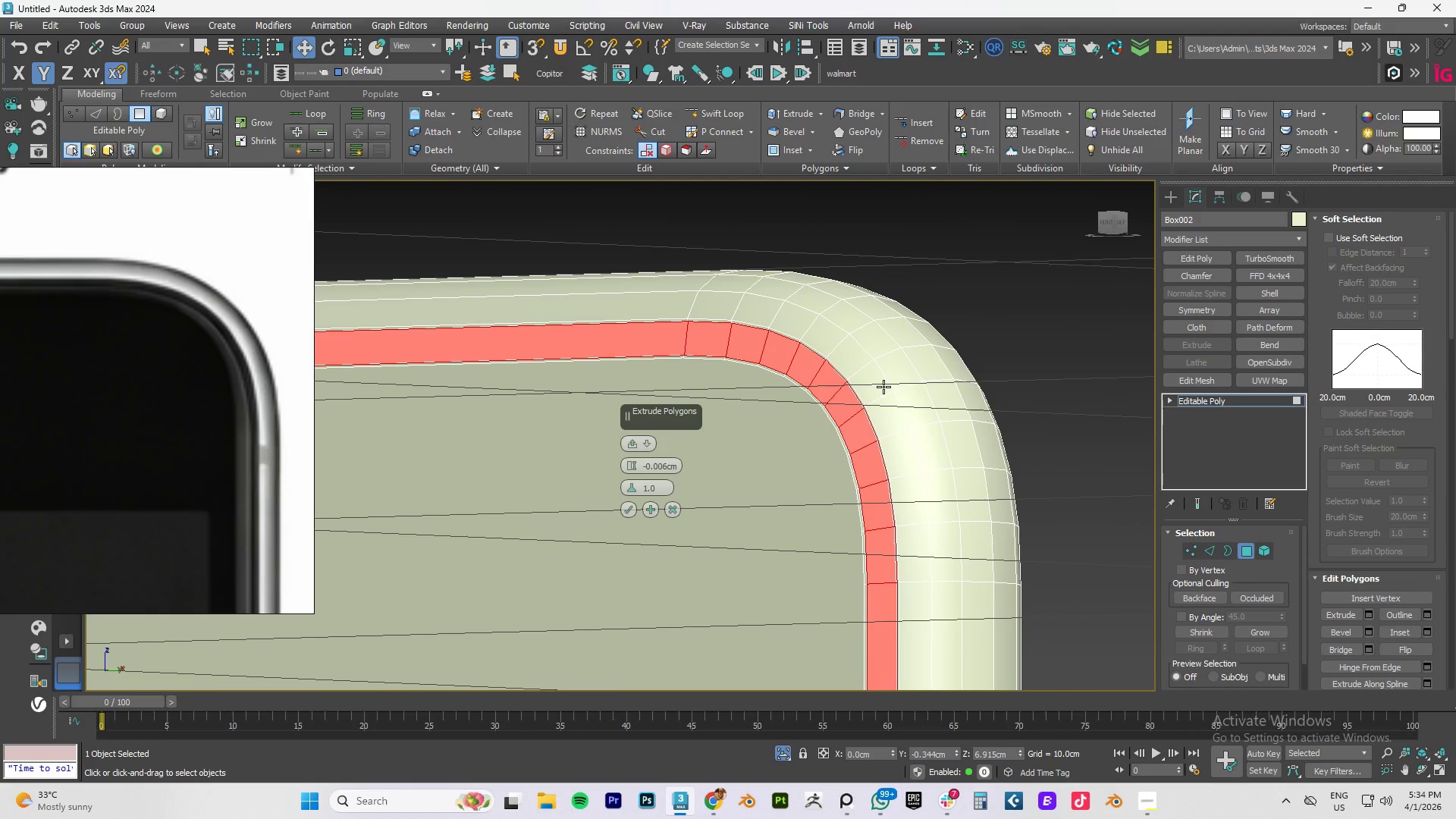 
type(PZ)
 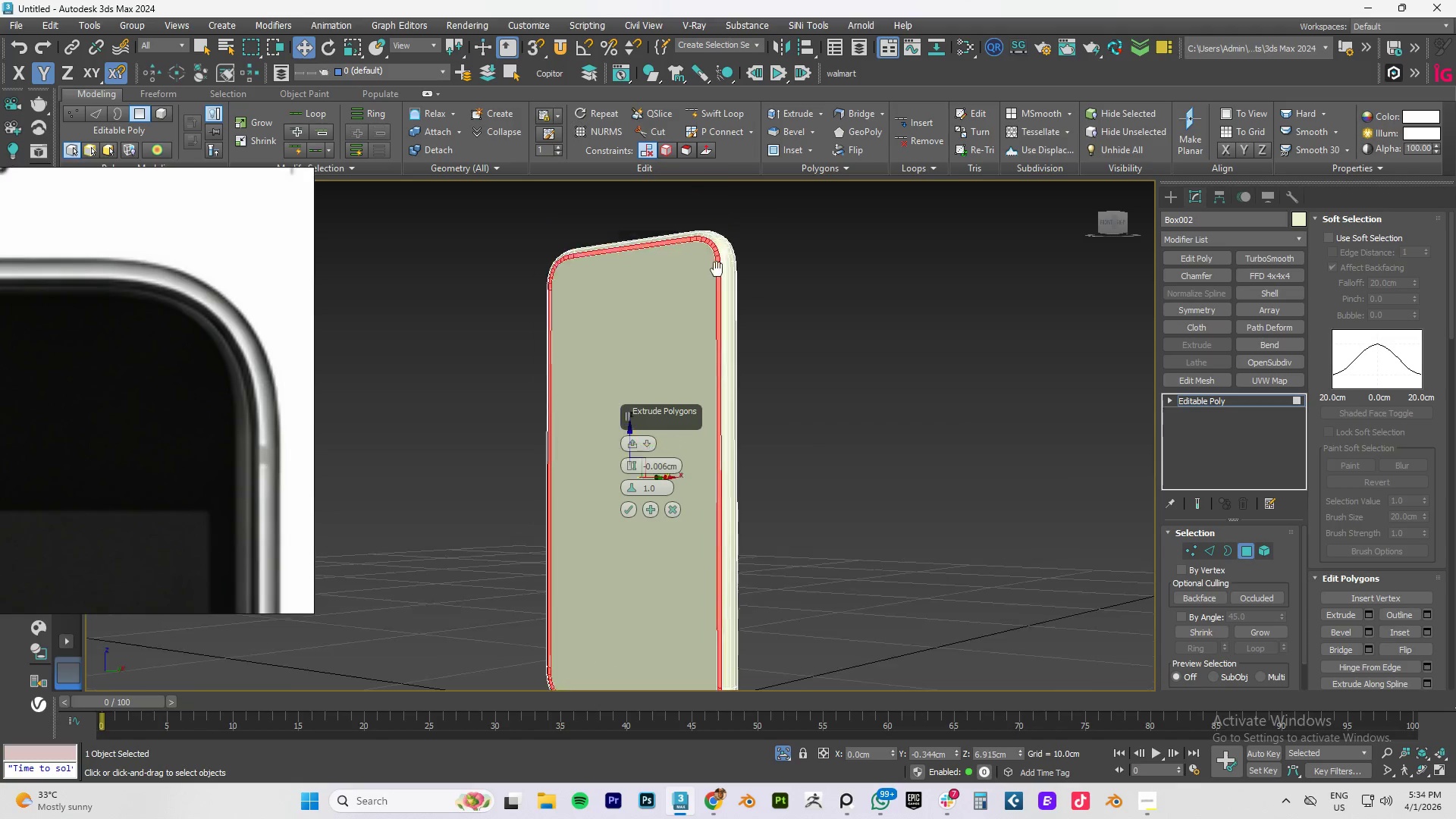 
scroll: coordinate [730, 287], scroll_direction: up, amount: 4.0
 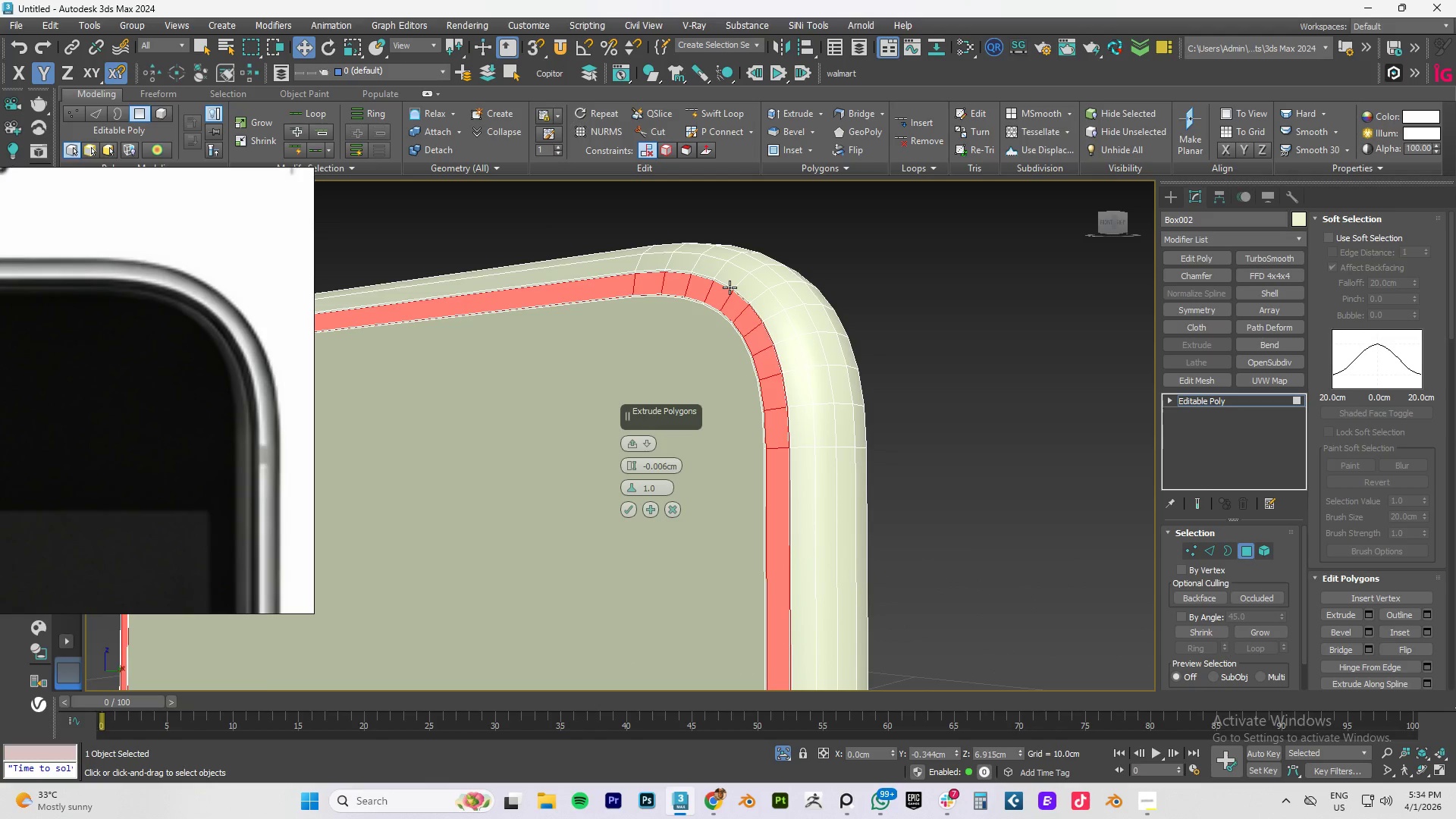 
hold_key(key=AltLeft, duration=0.69)
scroll: coordinate [730, 293], scroll_direction: up, amount: 2.0
 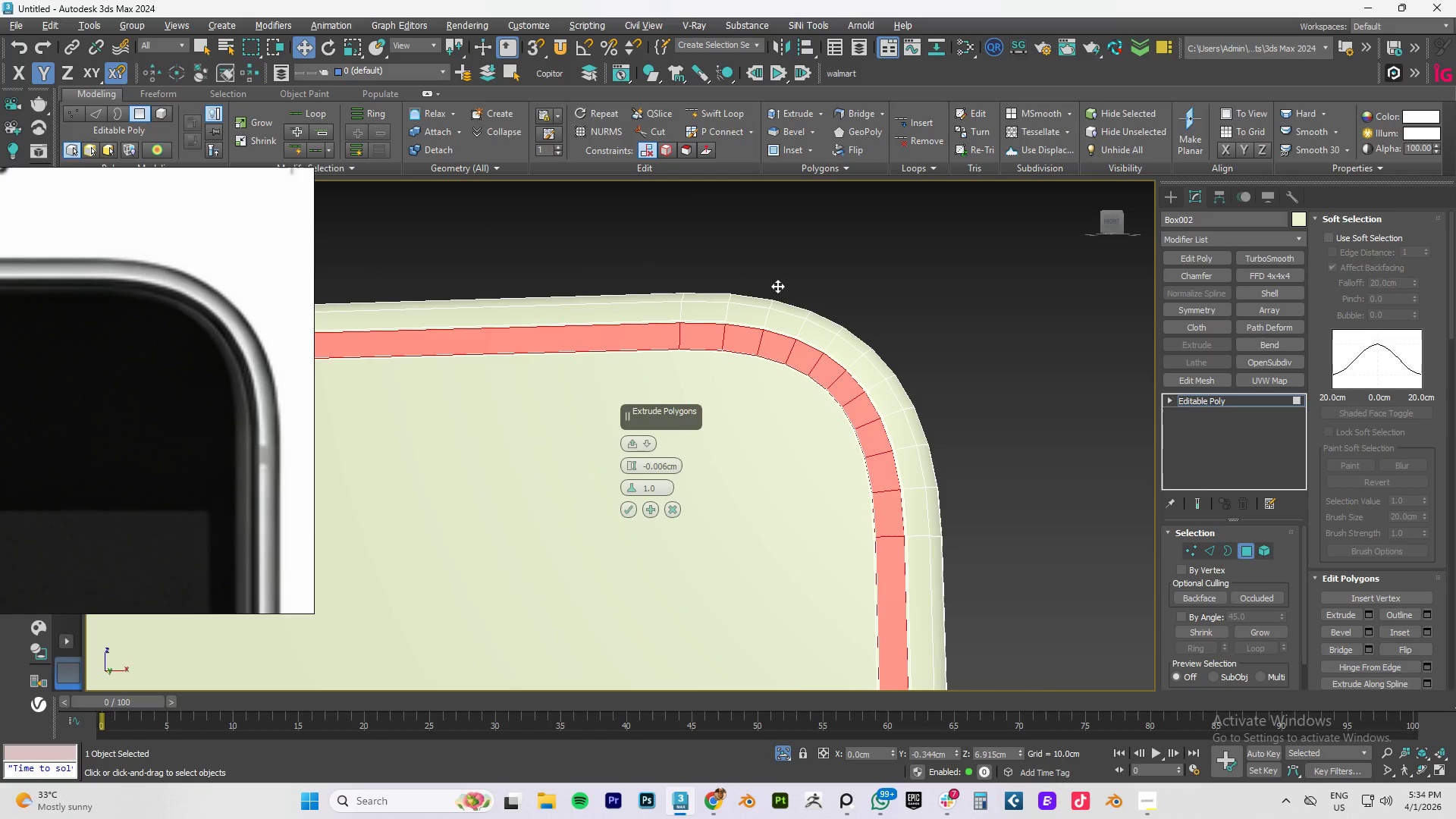 
hold_key(key=AltLeft, duration=0.5)
 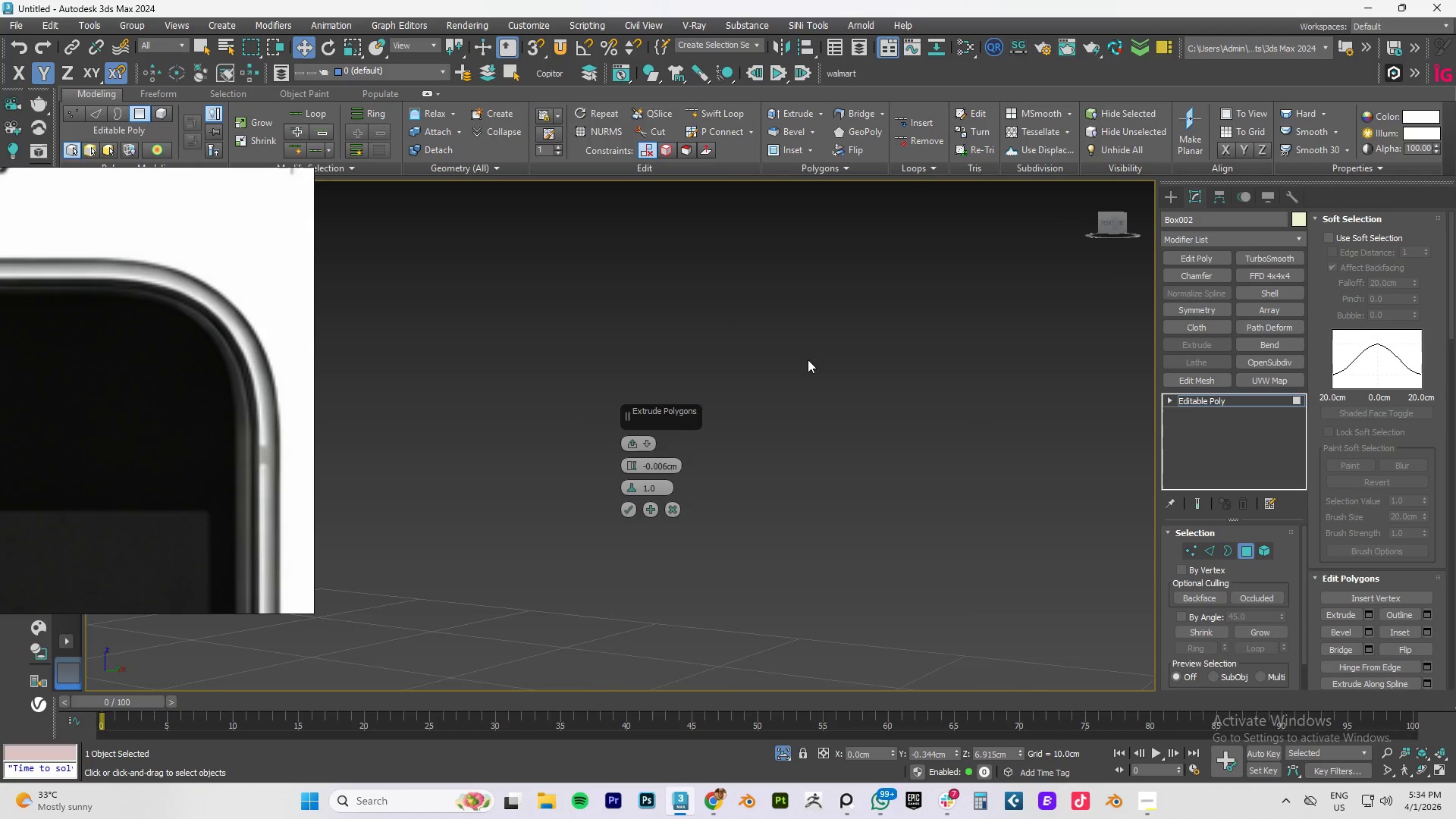 
scroll: coordinate [811, 338], scroll_direction: up, amount: 3.0
 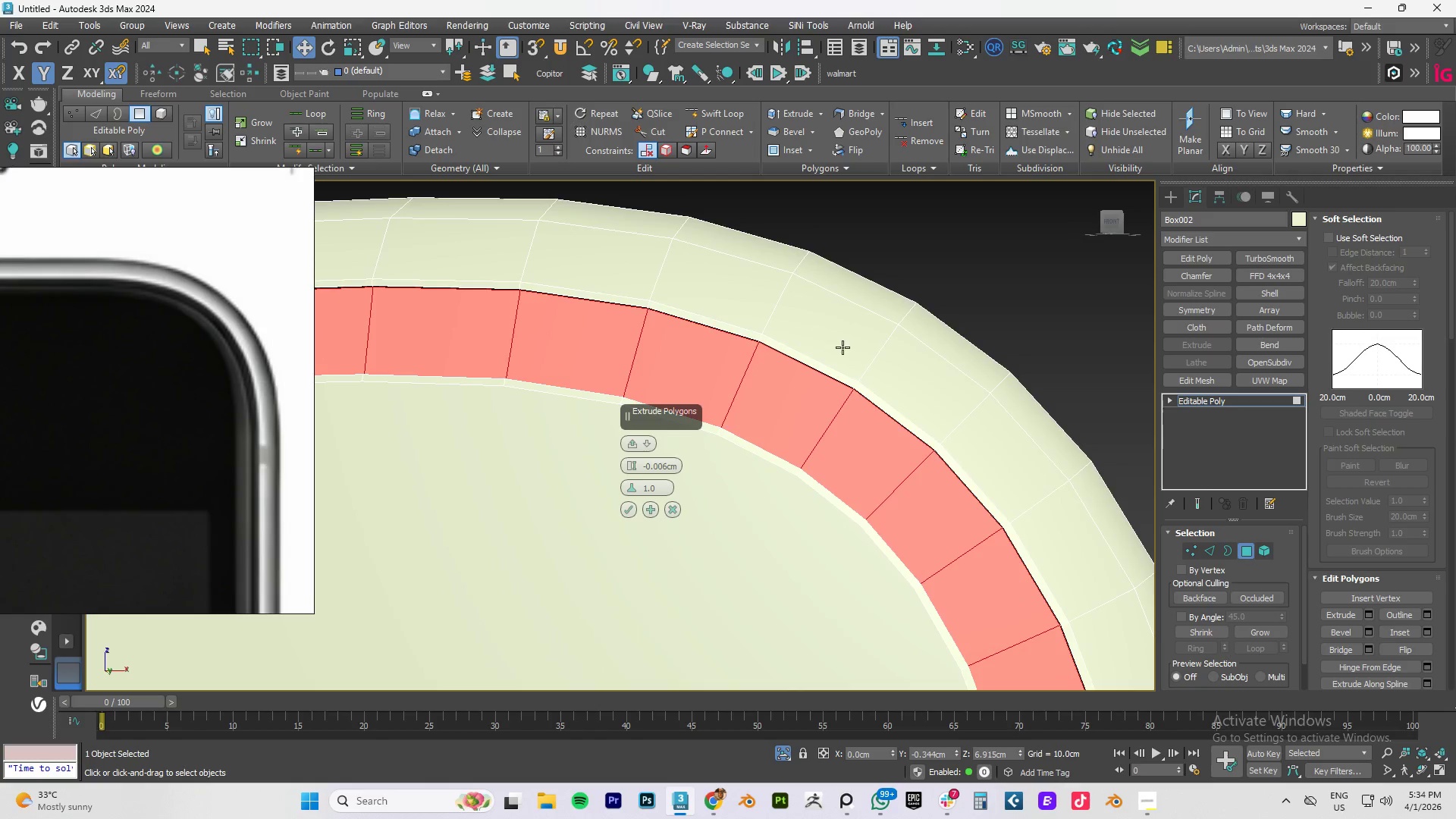 
key(Z)
 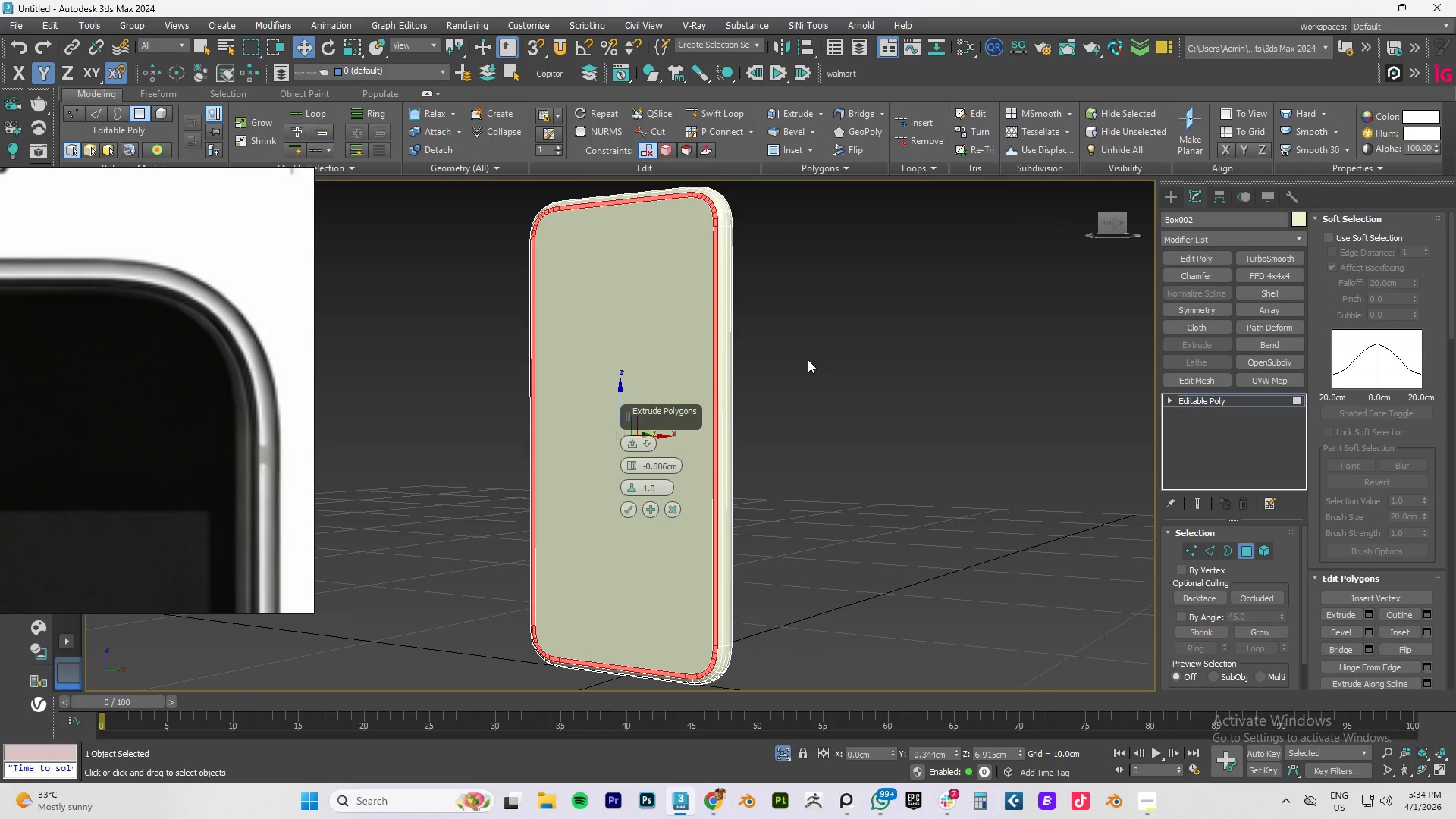 
scroll: coordinate [776, 331], scroll_direction: none, amount: 0.0
 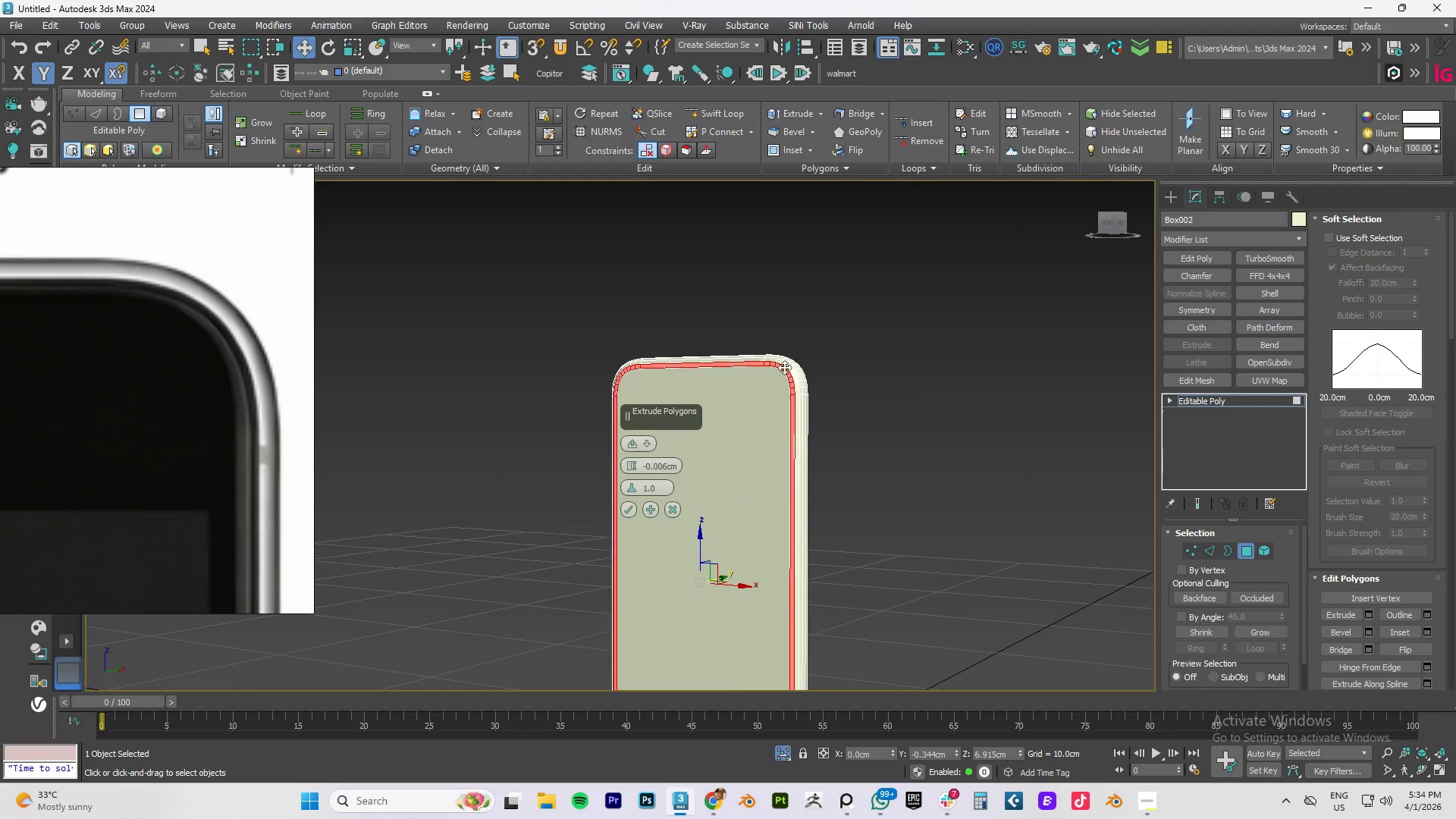 
scroll: coordinate [784, 374], scroll_direction: up, amount: 5.0
 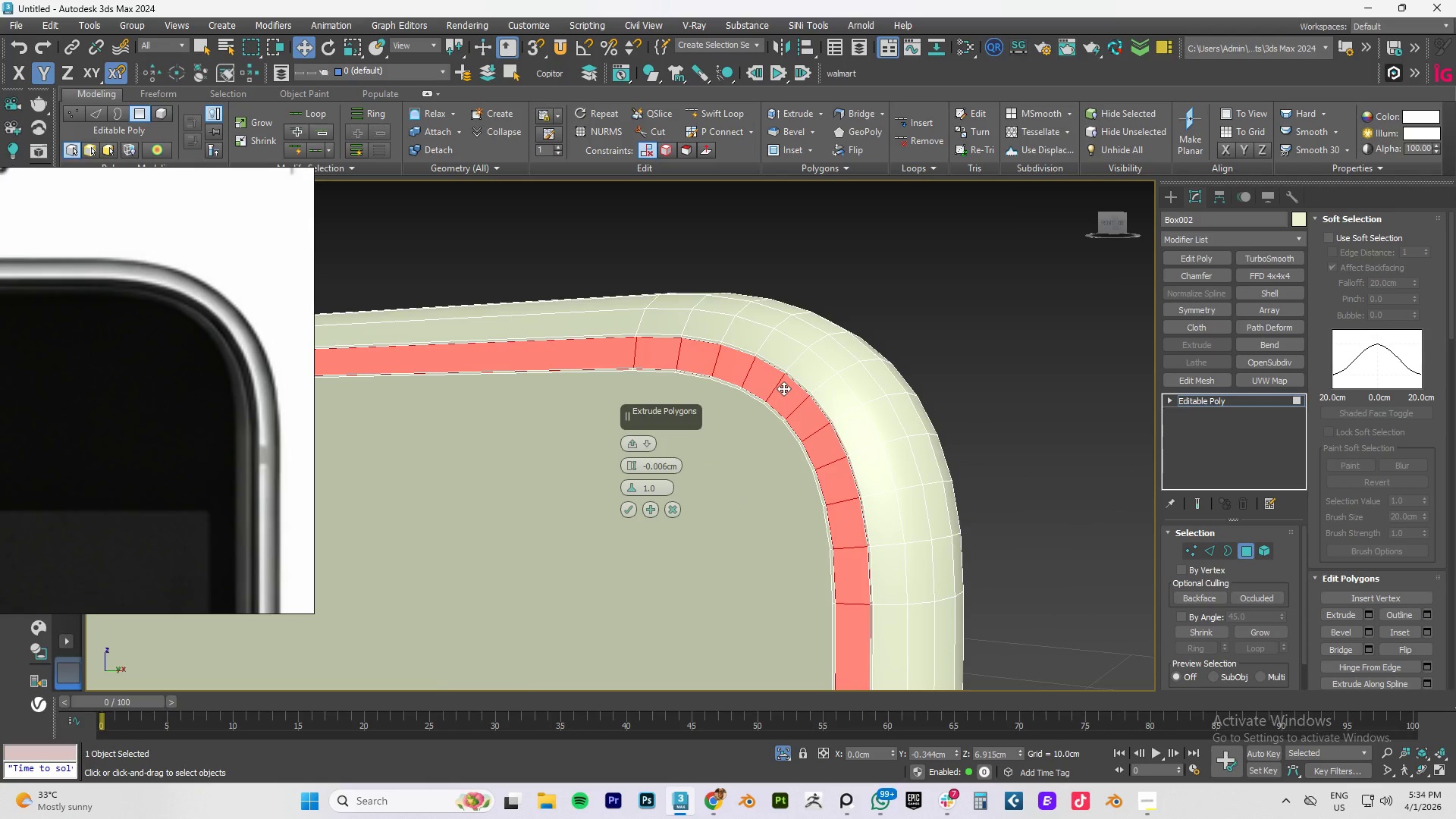 
scroll: coordinate [783, 388], scroll_direction: down, amount: 1.0
 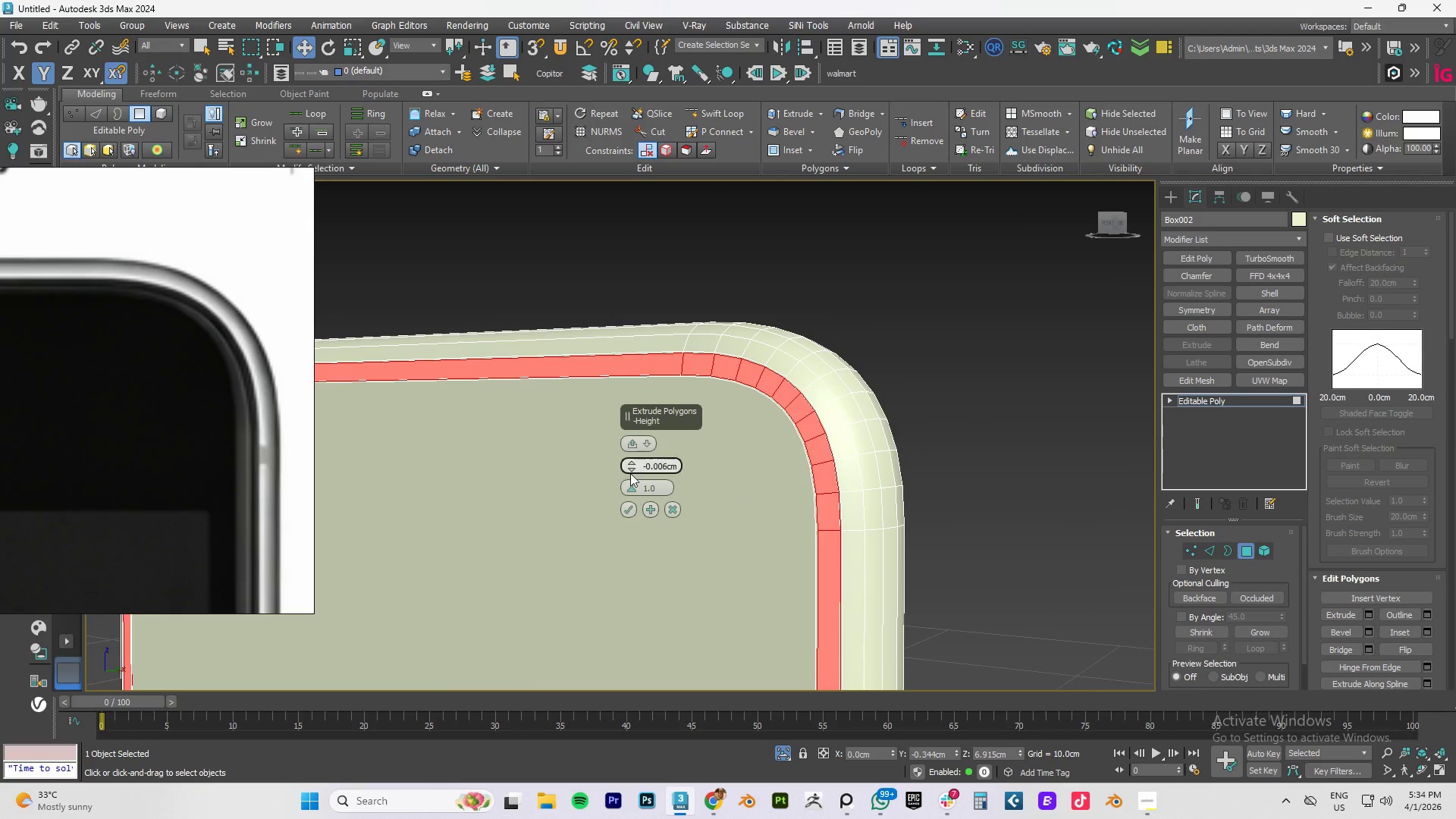 
left_click([632, 469])
 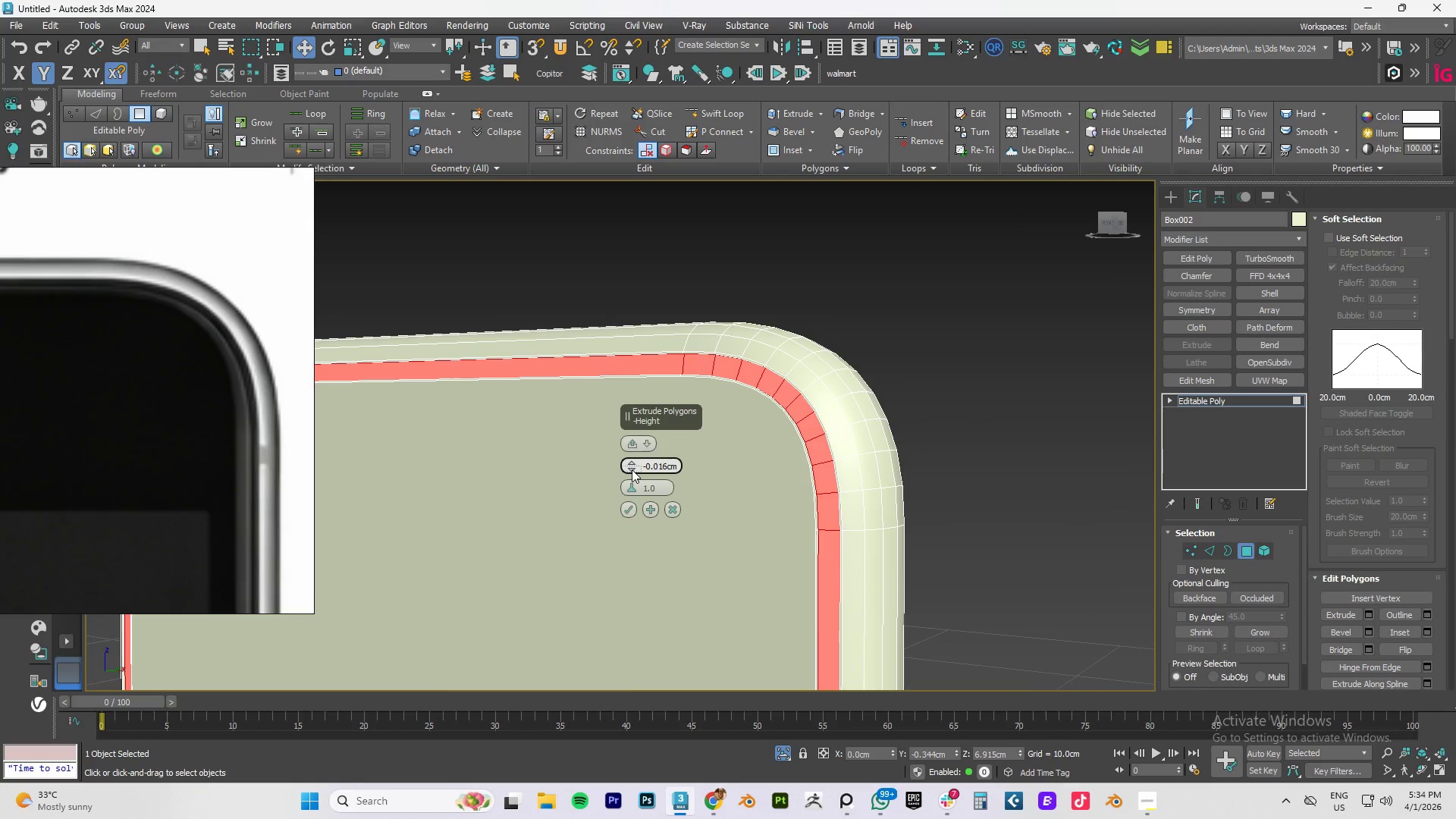 
left_click([631, 465])
 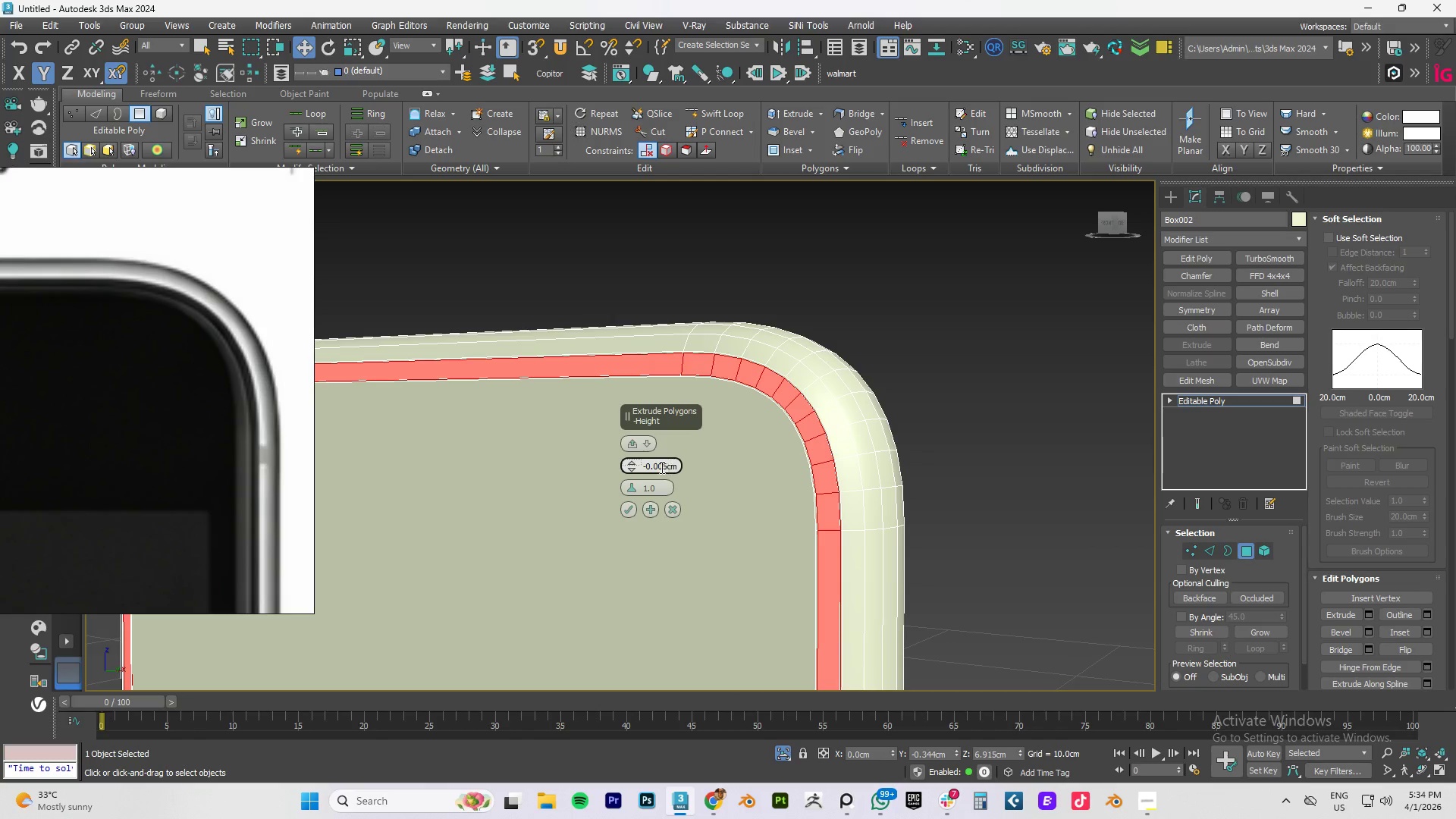 
left_click_drag(start_coordinate=[661, 467], to_coordinate=[795, 475])
 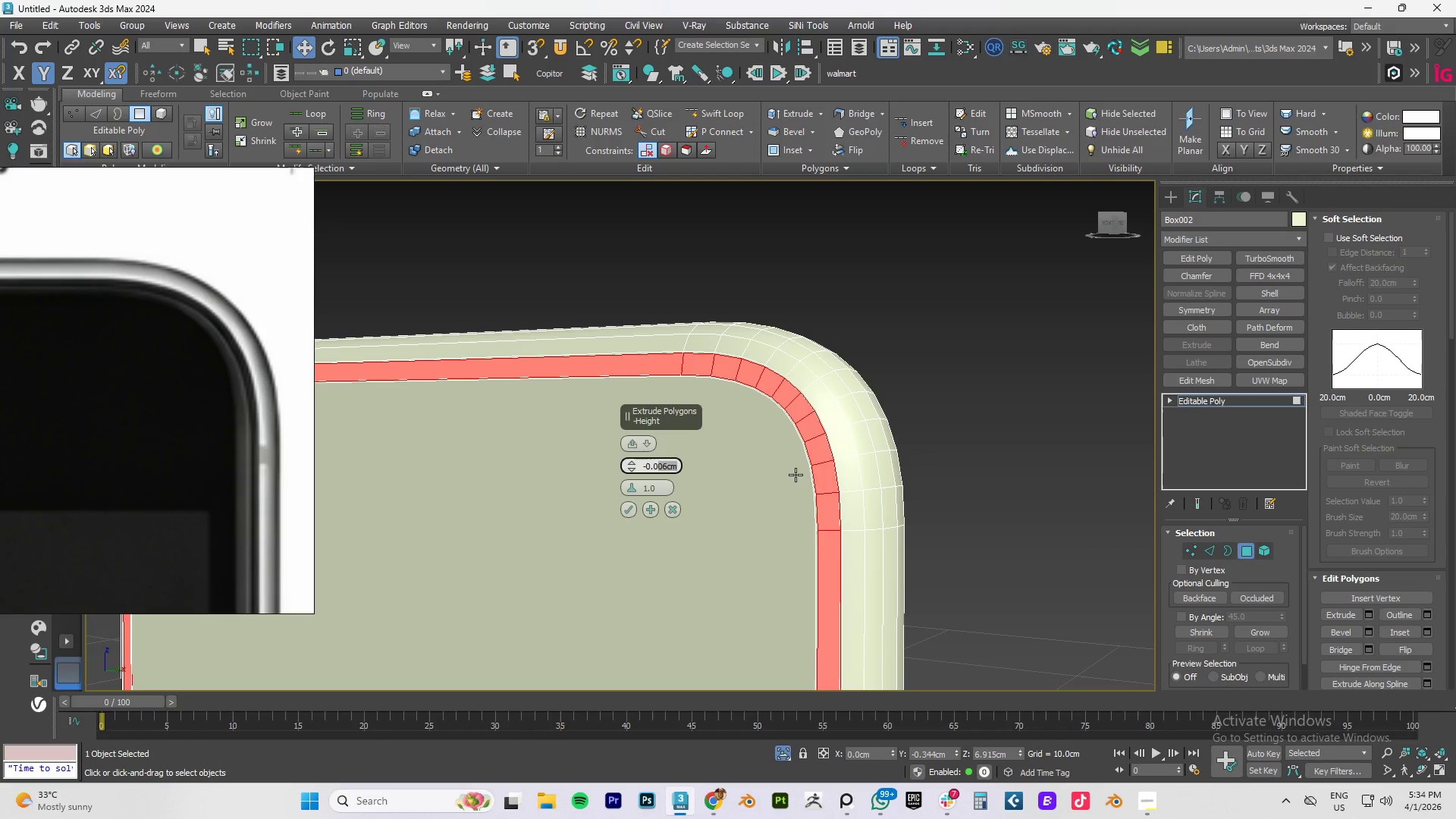 
key(Numpad0)
 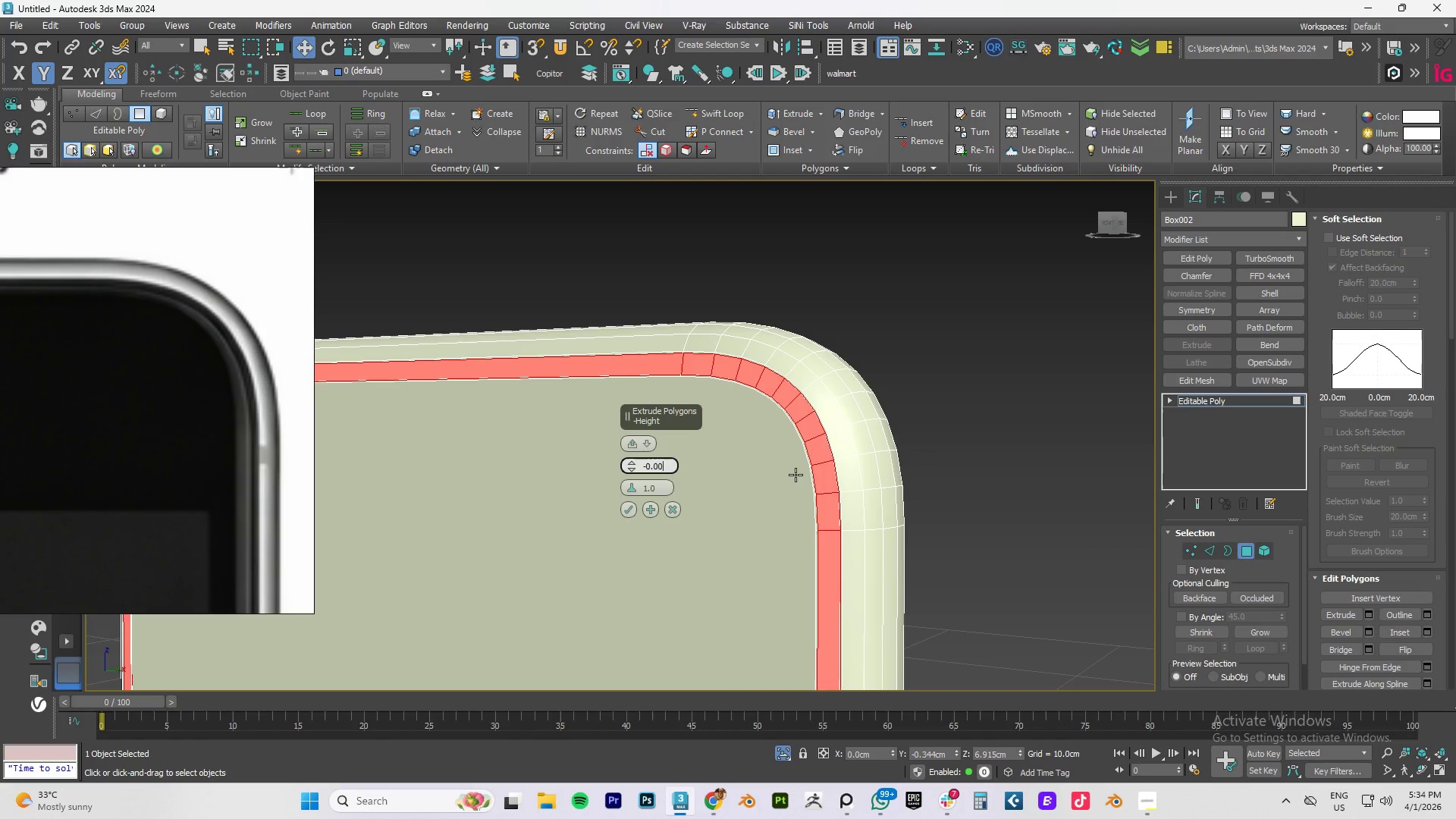 
key(Numpad3)
 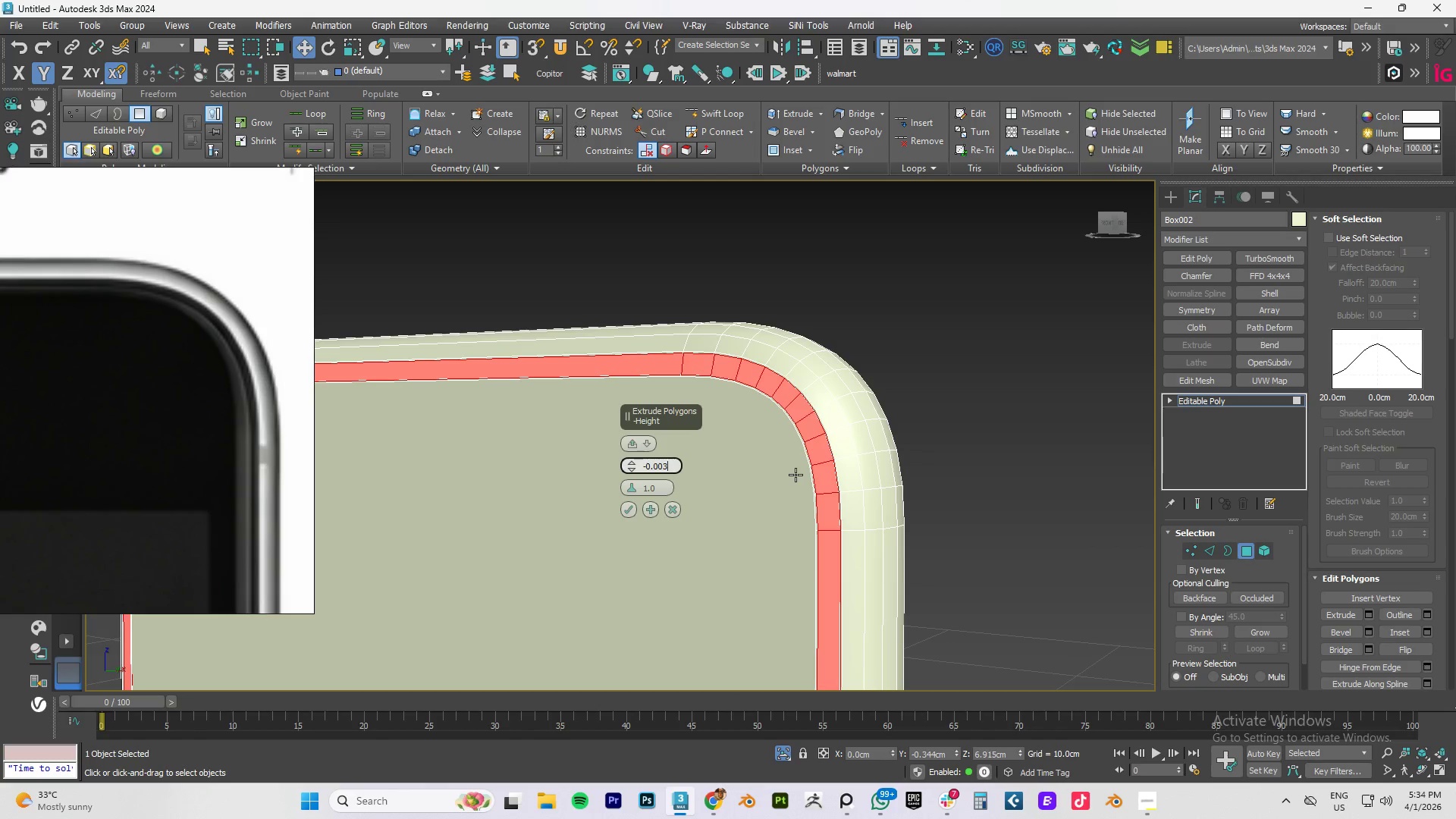 
key(NumpadEnter)
 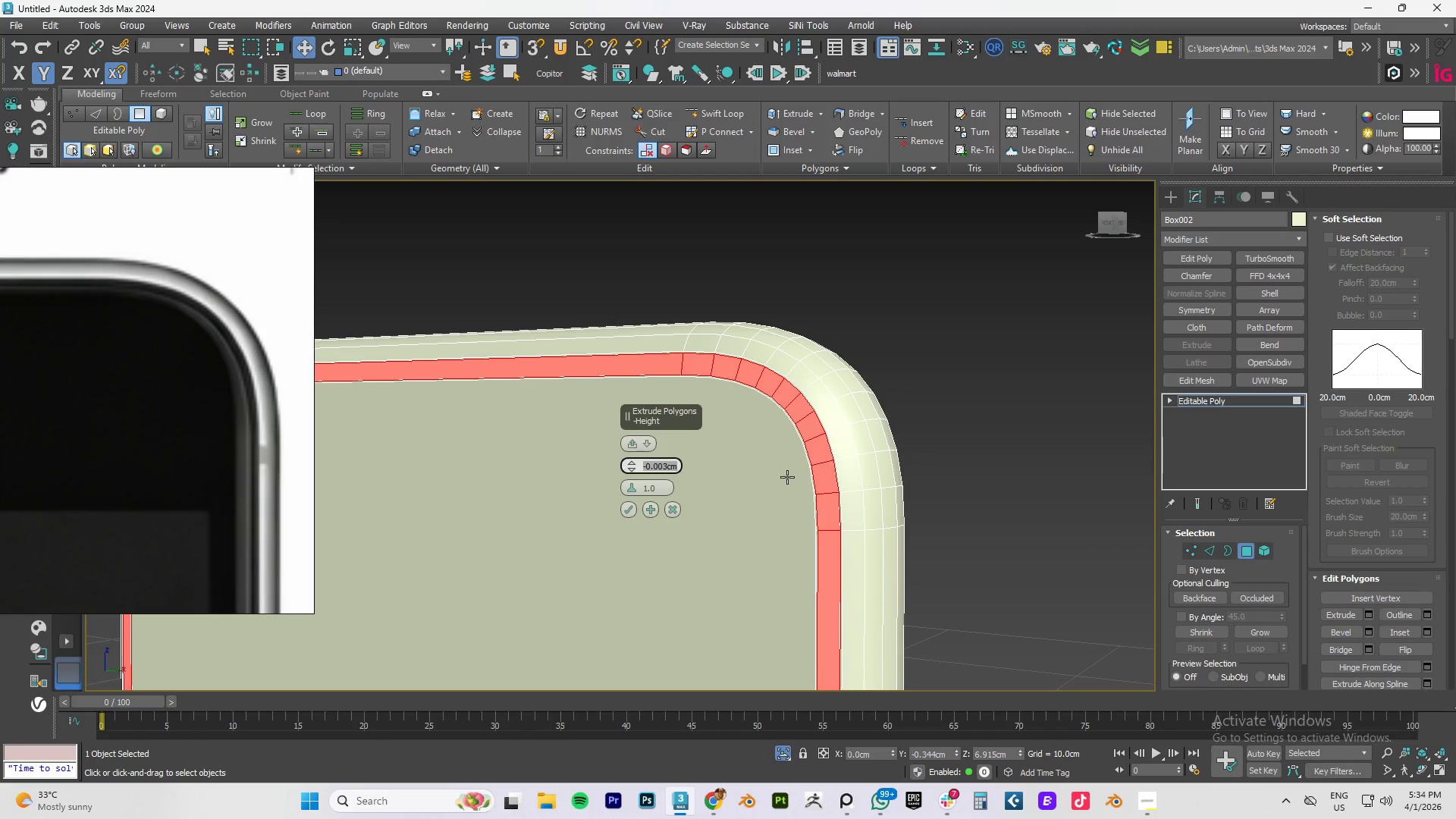 
key(NumpadSubtract)
 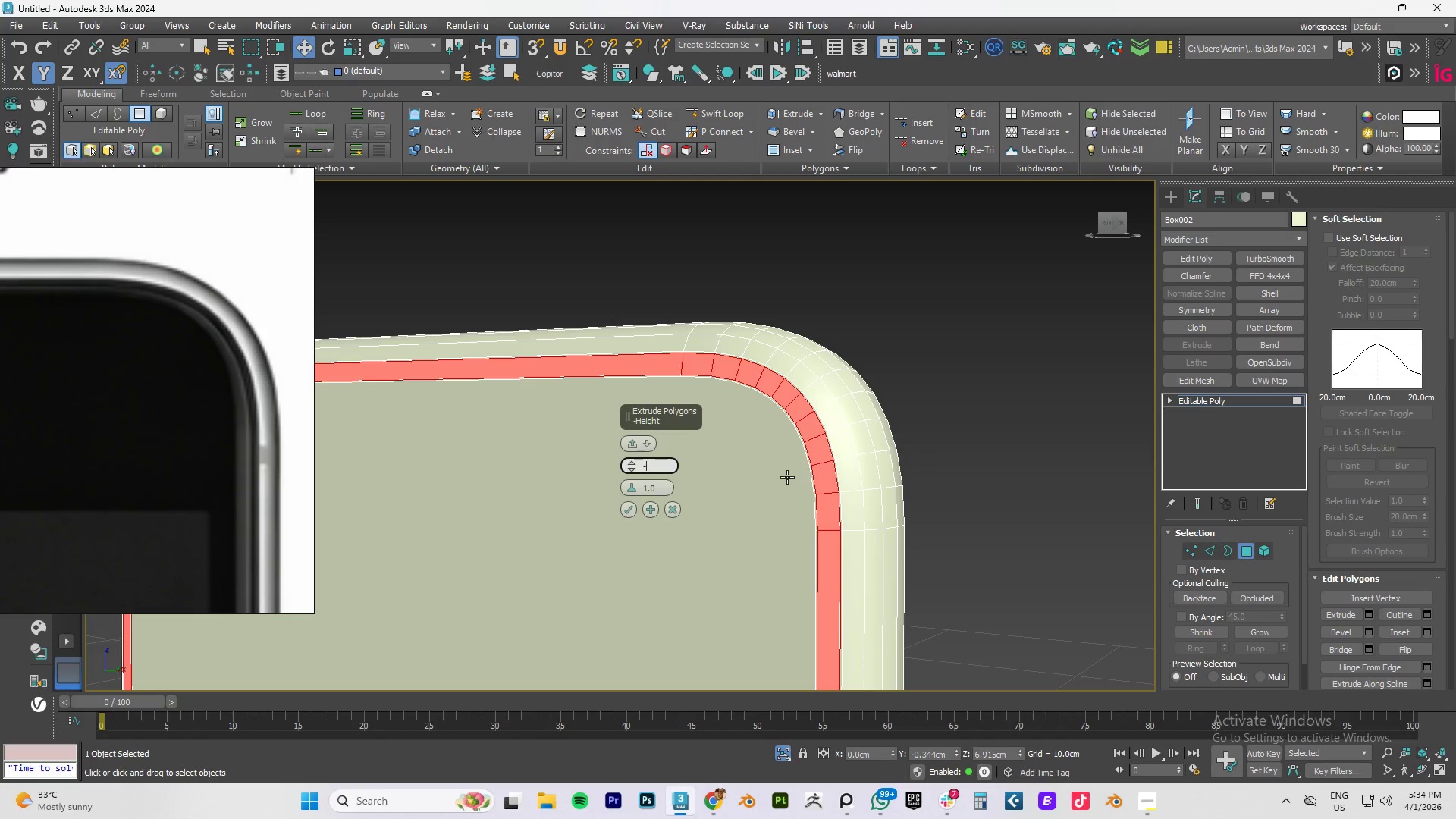 
key(Numpad0)
 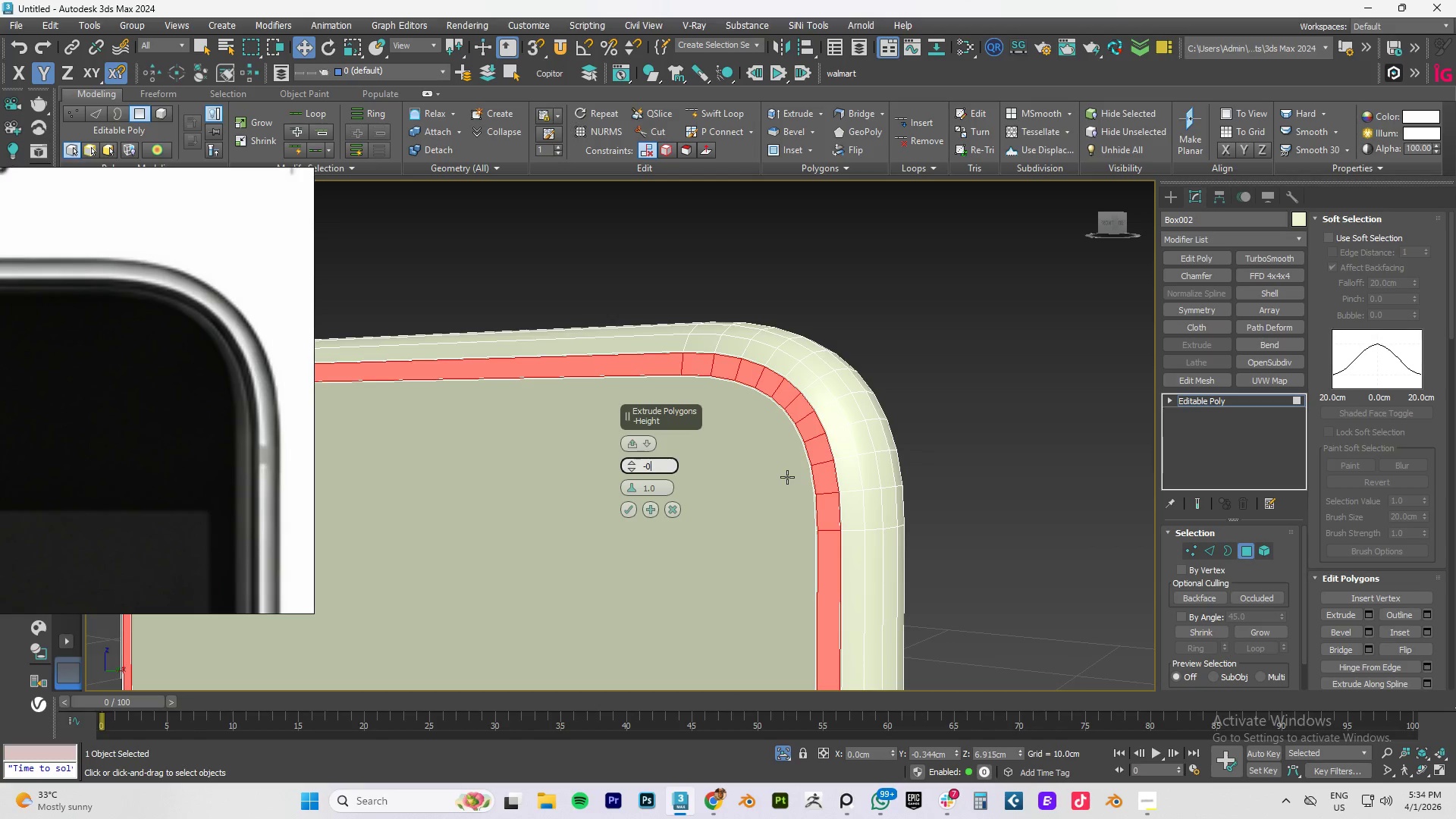 
key(NumpadDecimal)
 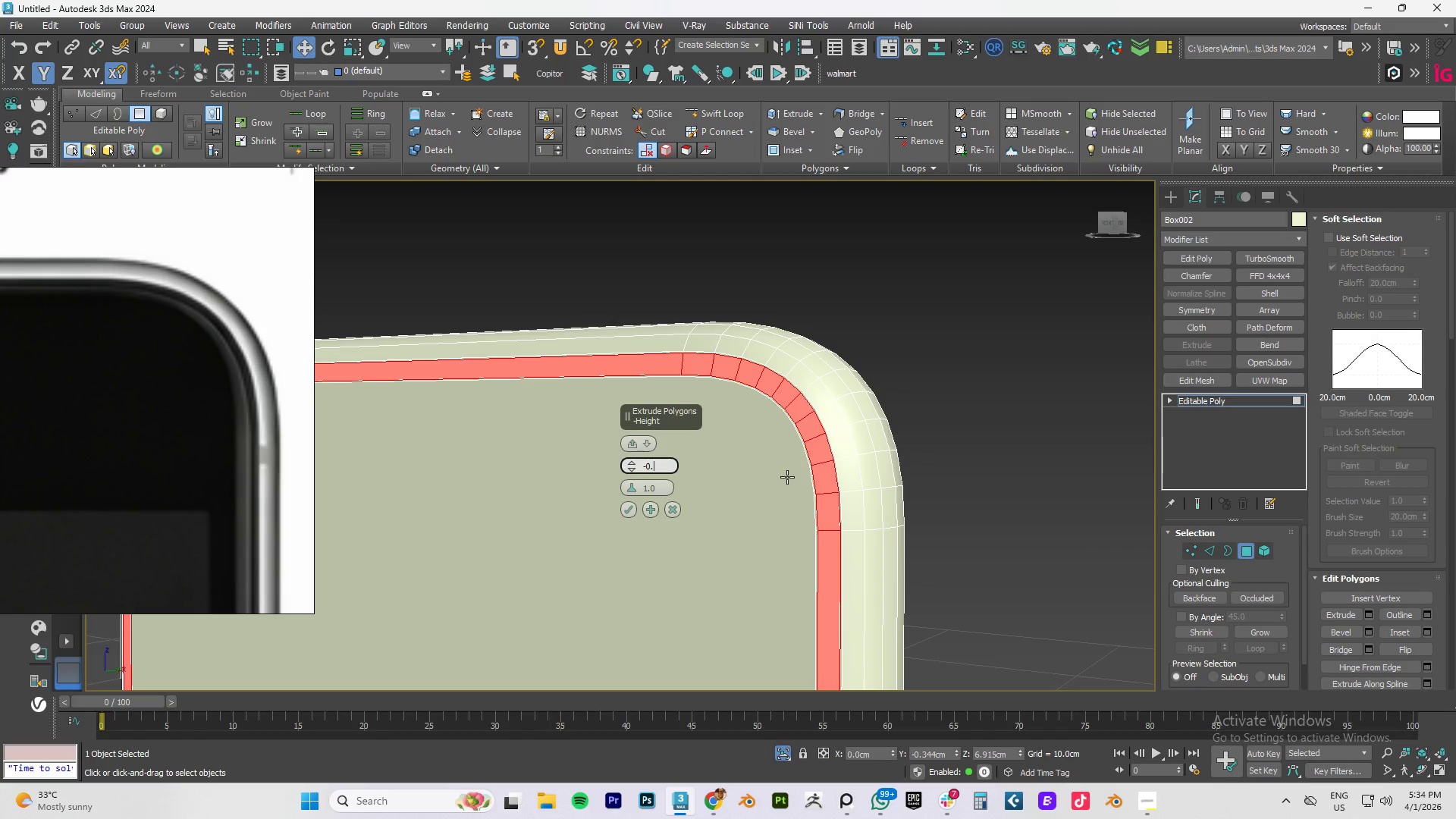 
key(Numpad0)
 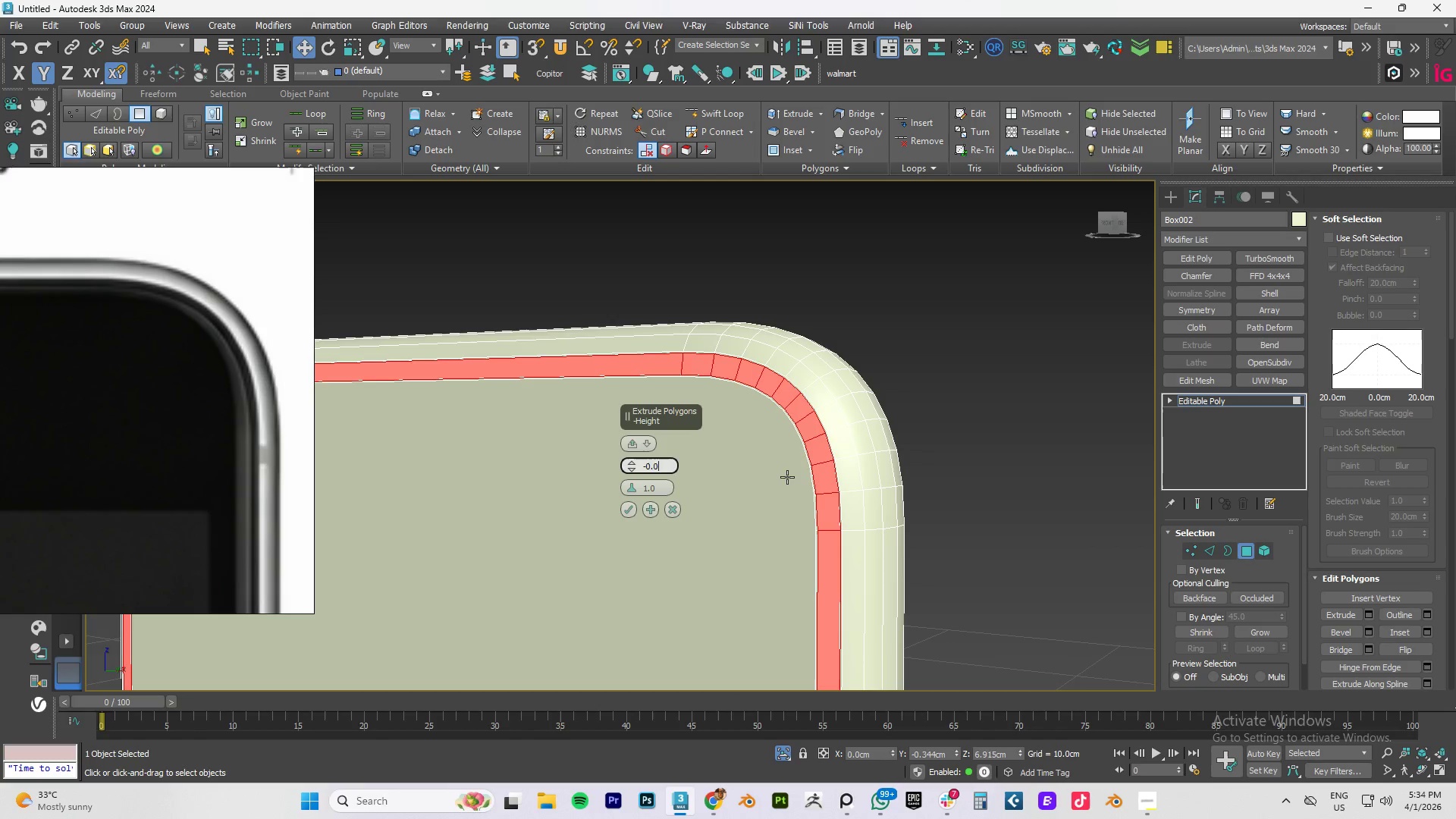 
key(Numpad0)
 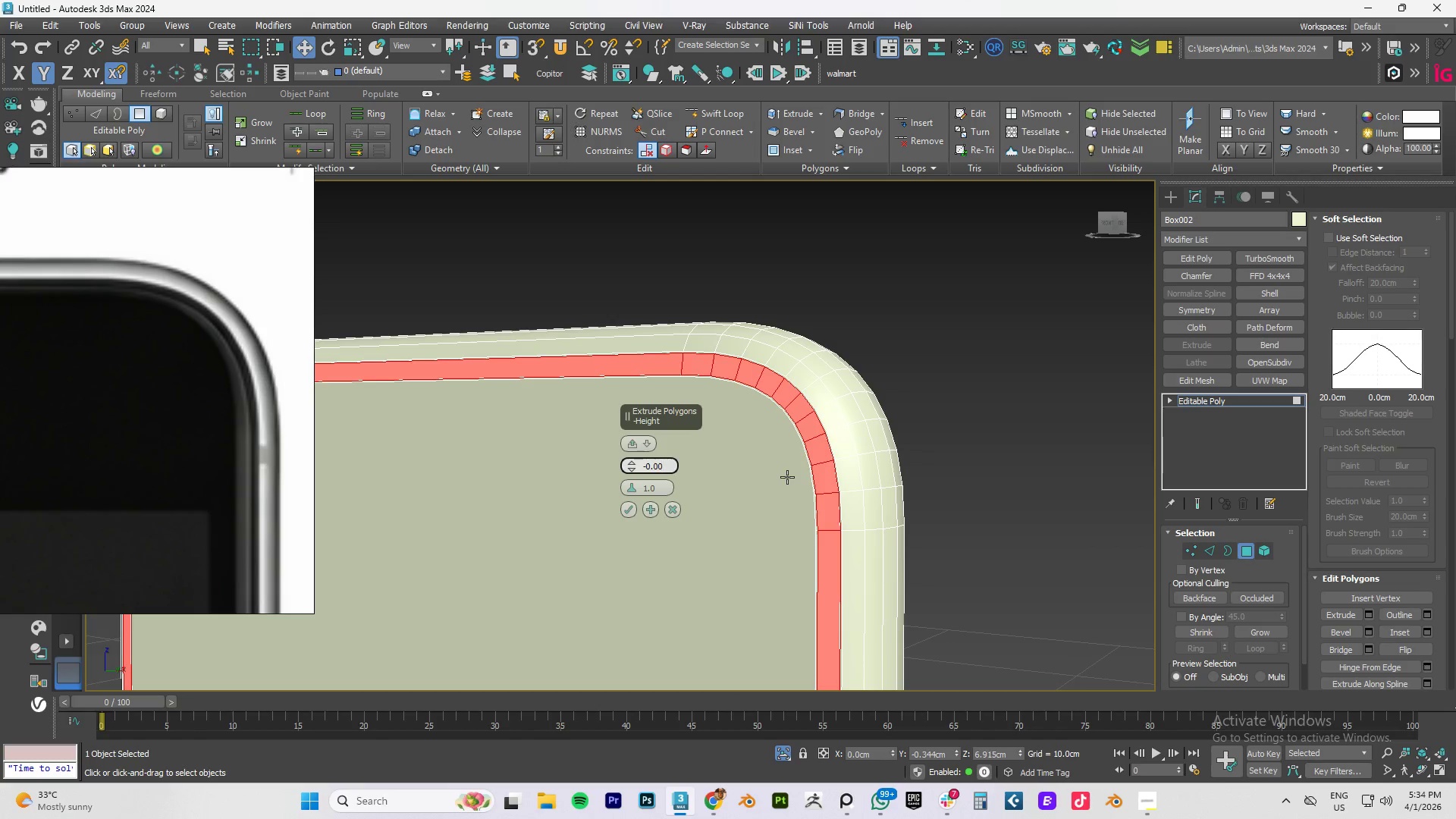 
key(Numpad4)
 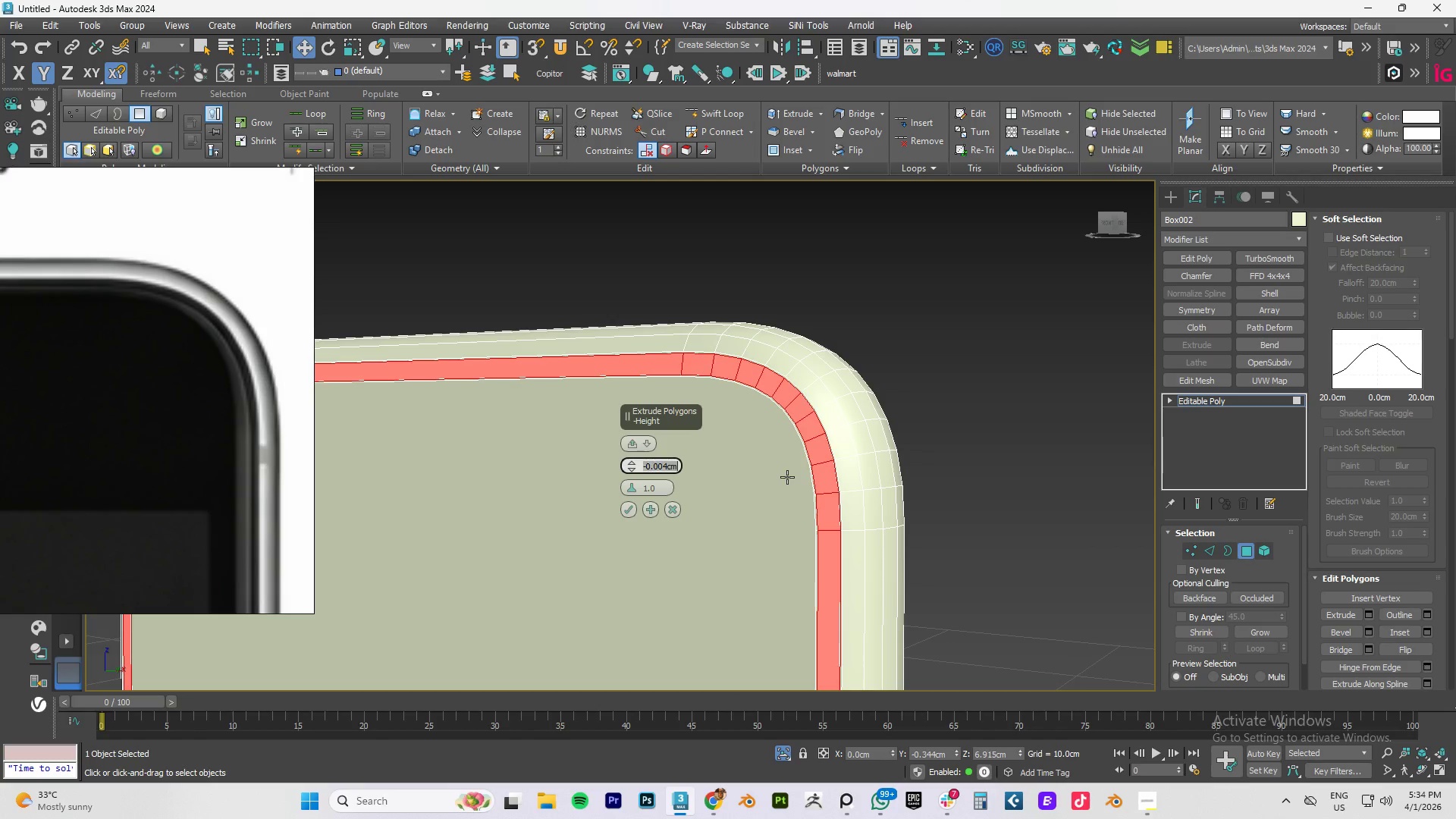 
key(NumpadEnter)
 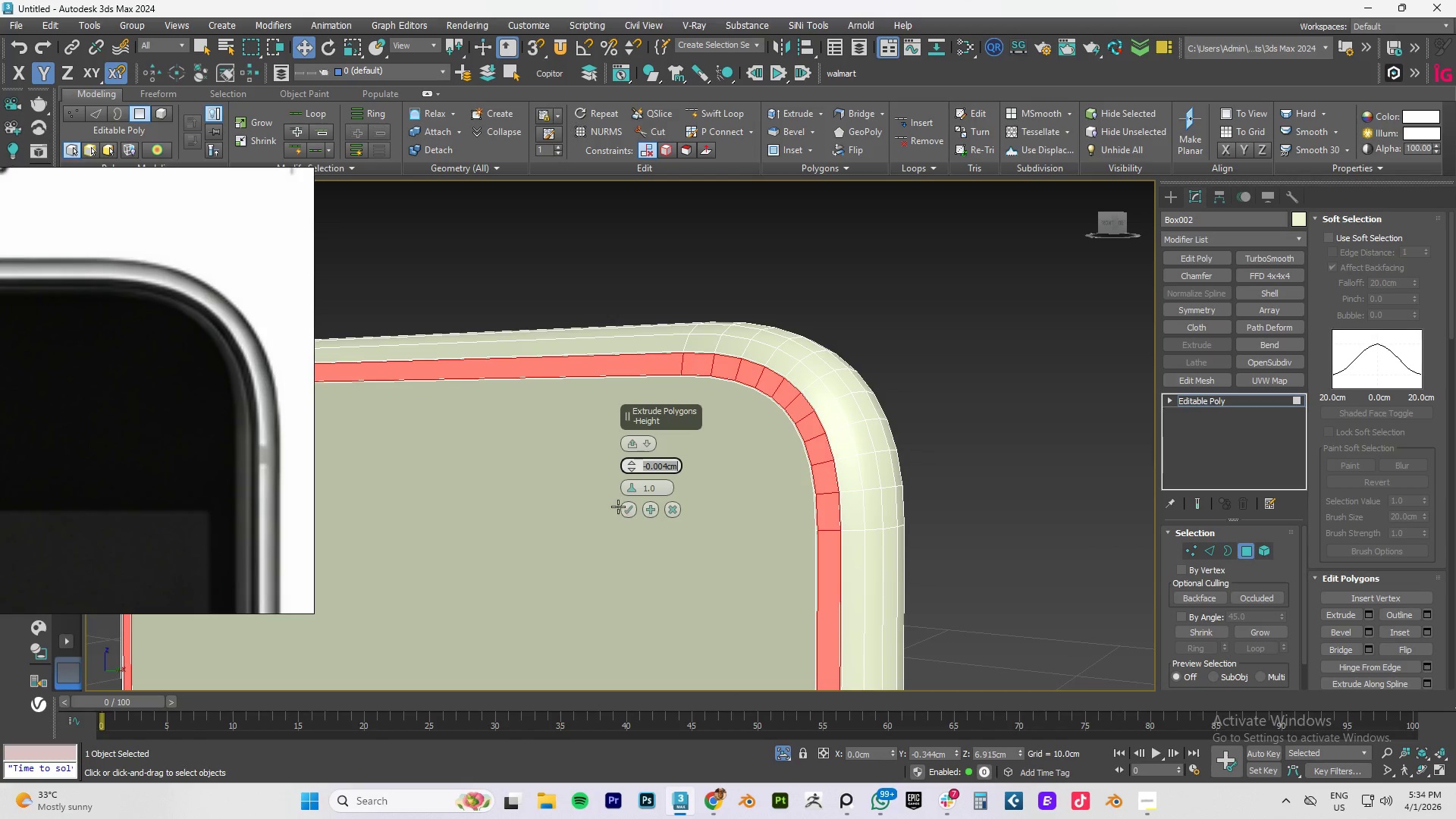 
left_click([627, 510])
 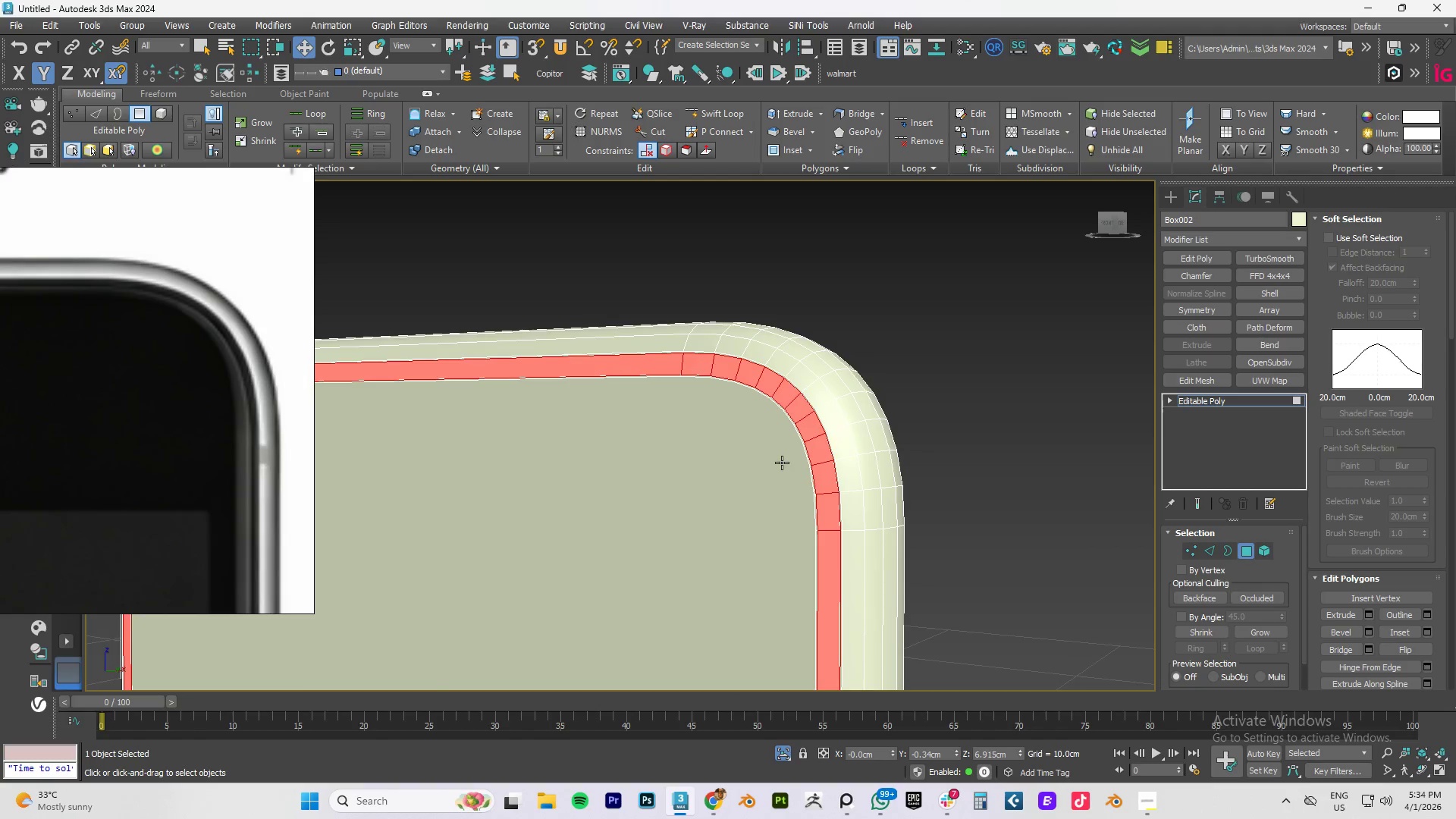 
hold_key(key=AltLeft, duration=0.47)
 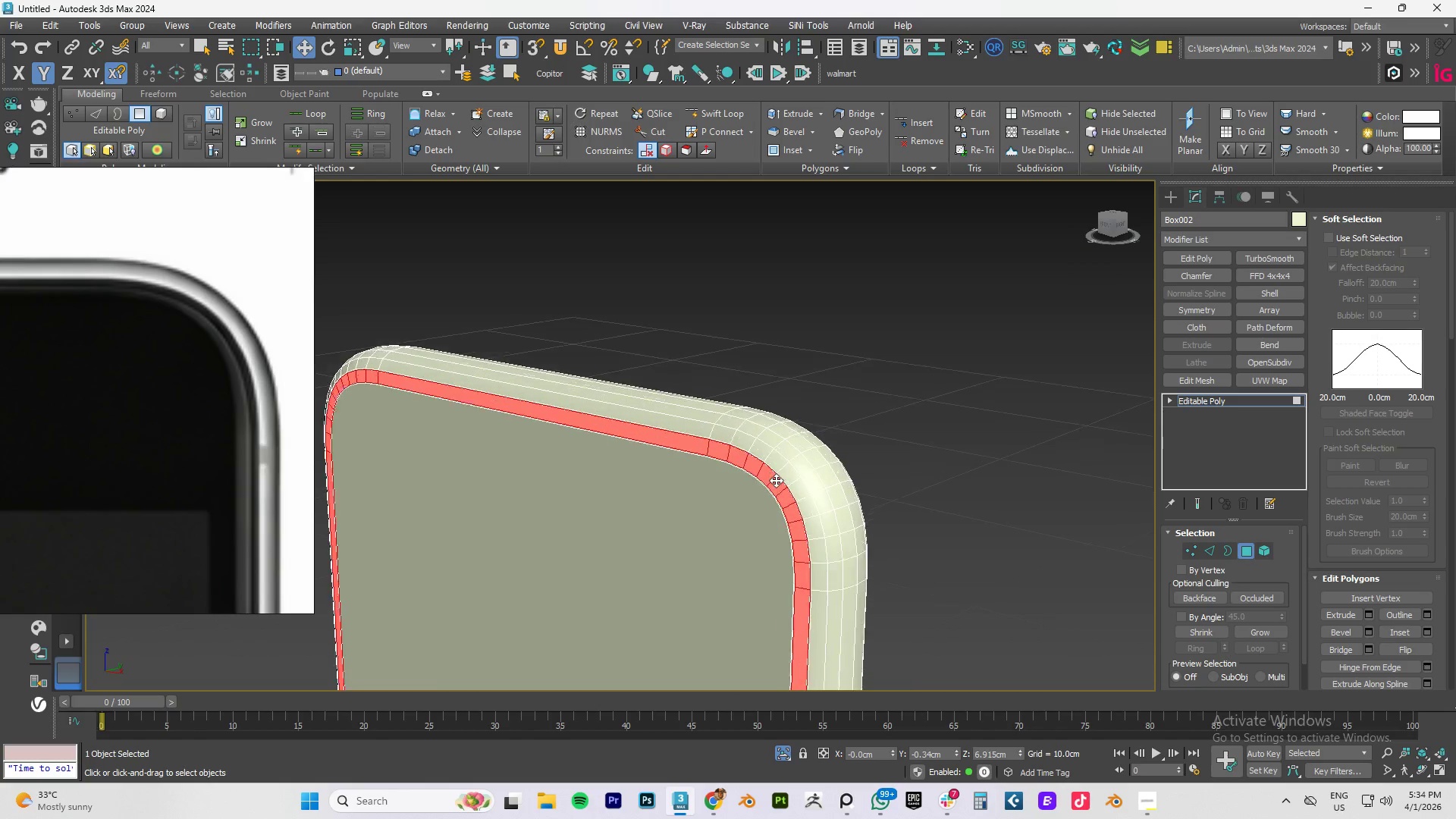 
scroll: coordinate [783, 461], scroll_direction: down, amount: 2.0
 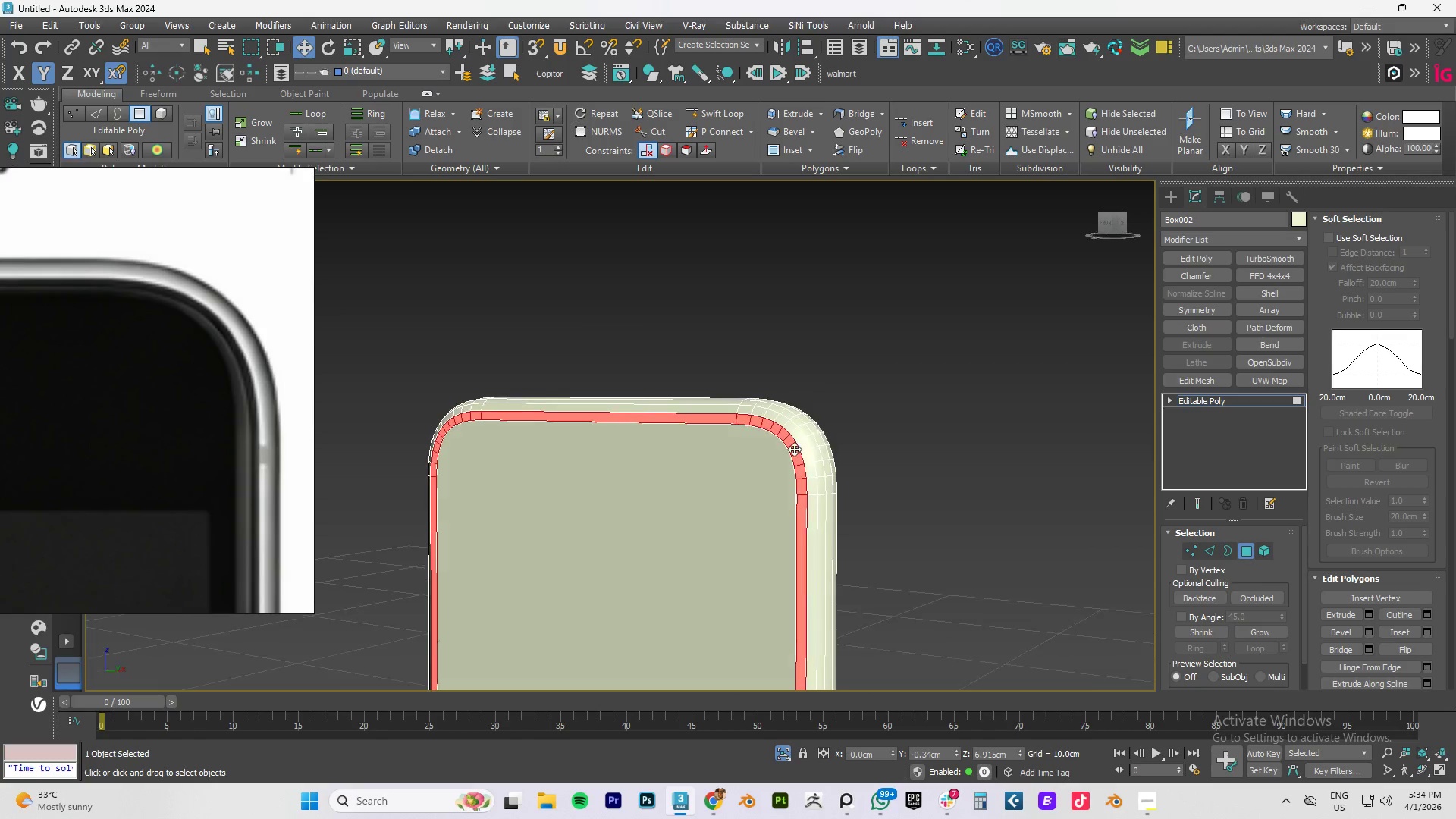 
scroll: coordinate [254, 425], scroll_direction: up, amount: 8.0
 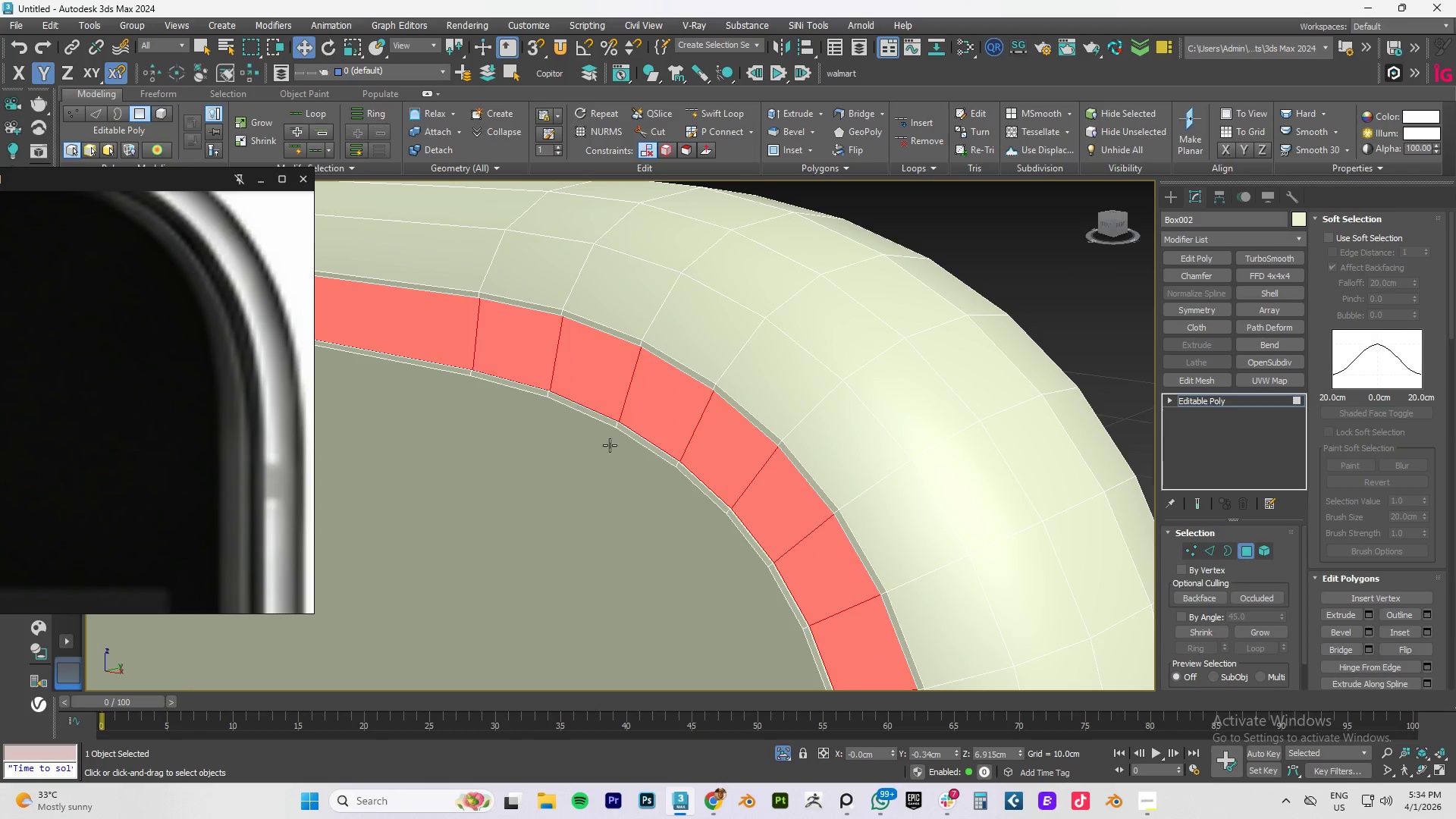 
scroll: coordinate [637, 500], scroll_direction: down, amount: 3.0
 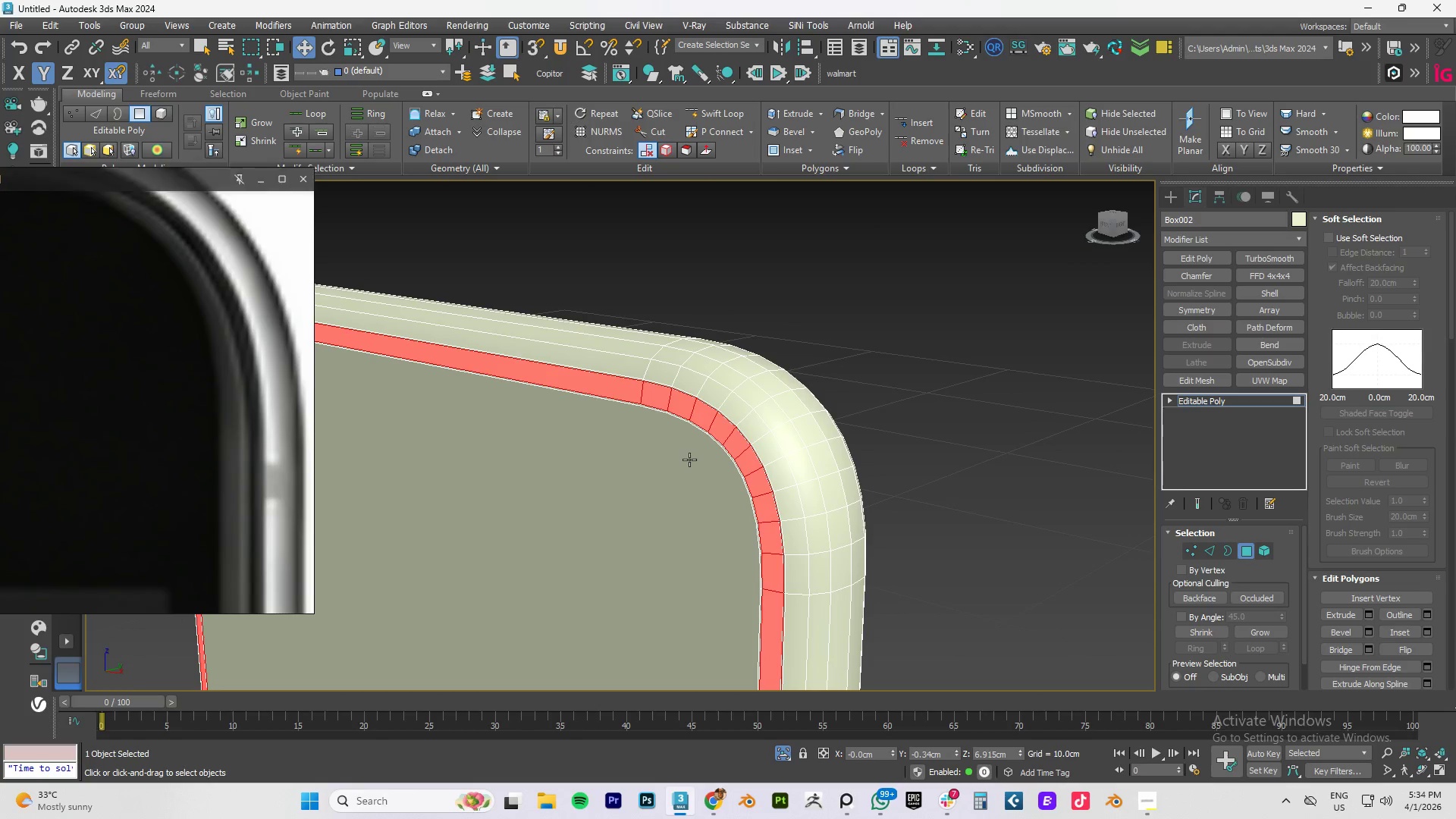 
key(4)
 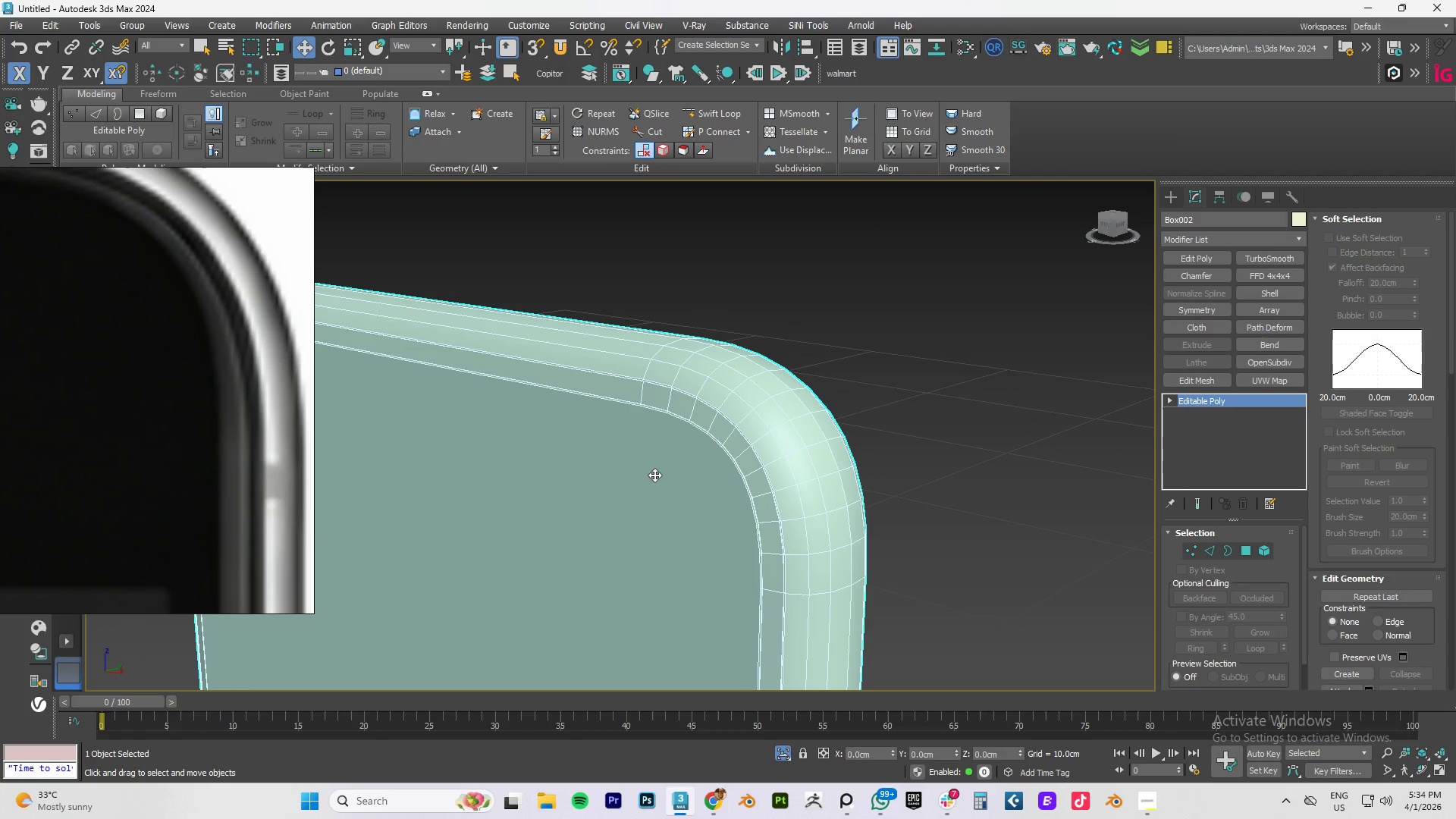 
left_click([654, 475])
 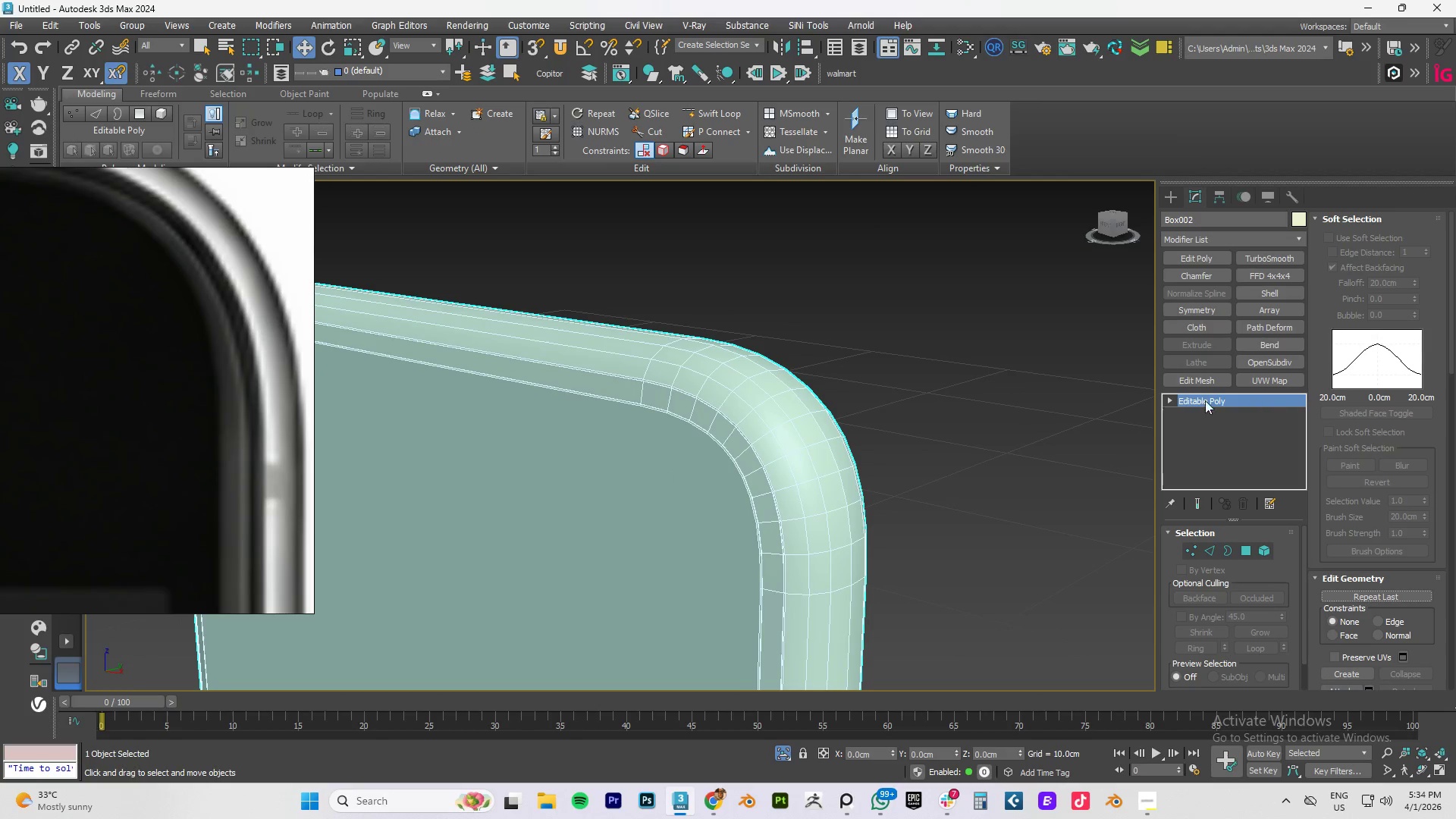 
key(4)
 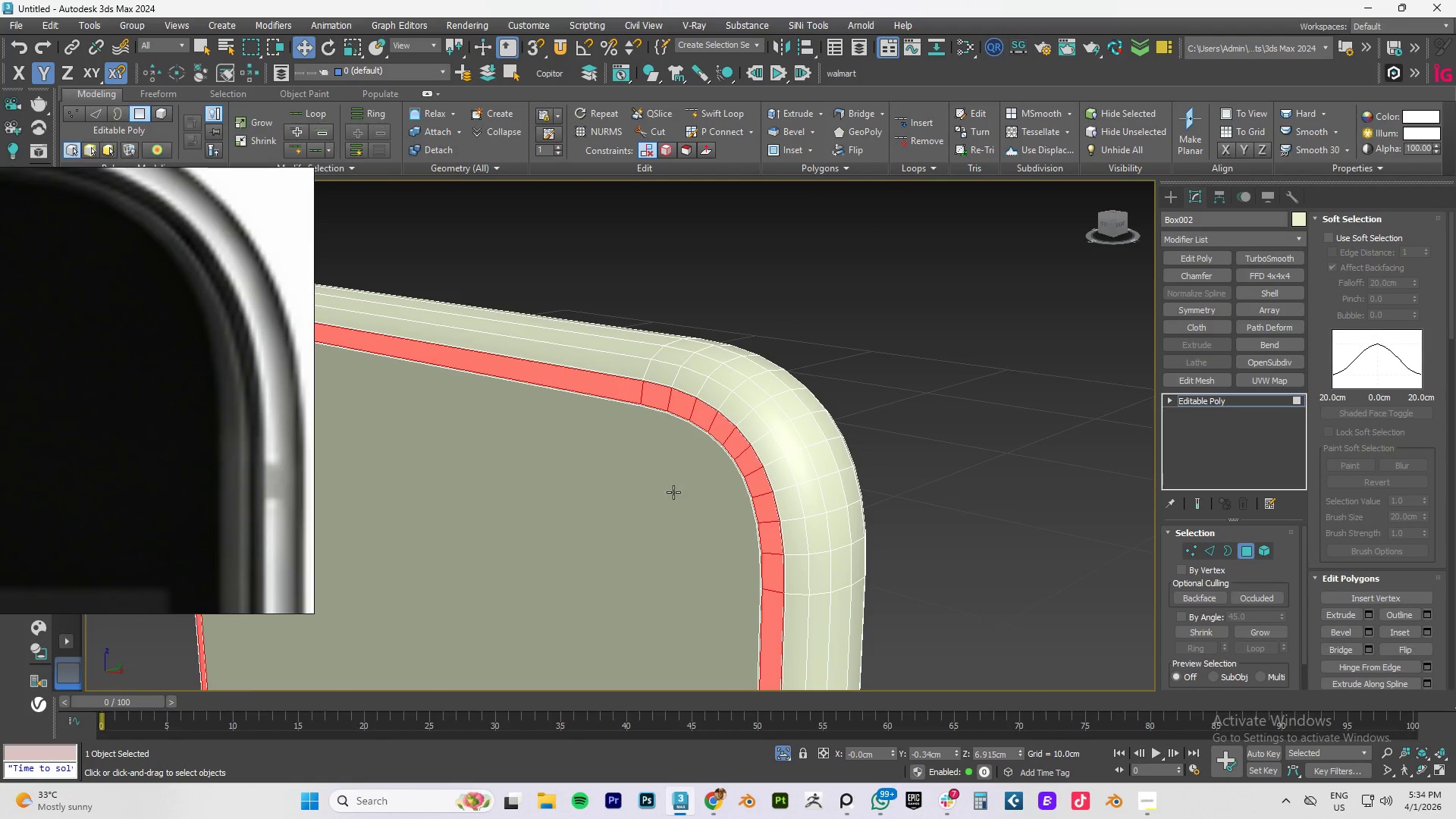 
left_click([673, 492])
 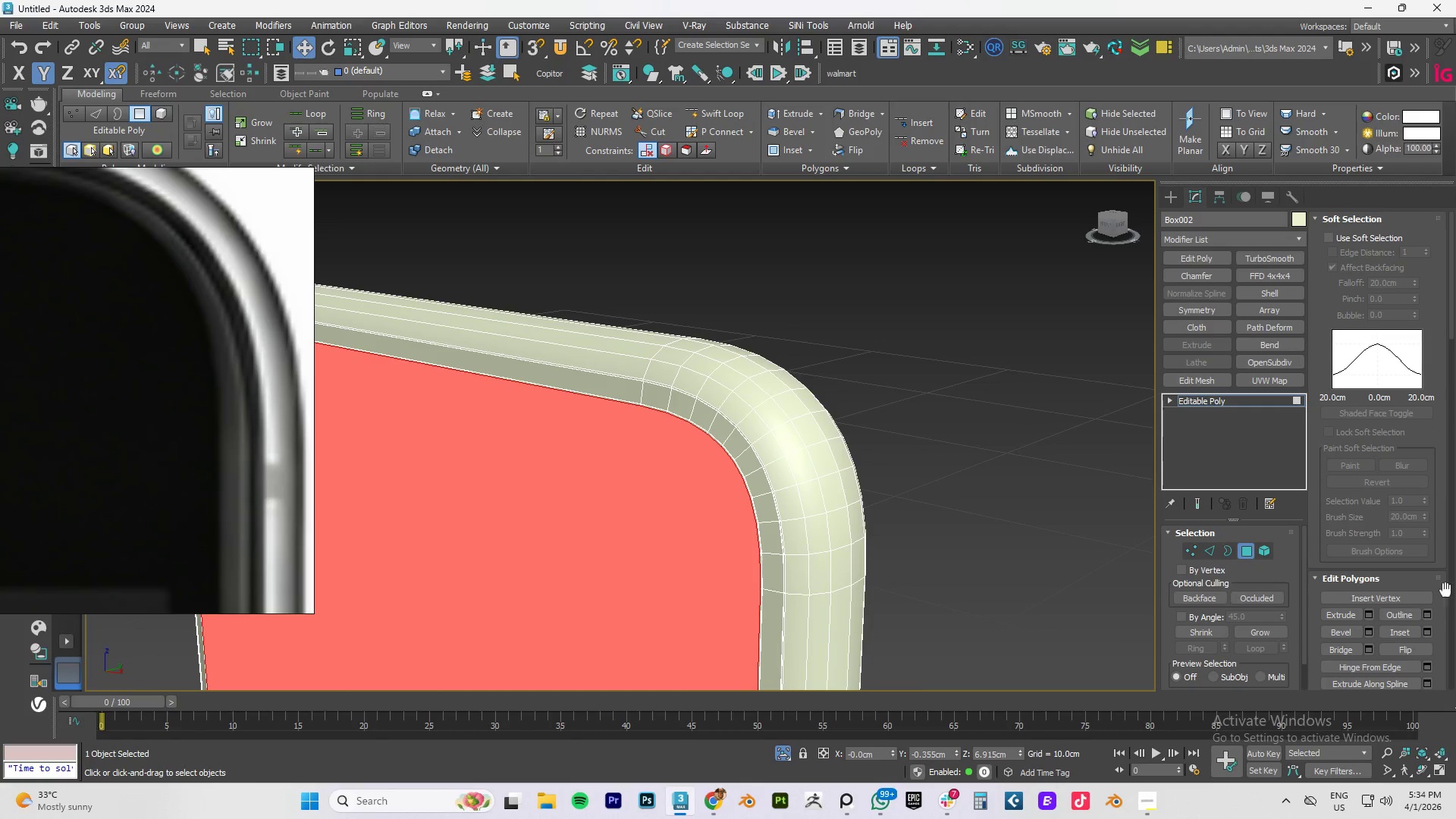 
scroll: coordinate [1413, 626], scroll_direction: down, amount: 8.0
 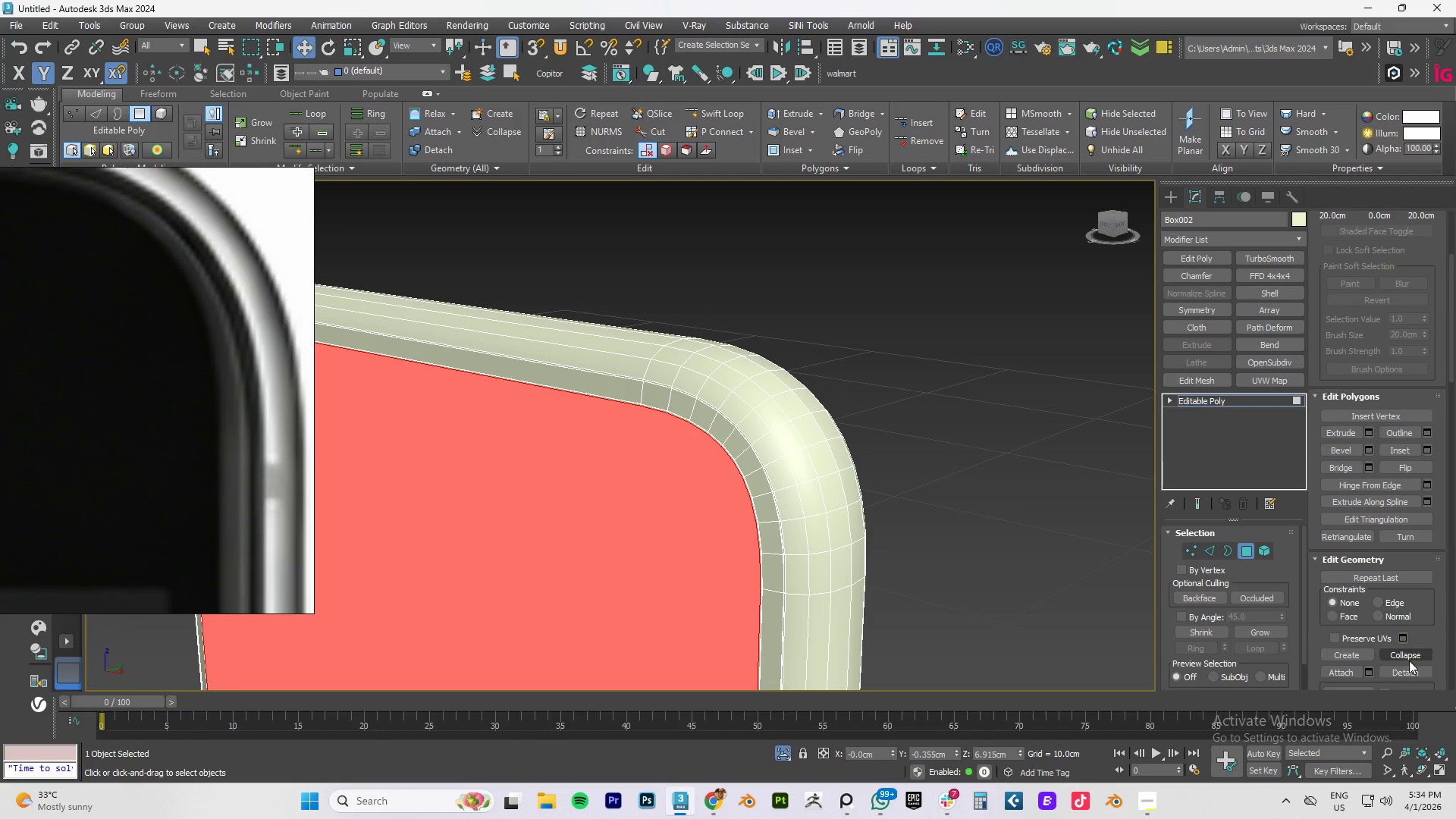 
left_click([1405, 667])
 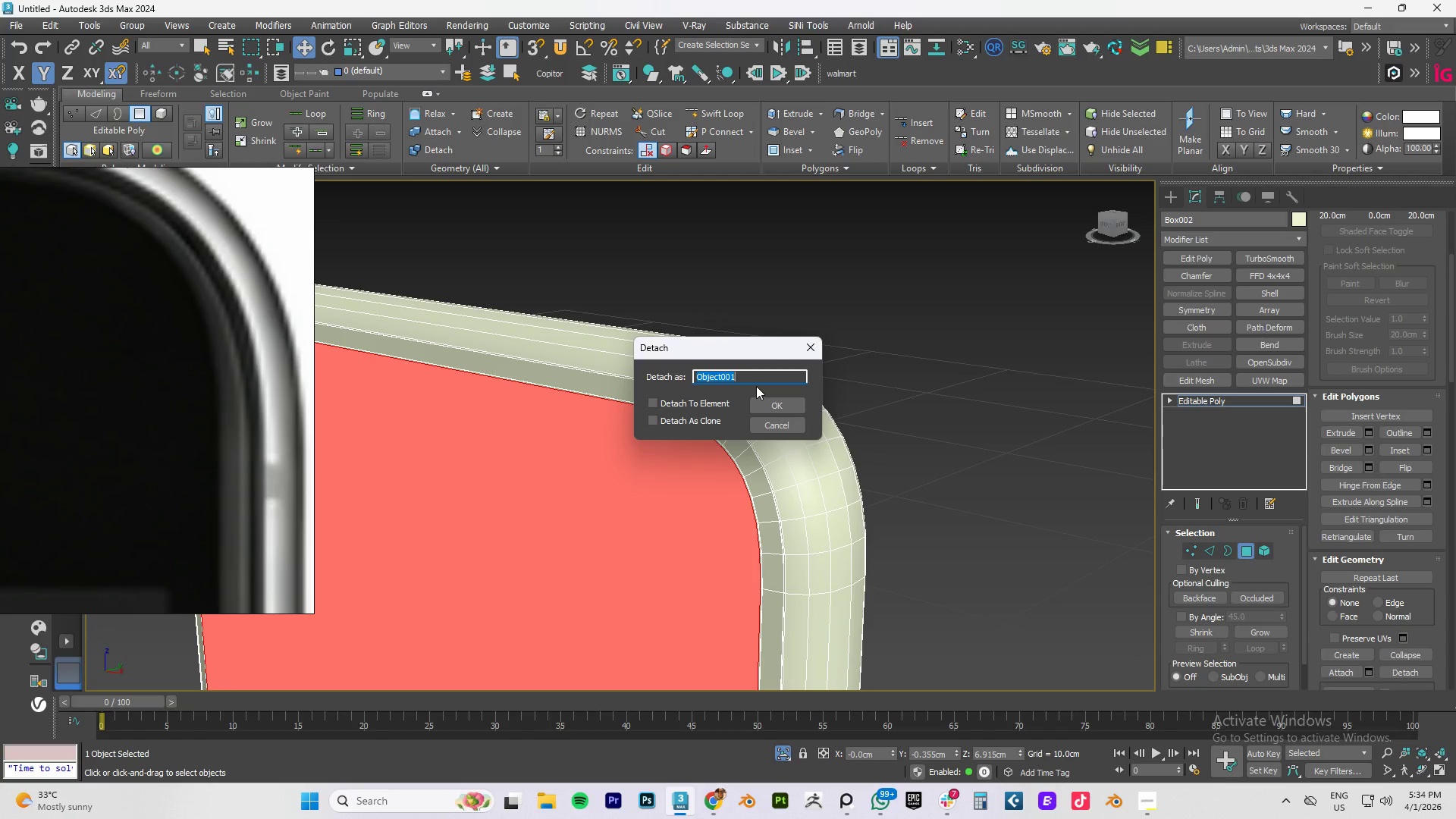 
type(c)
key(Backspace)
type(SCREEN CHROME)
 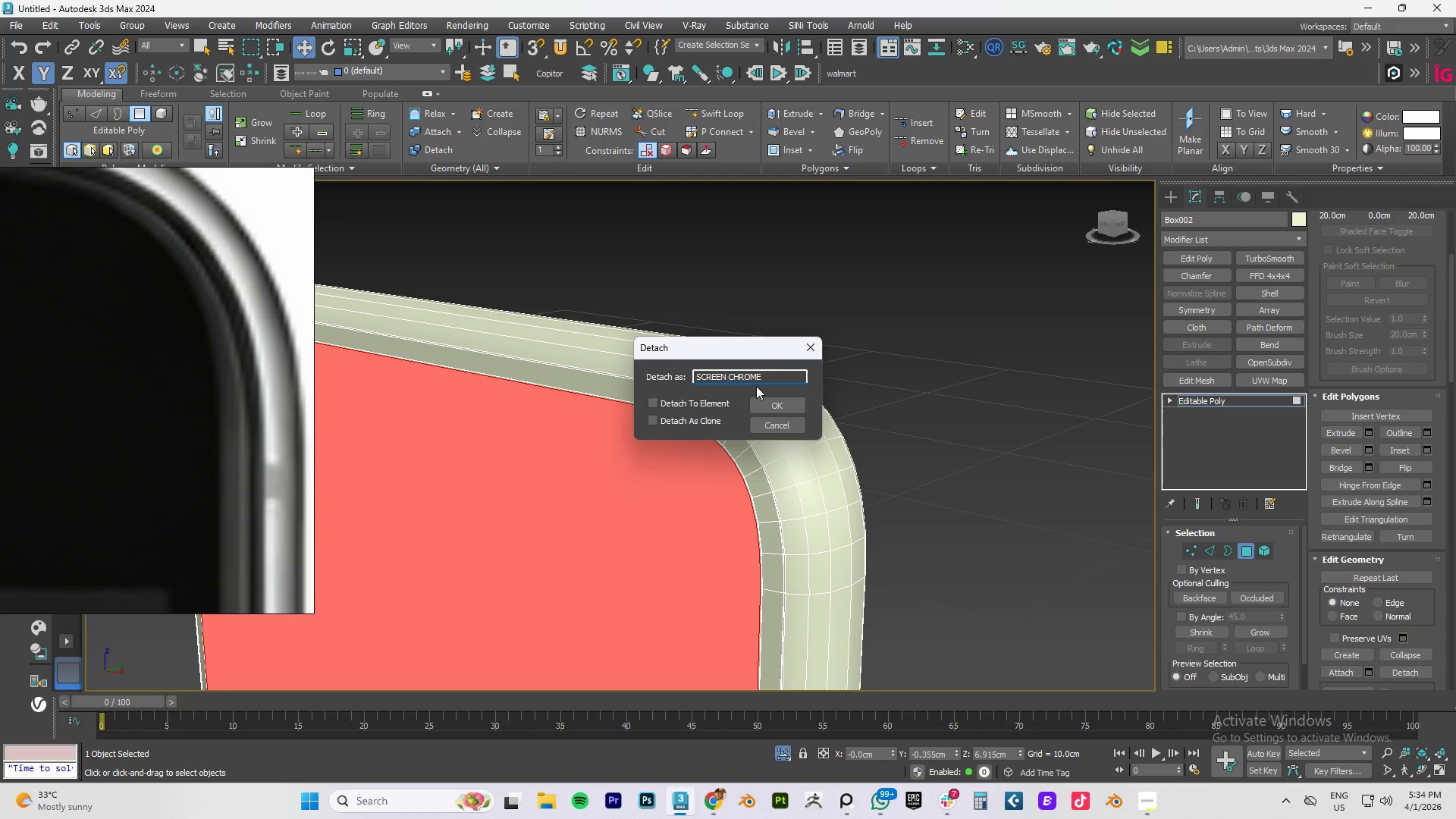 
key(Enter)
 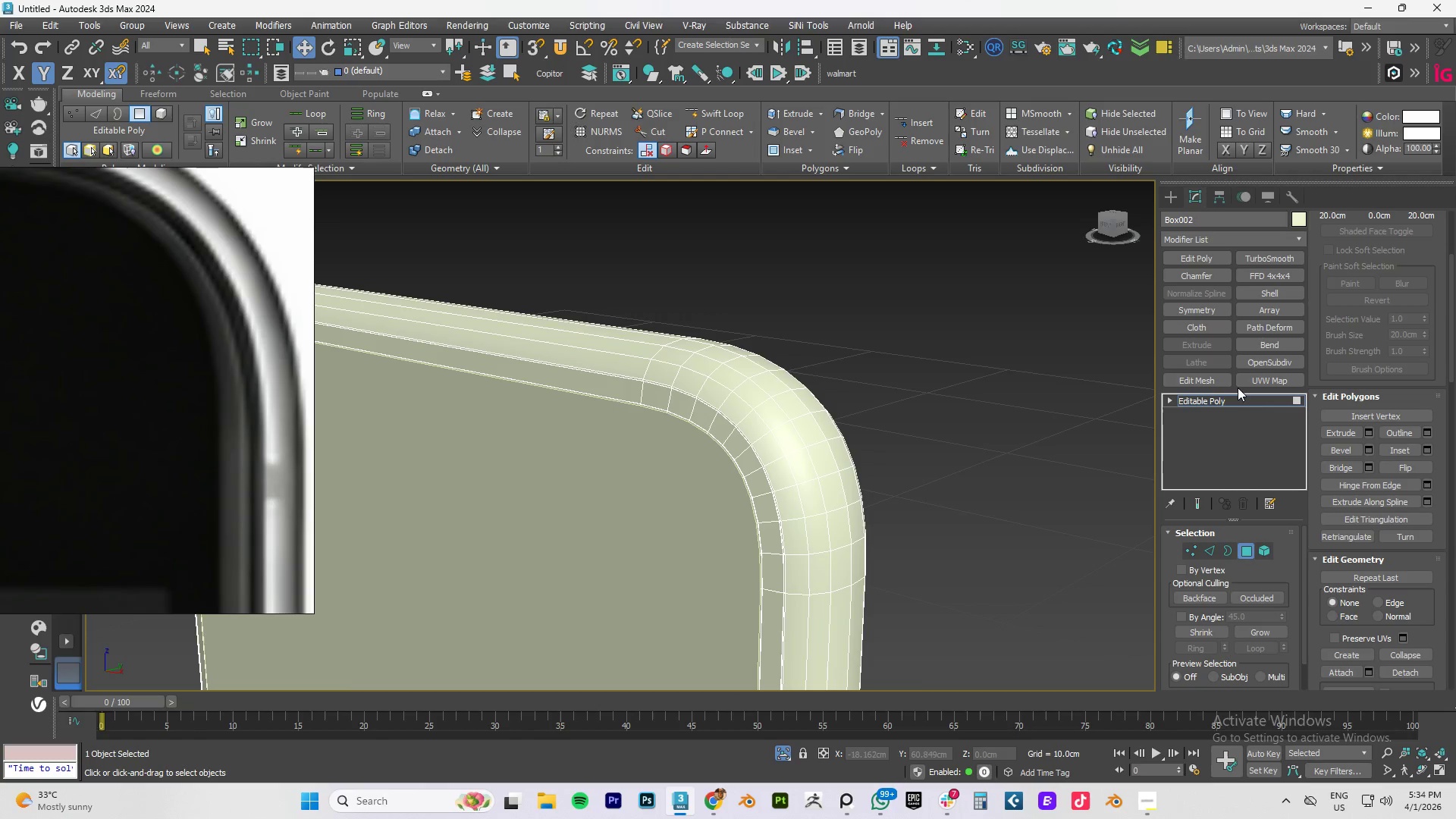 
left_click([1213, 399])
 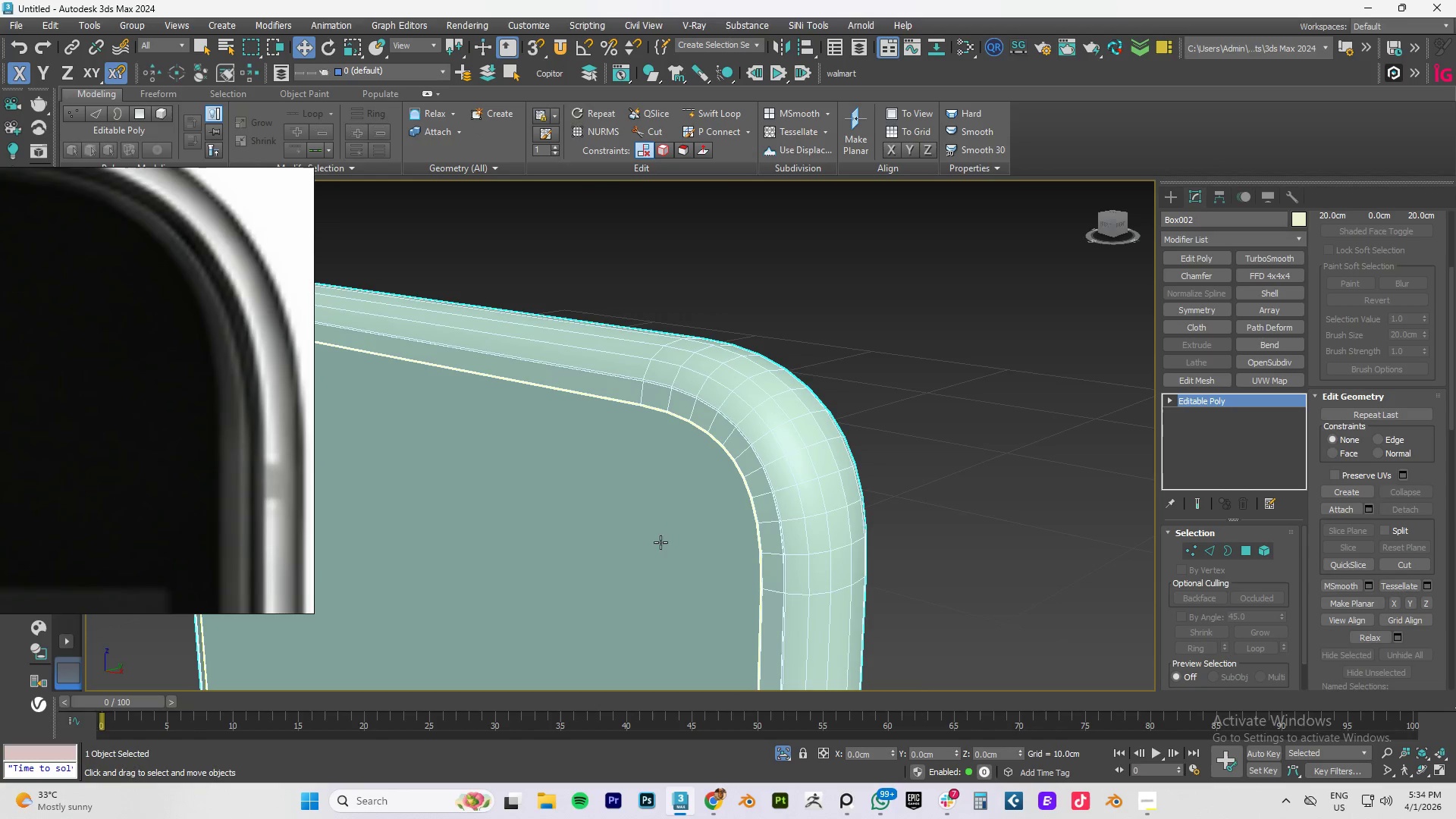 
left_click([655, 544])
 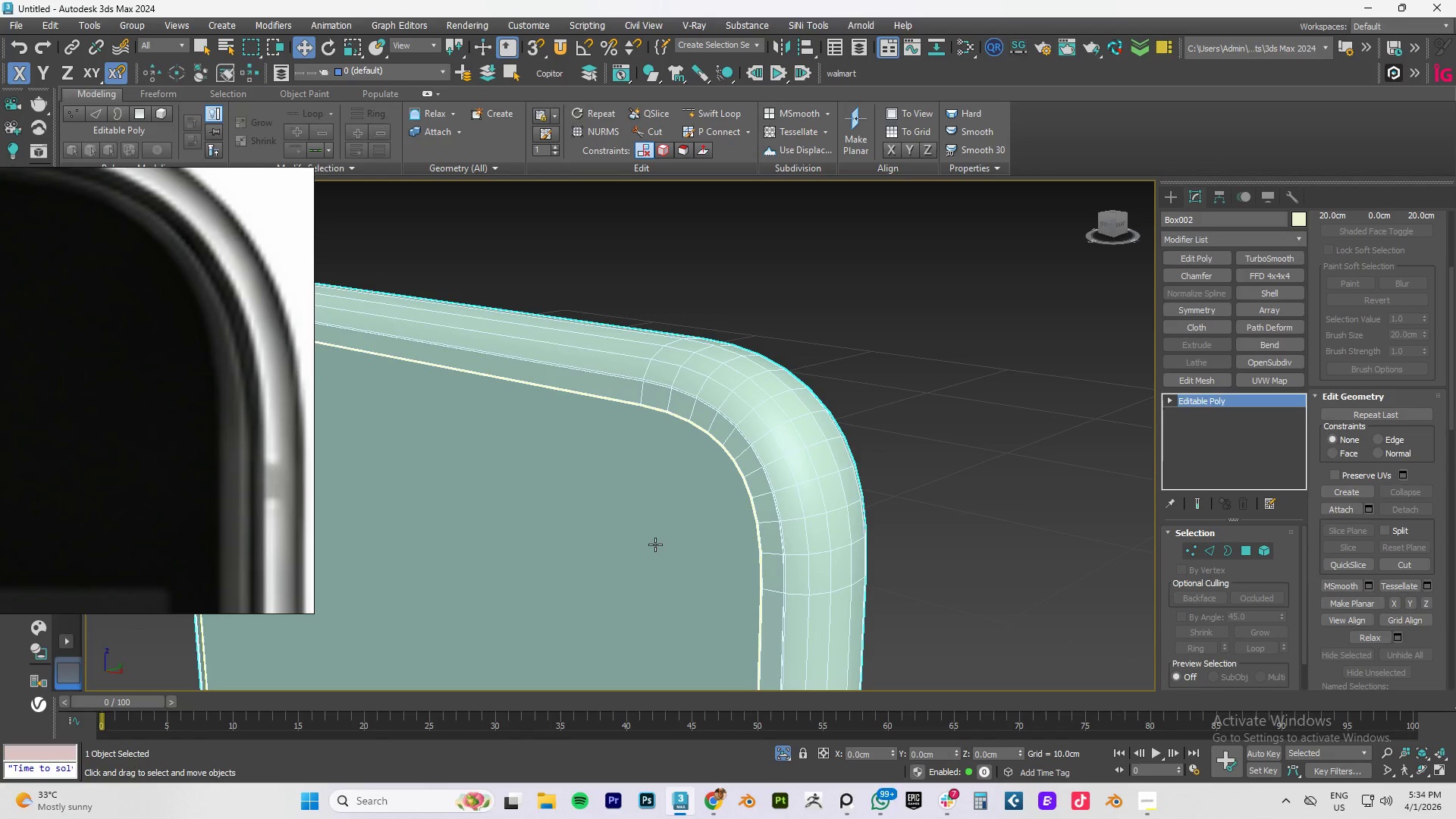 
right_click([655, 544])
 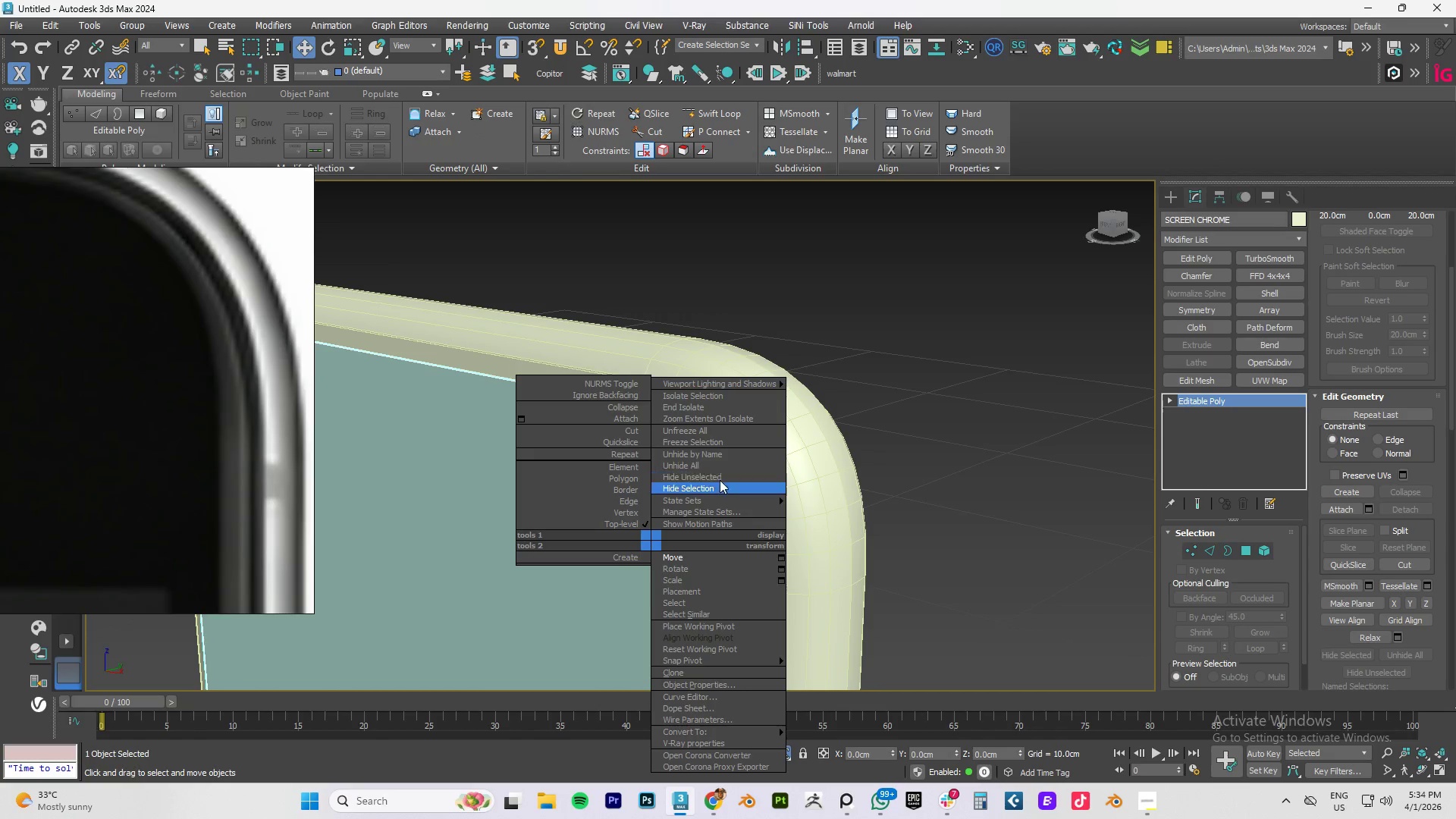 
left_click([714, 485])
 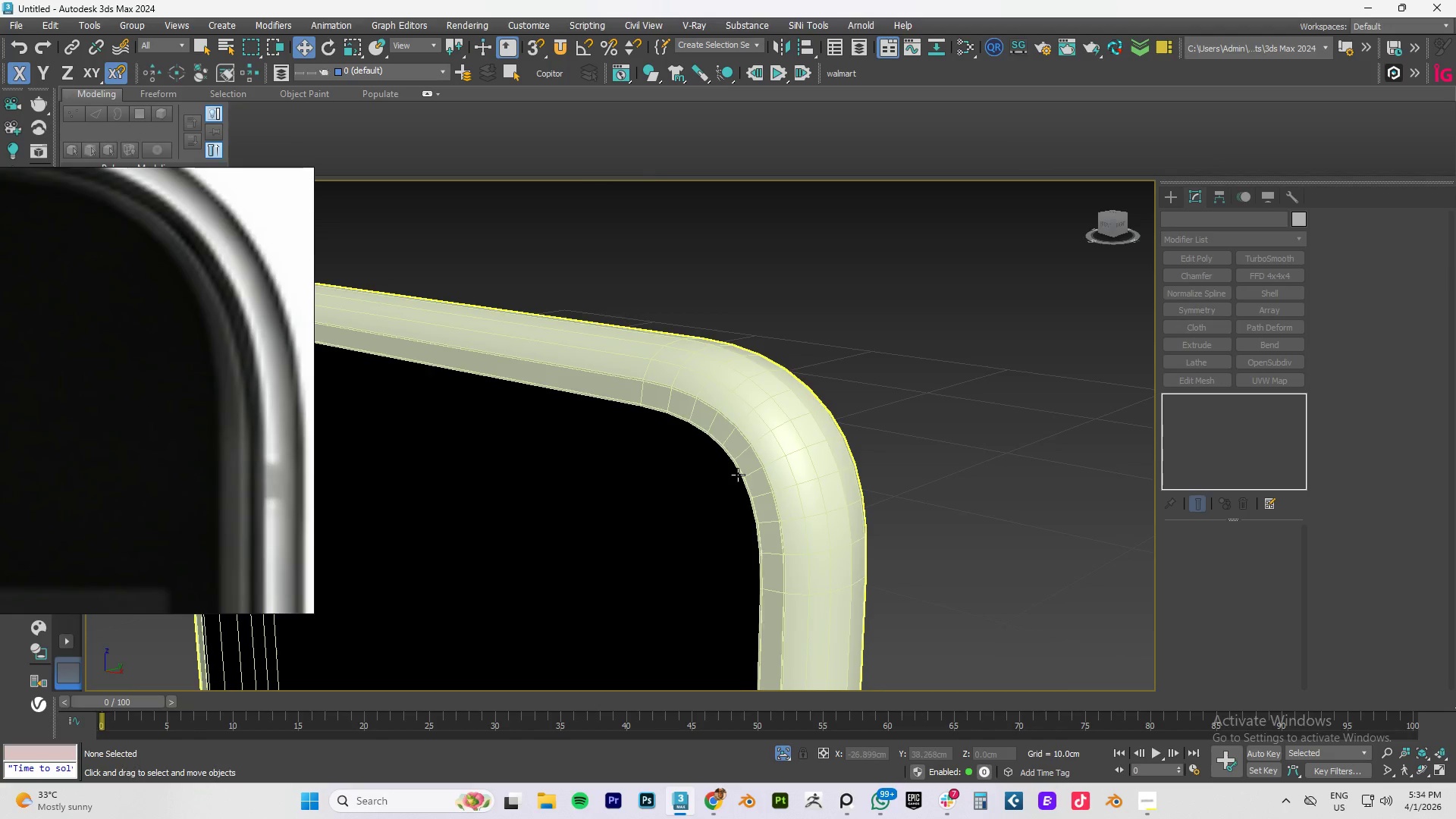 
hold_key(key=AltLeft, duration=0.55)
 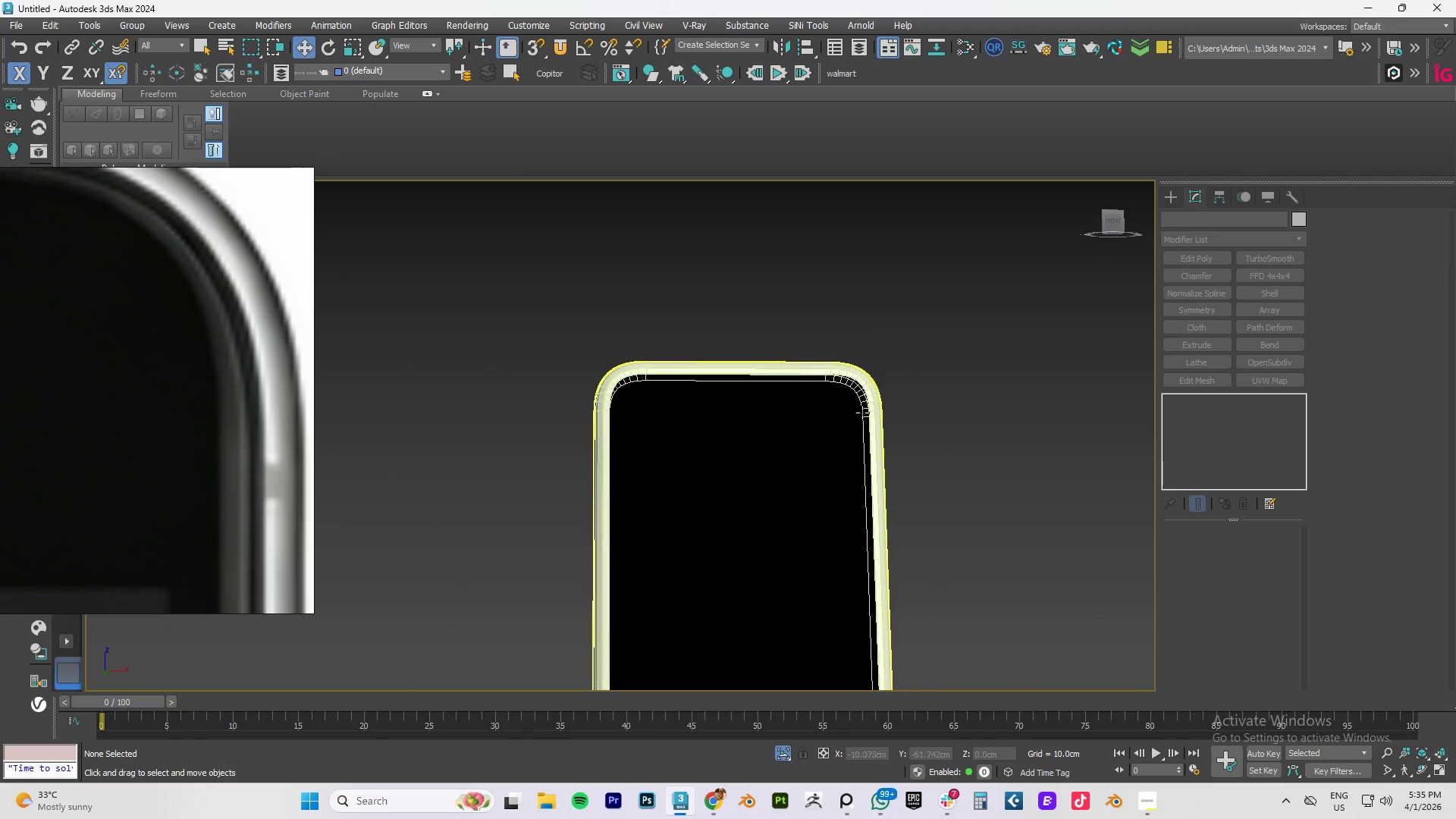 
scroll: coordinate [738, 475], scroll_direction: down, amount: 3.0
 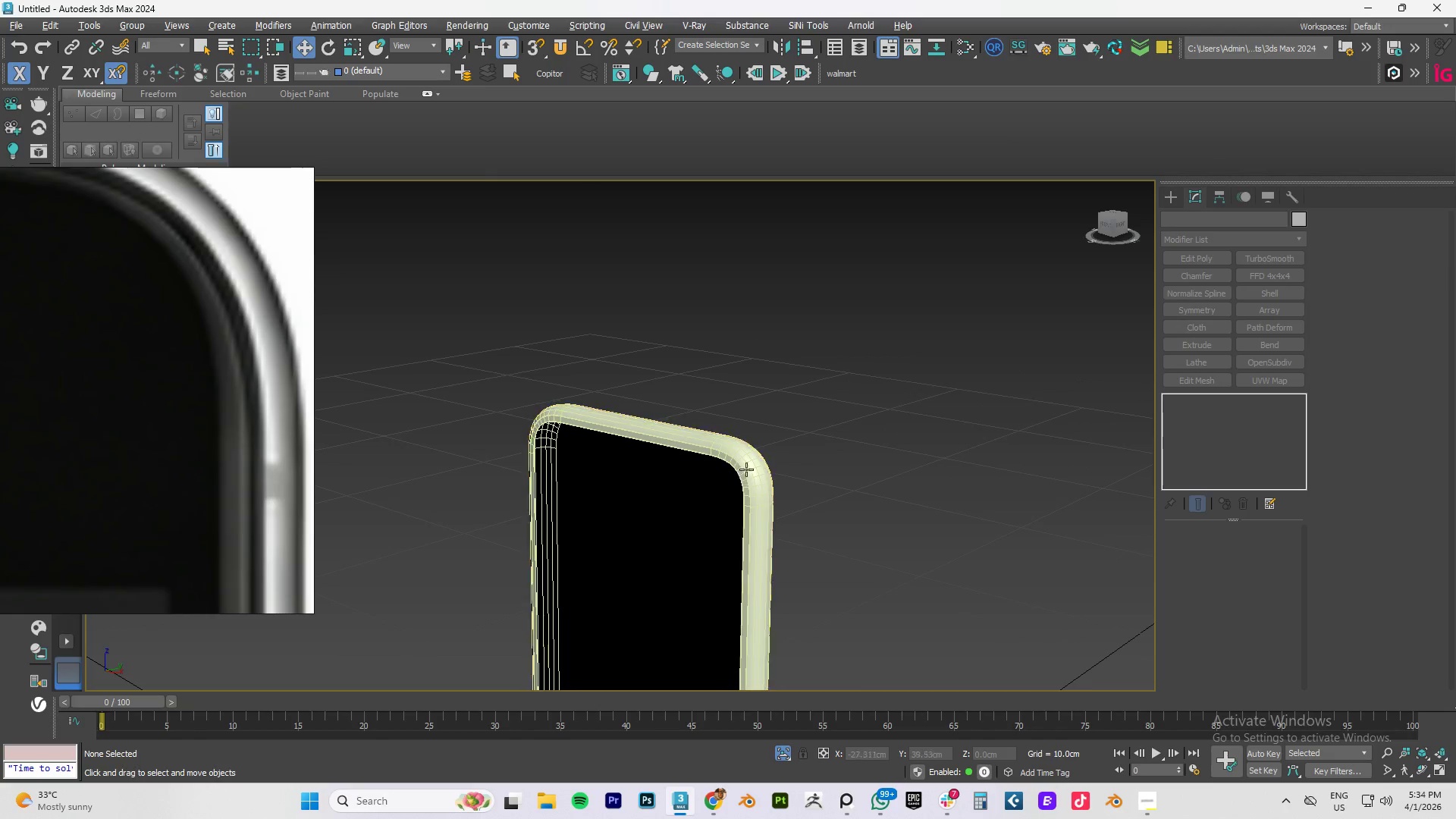 
hold_key(key=AltLeft, duration=0.39)
 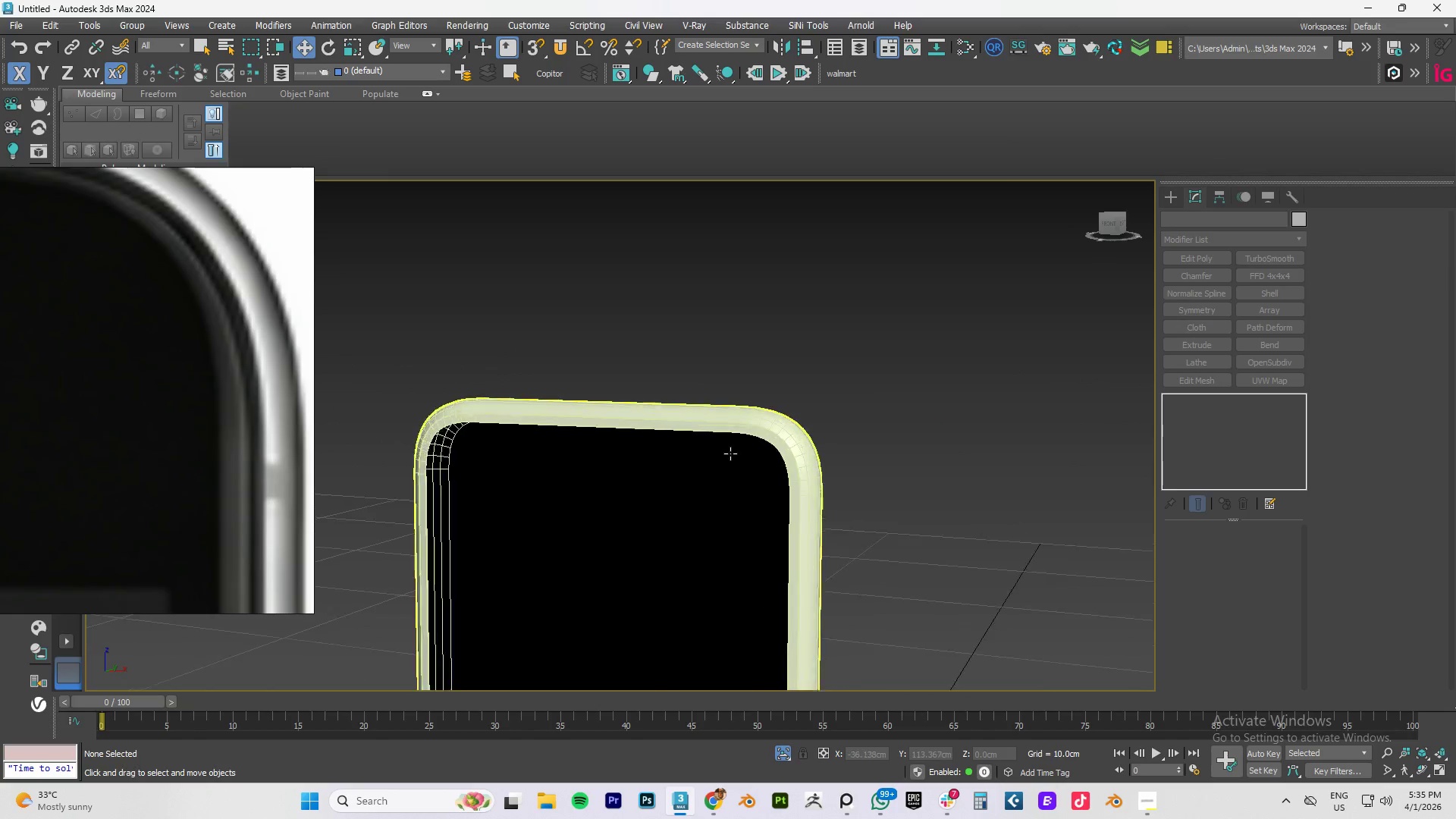 
scroll: coordinate [822, 429], scroll_direction: up, amount: 4.0
 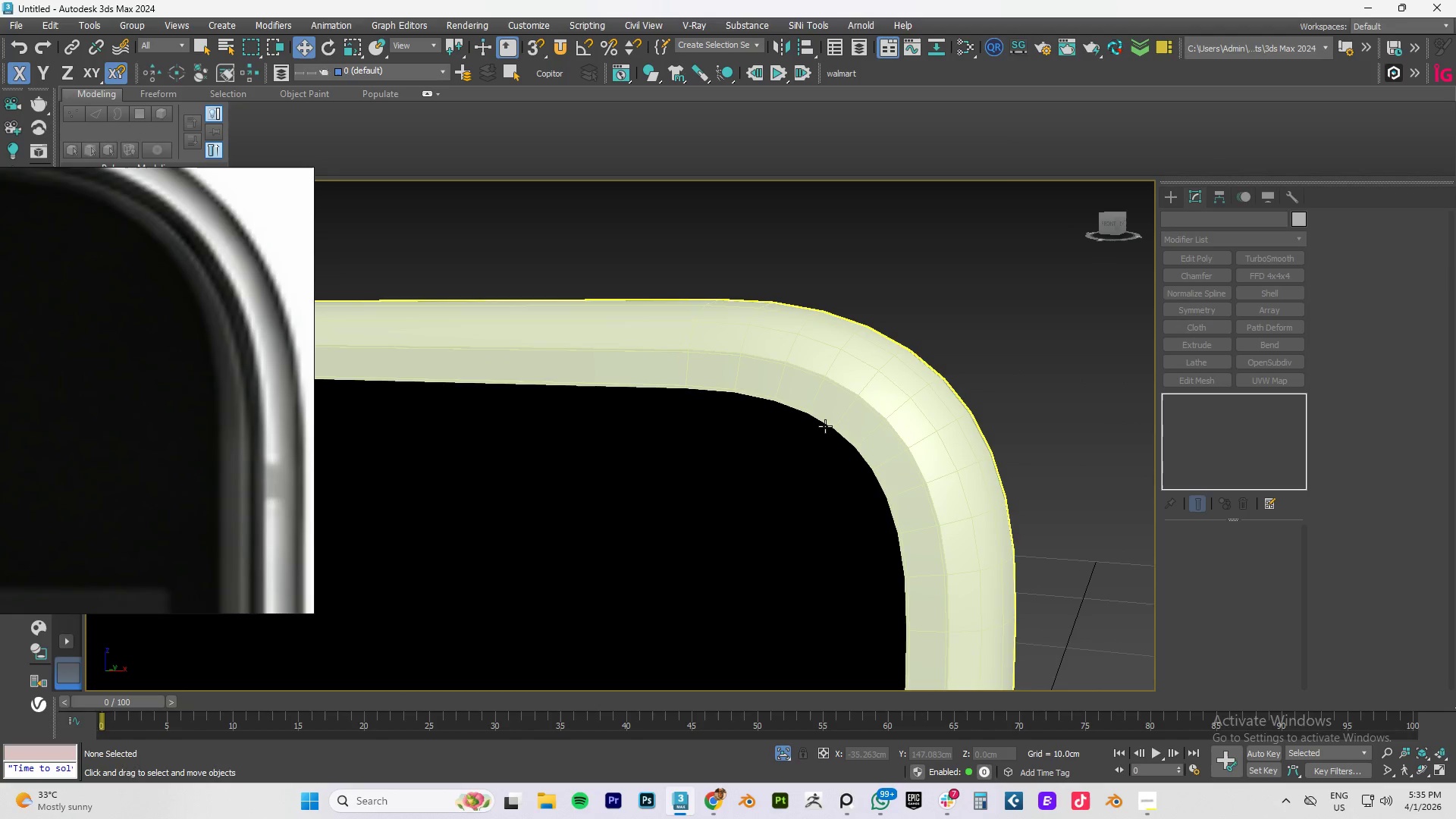 
key(F4)
 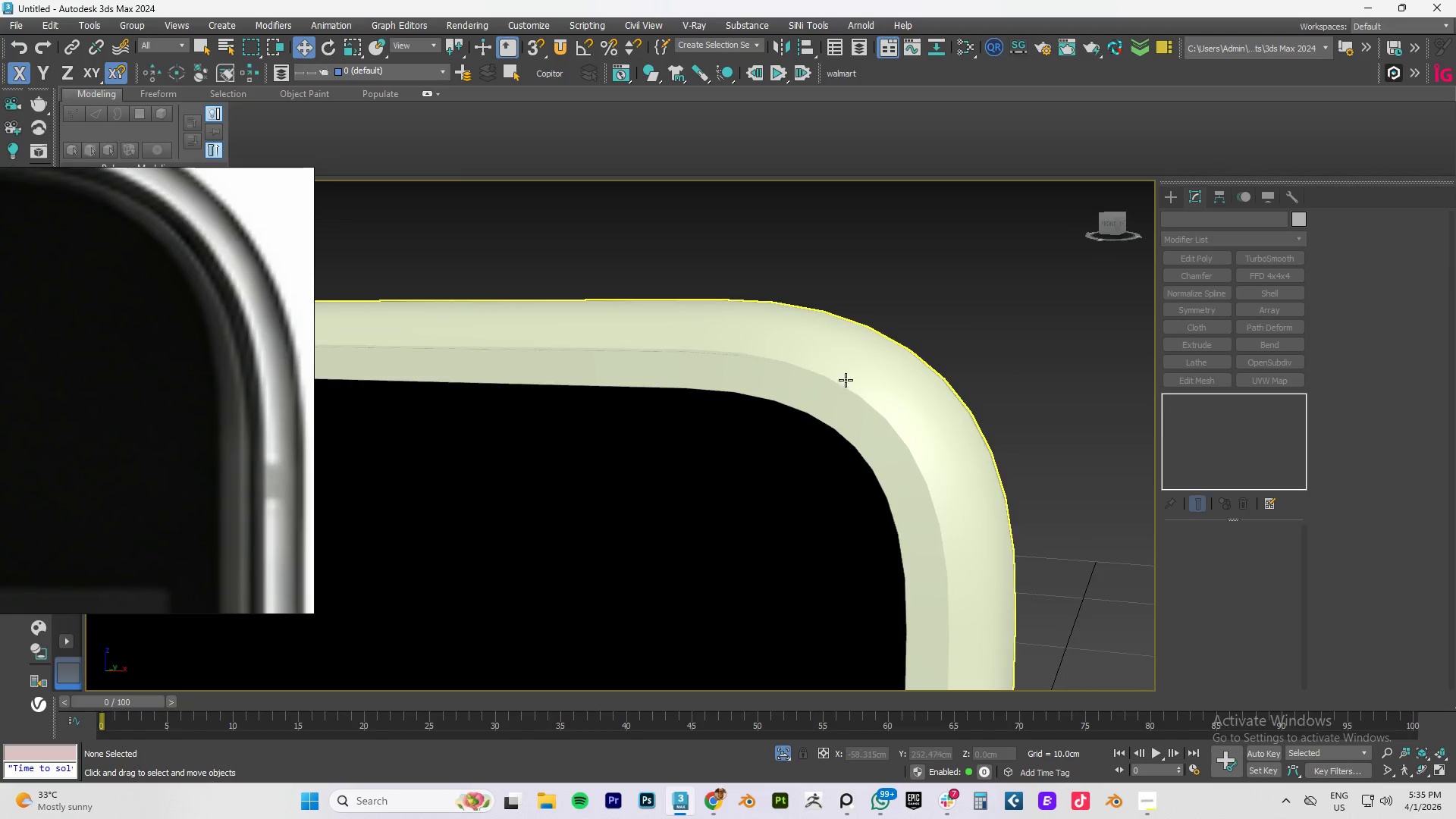 
key(F4)
 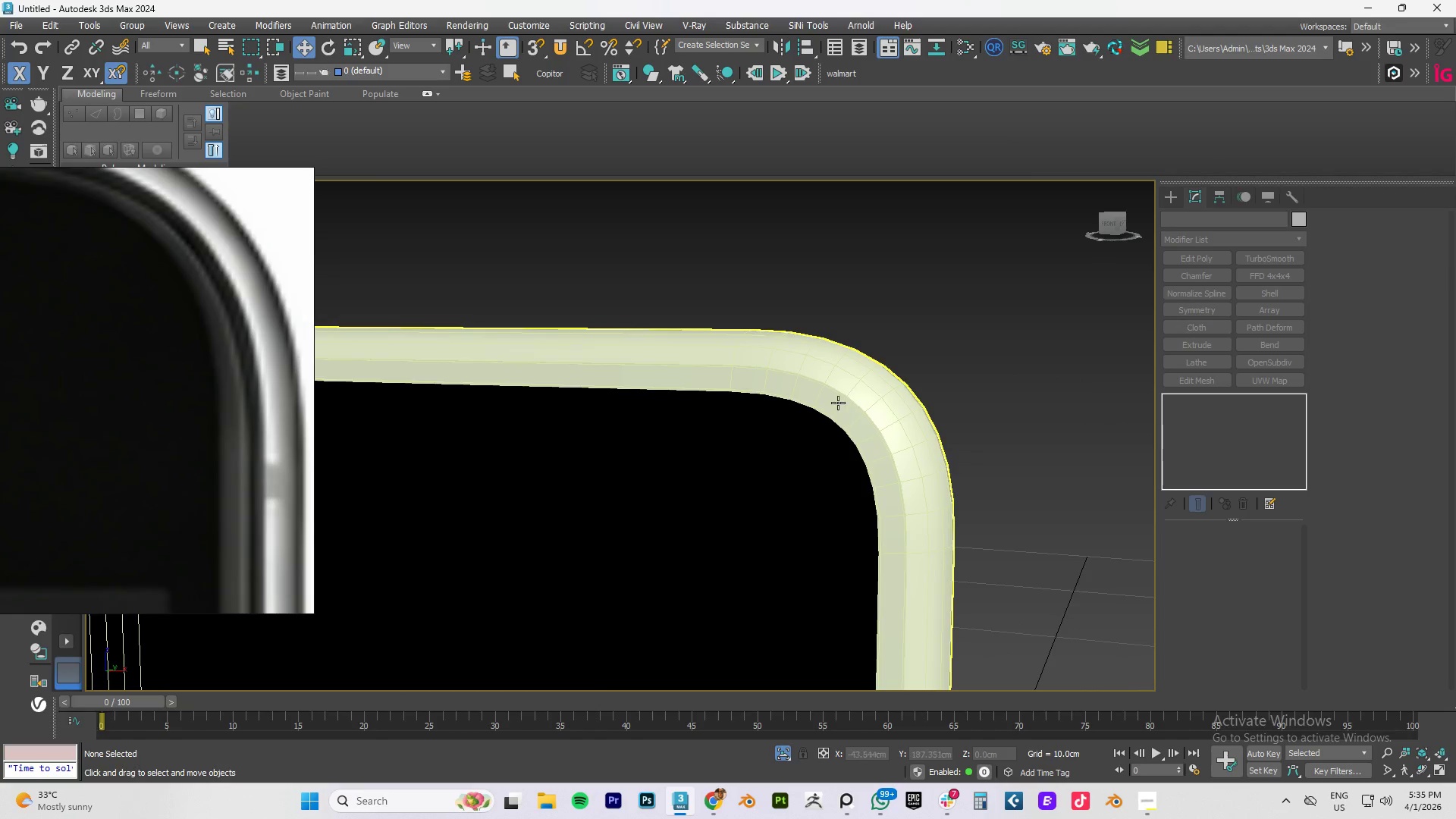 
scroll: coordinate [833, 390], scroll_direction: down, amount: 1.0
 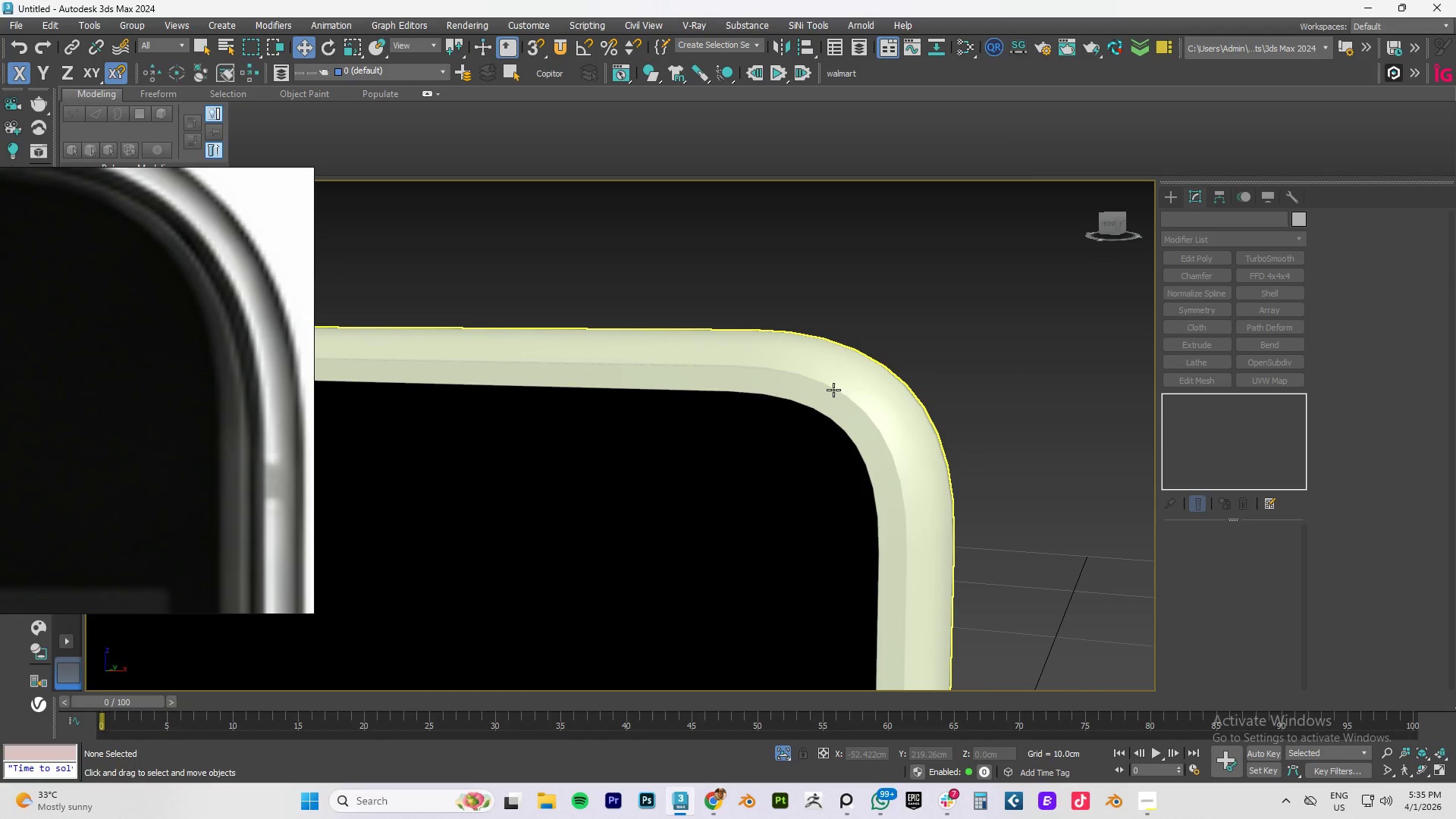 
hold_key(key=AltLeft, duration=0.53)
 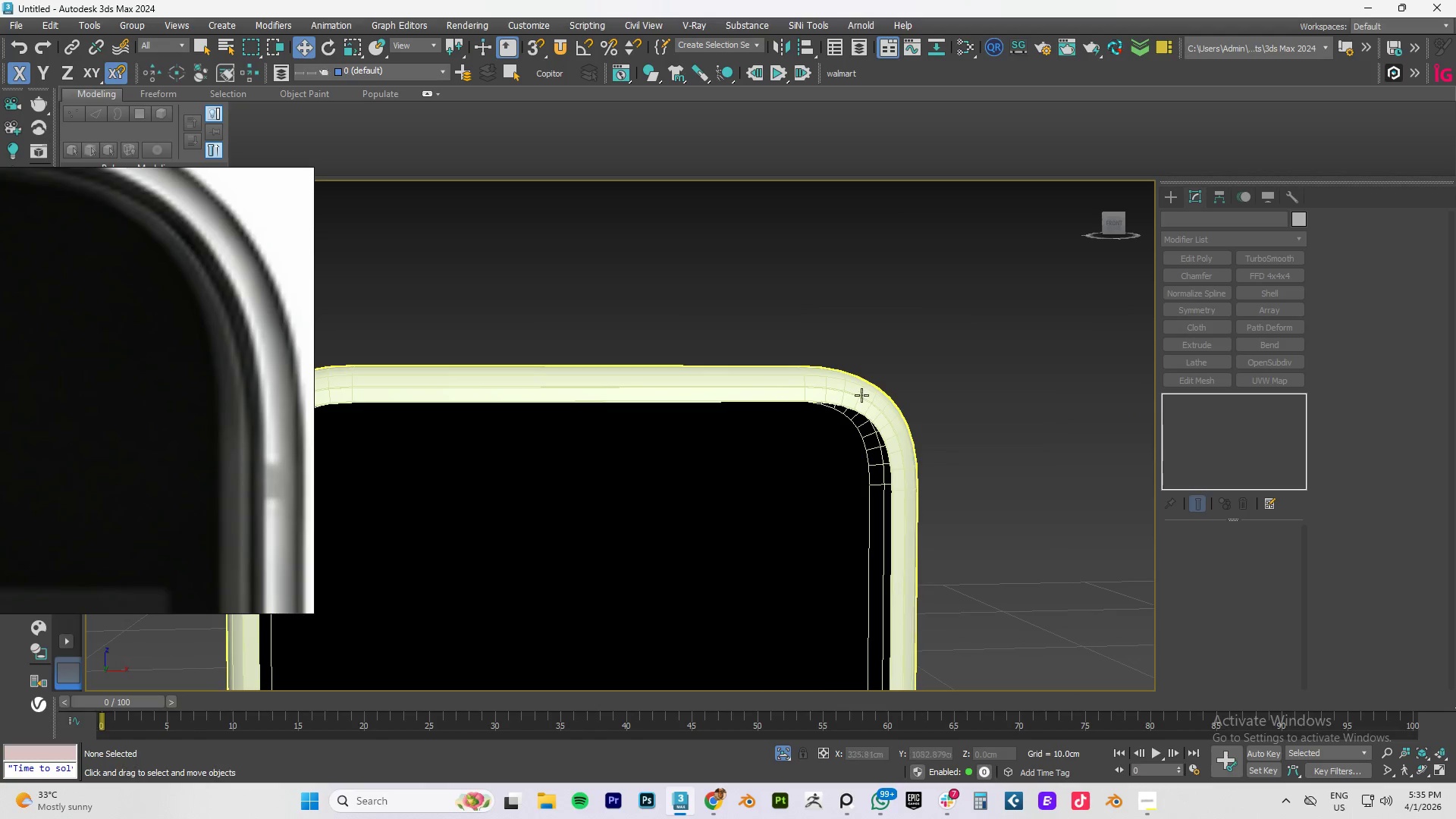 
scroll: coordinate [876, 379], scroll_direction: down, amount: 1.0
 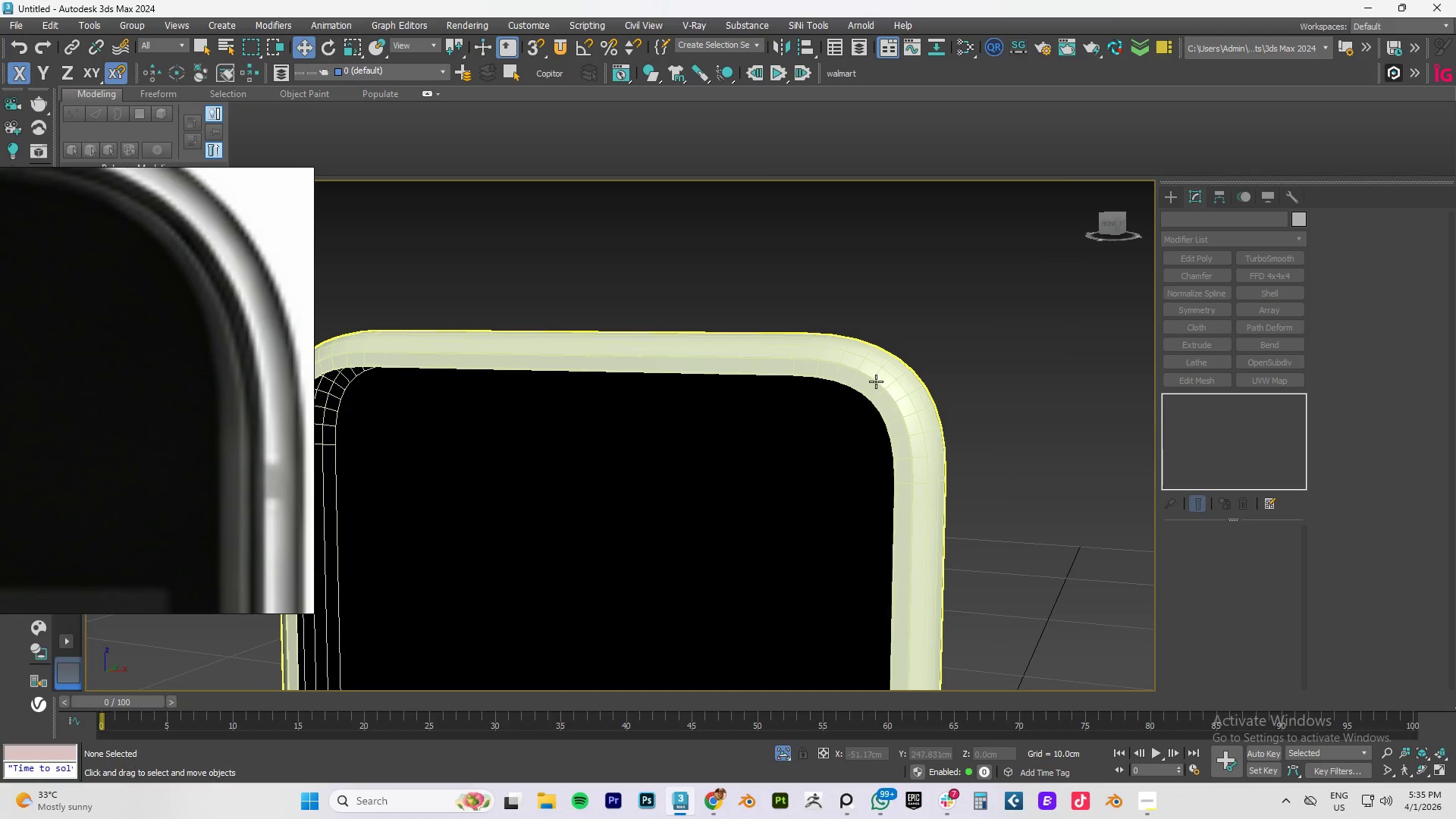 
scroll: coordinate [863, 425], scroll_direction: up, amount: 4.0
 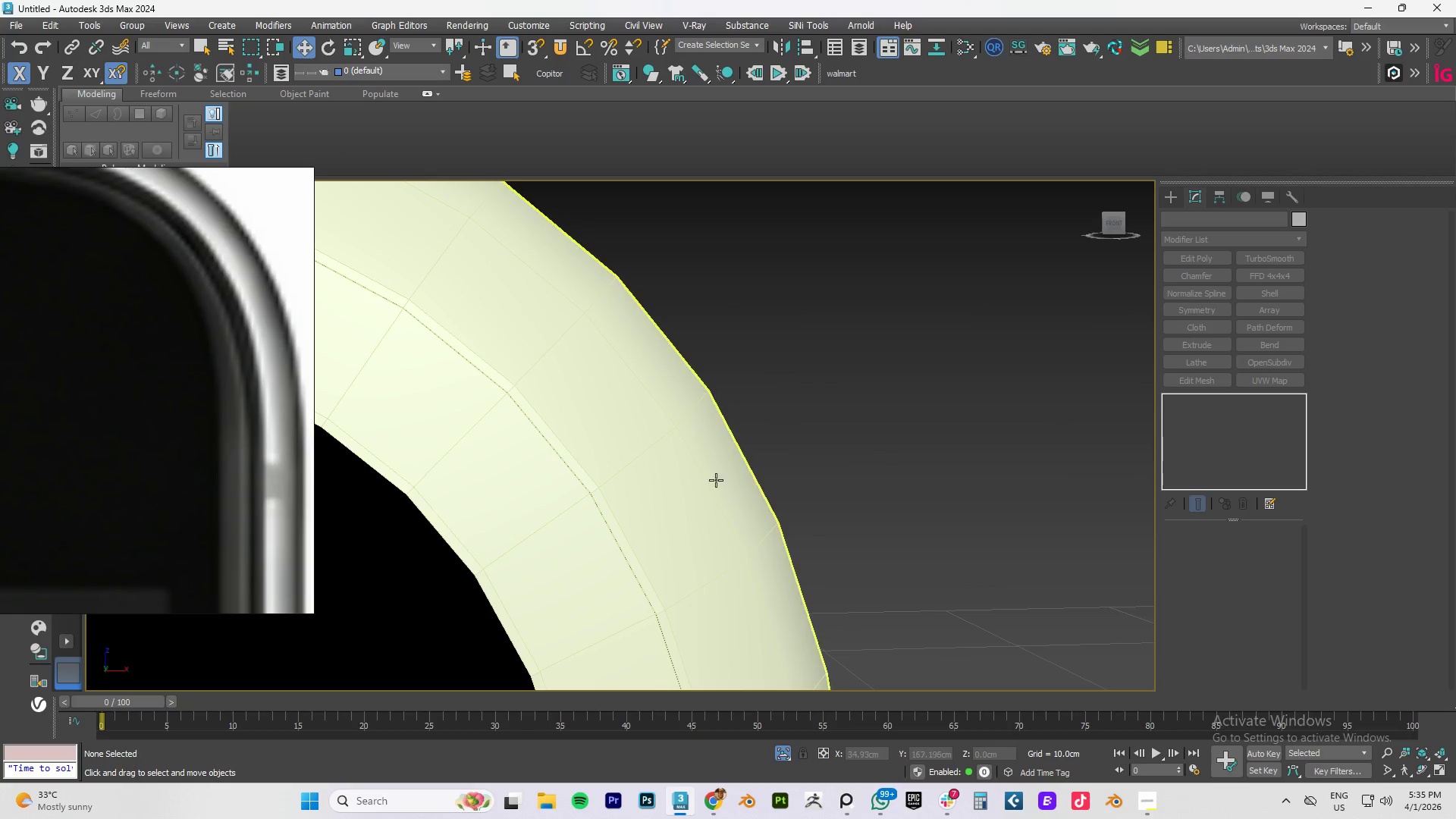 
left_click([653, 515])
 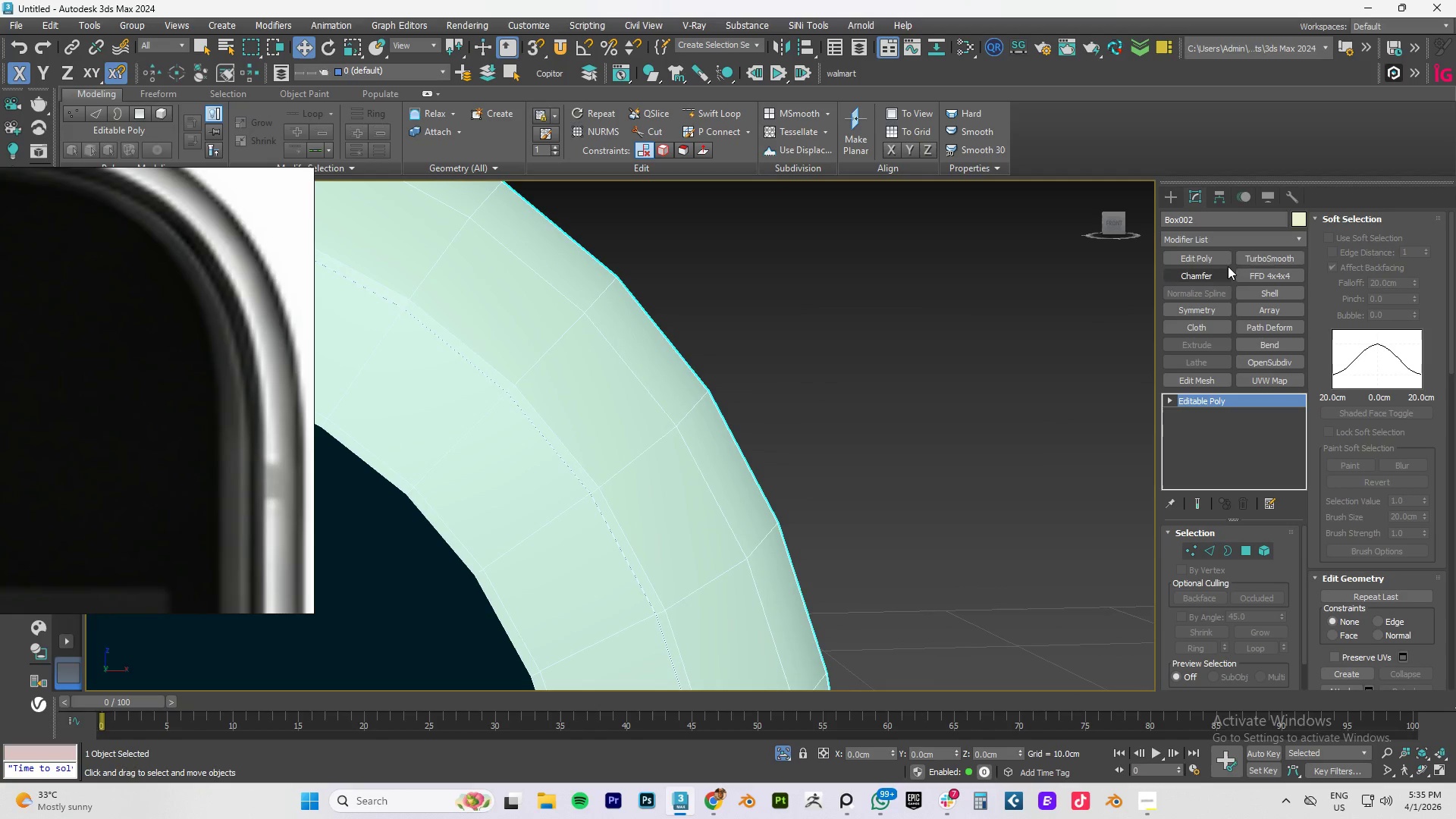 
left_click([1267, 259])
 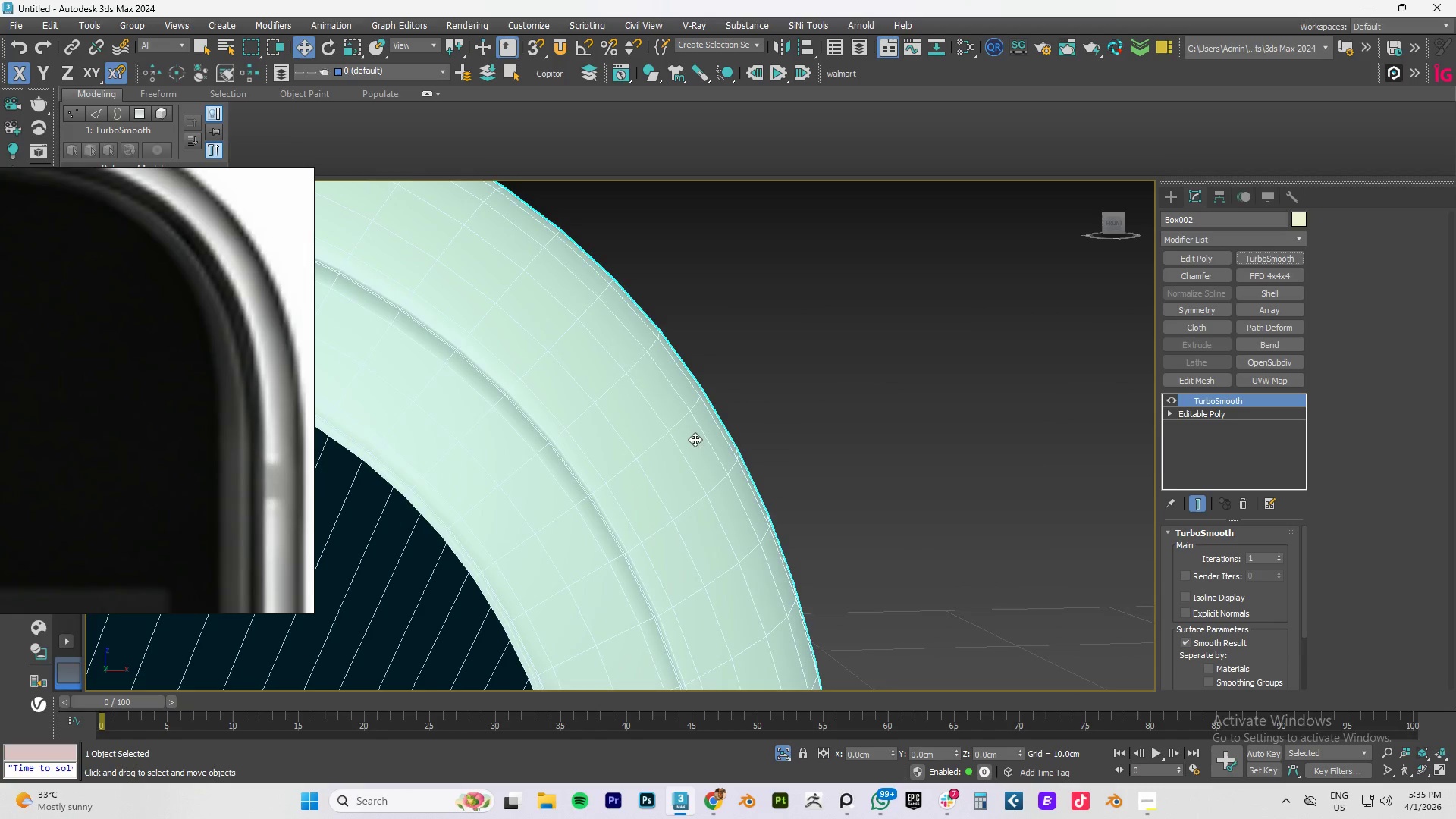 
scroll: coordinate [694, 440], scroll_direction: down, amount: 7.0
 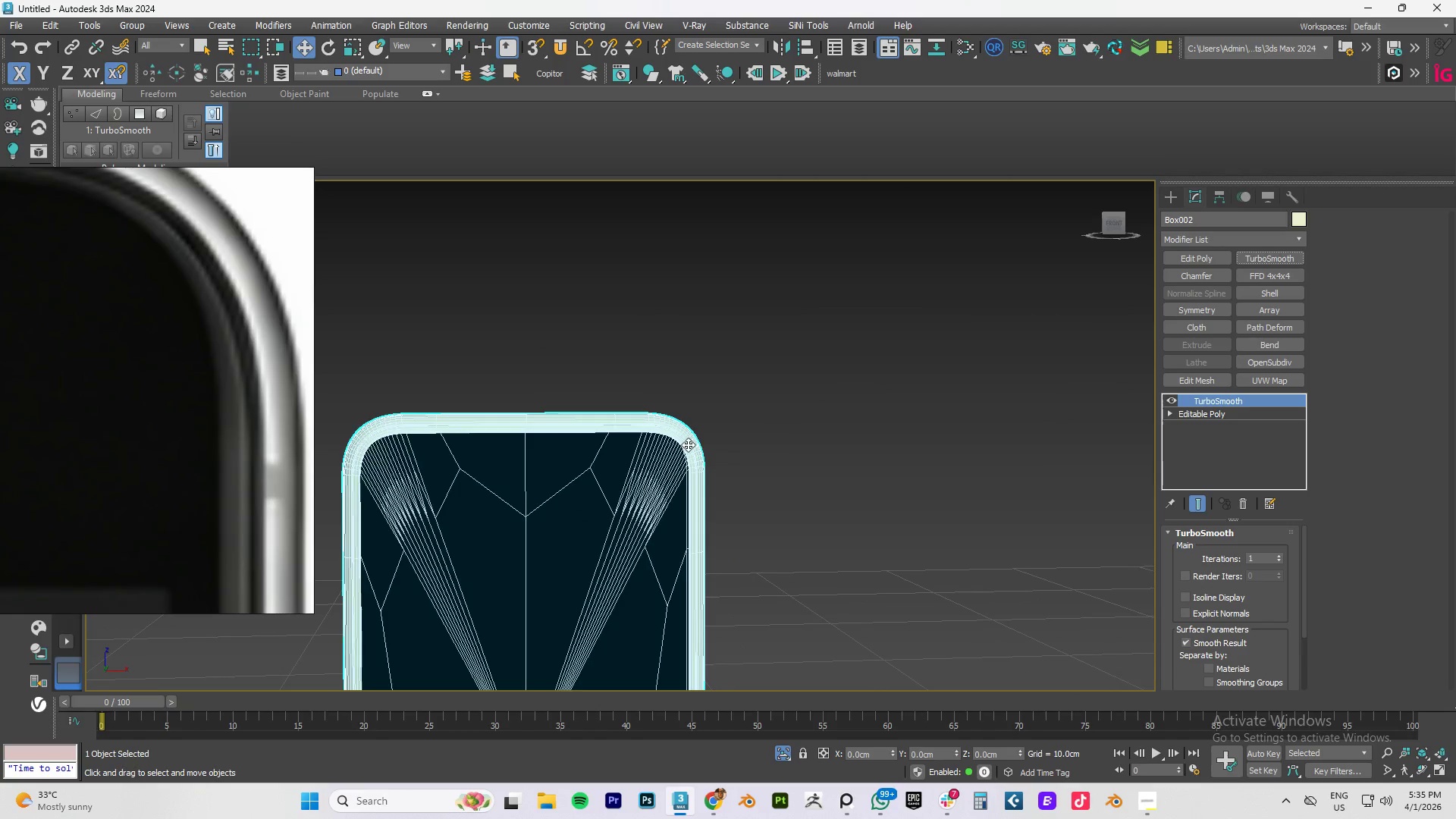 
key(F4)
 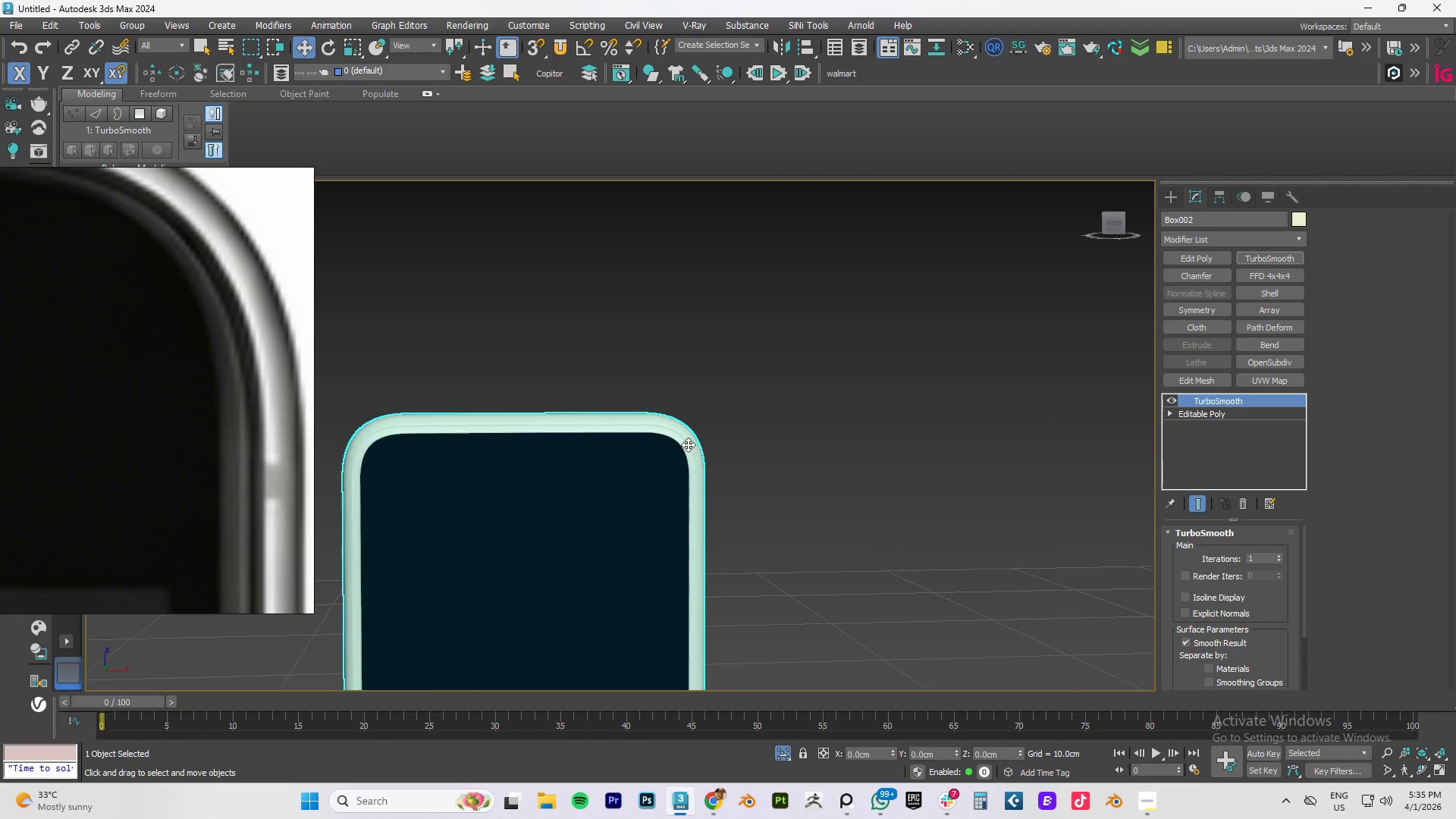 
hold_key(key=AltLeft, duration=0.56)
 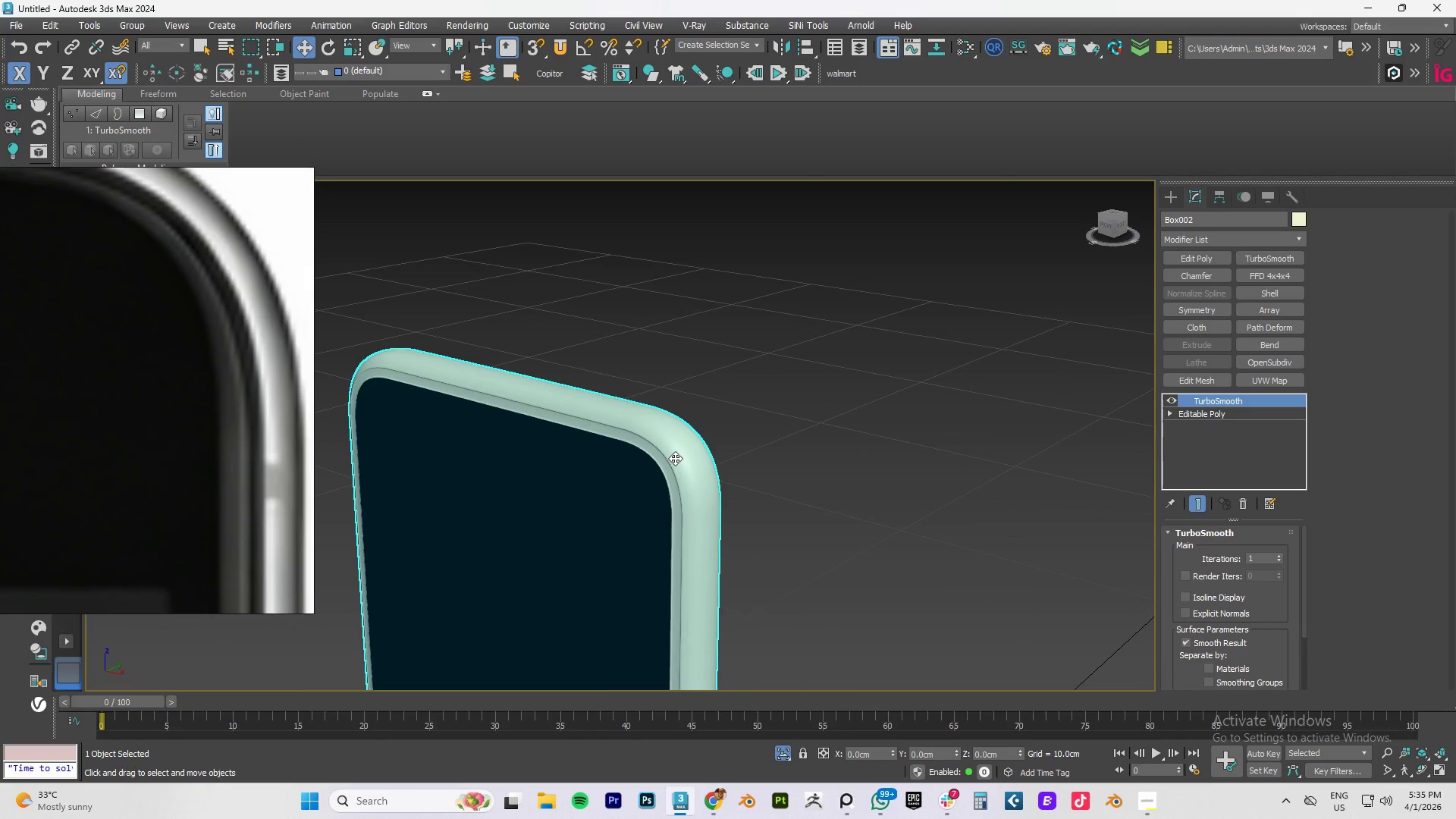 
scroll: coordinate [687, 444], scroll_direction: down, amount: 3.0
 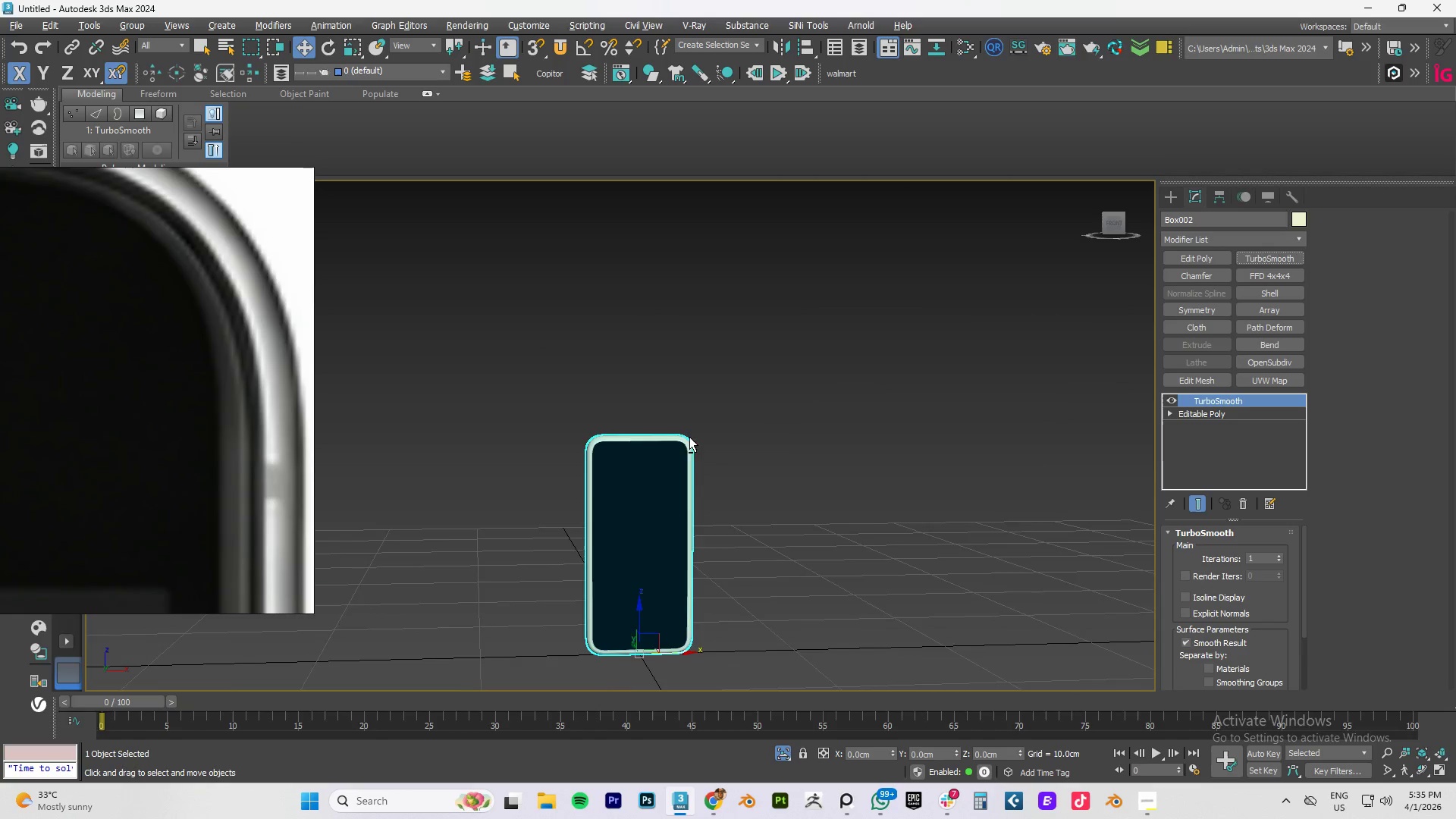 
scroll: coordinate [675, 458], scroll_direction: up, amount: 7.0
 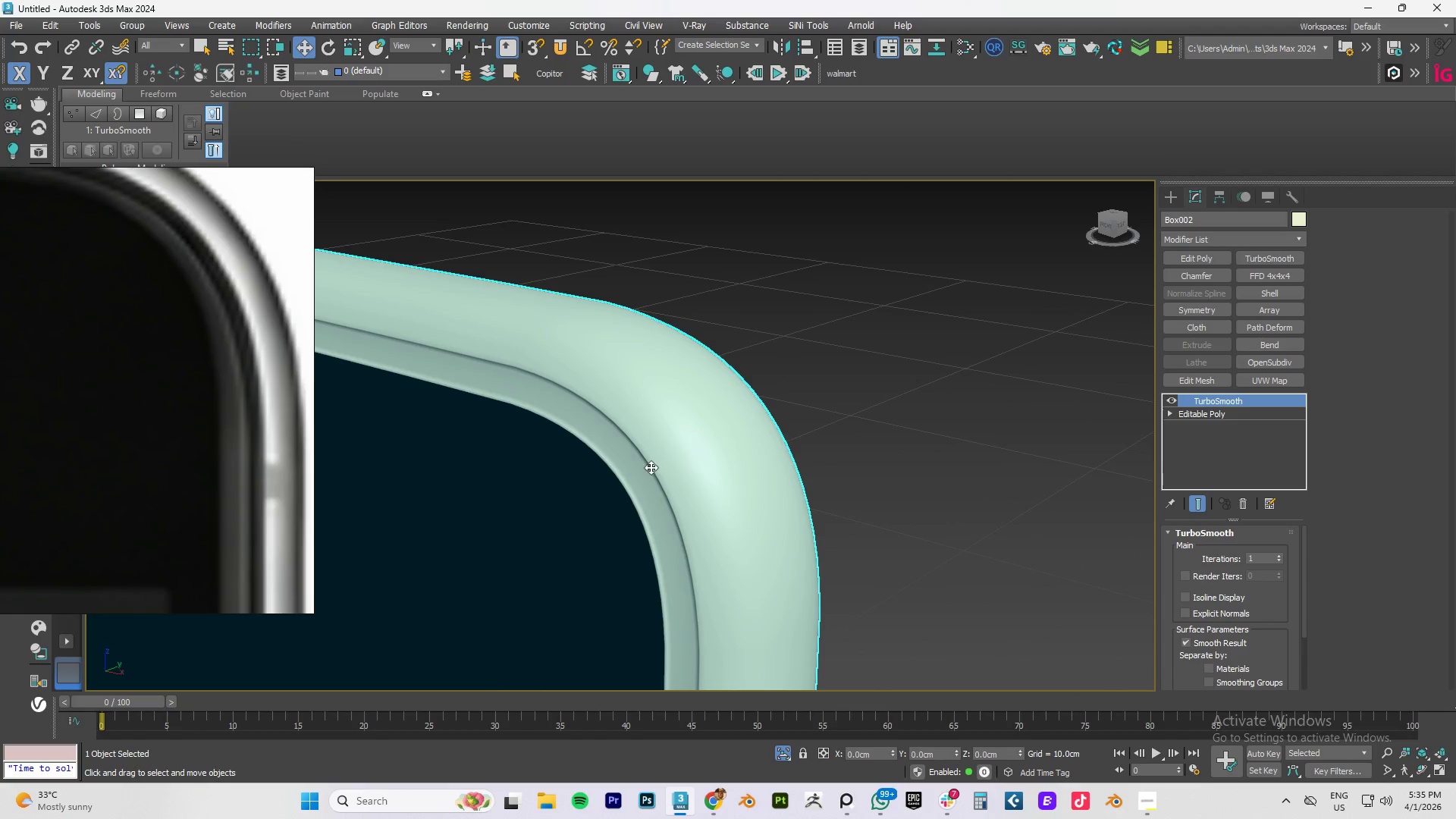 
scroll: coordinate [665, 463], scroll_direction: down, amount: 4.0
 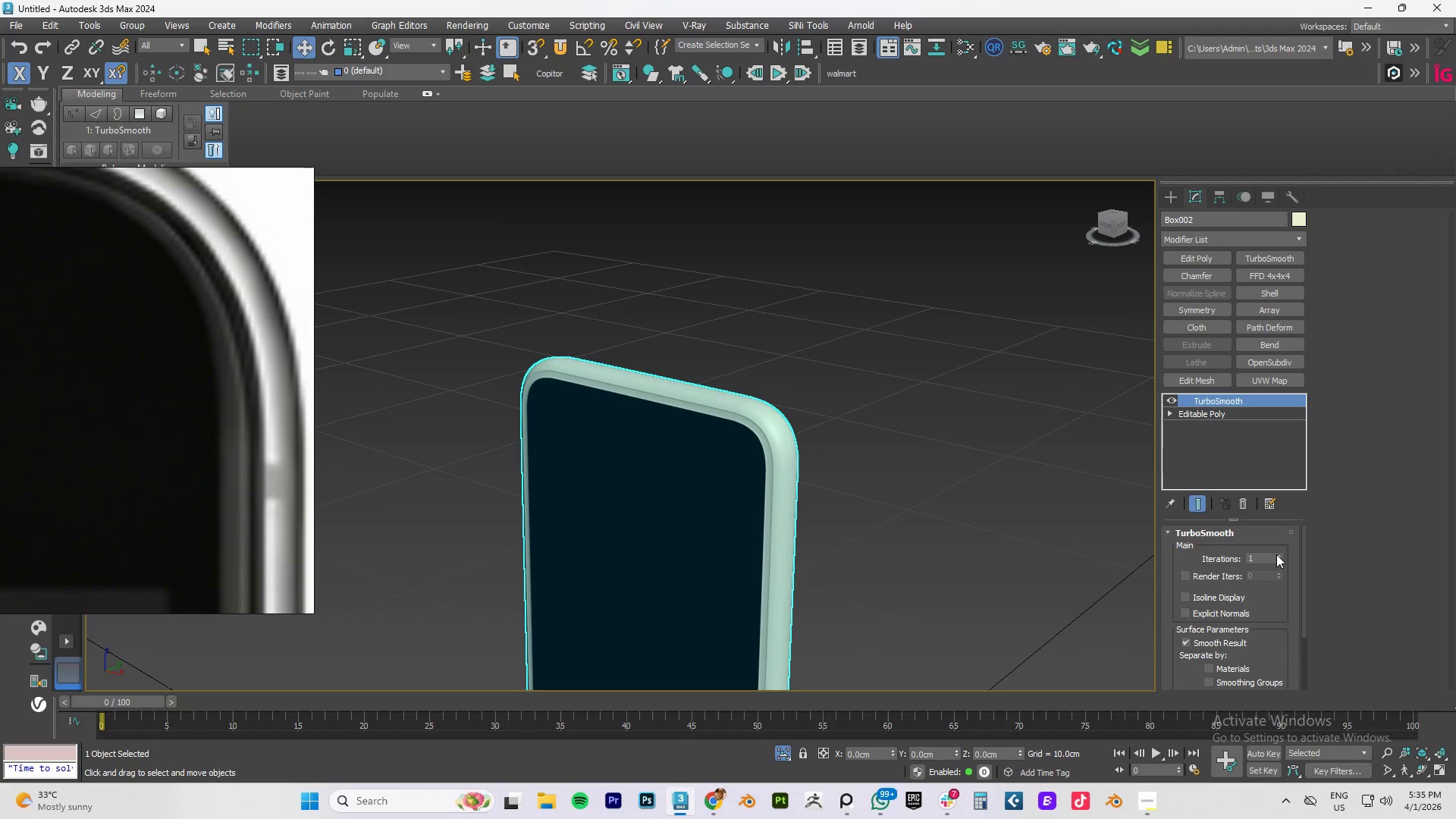 
key(F4)
 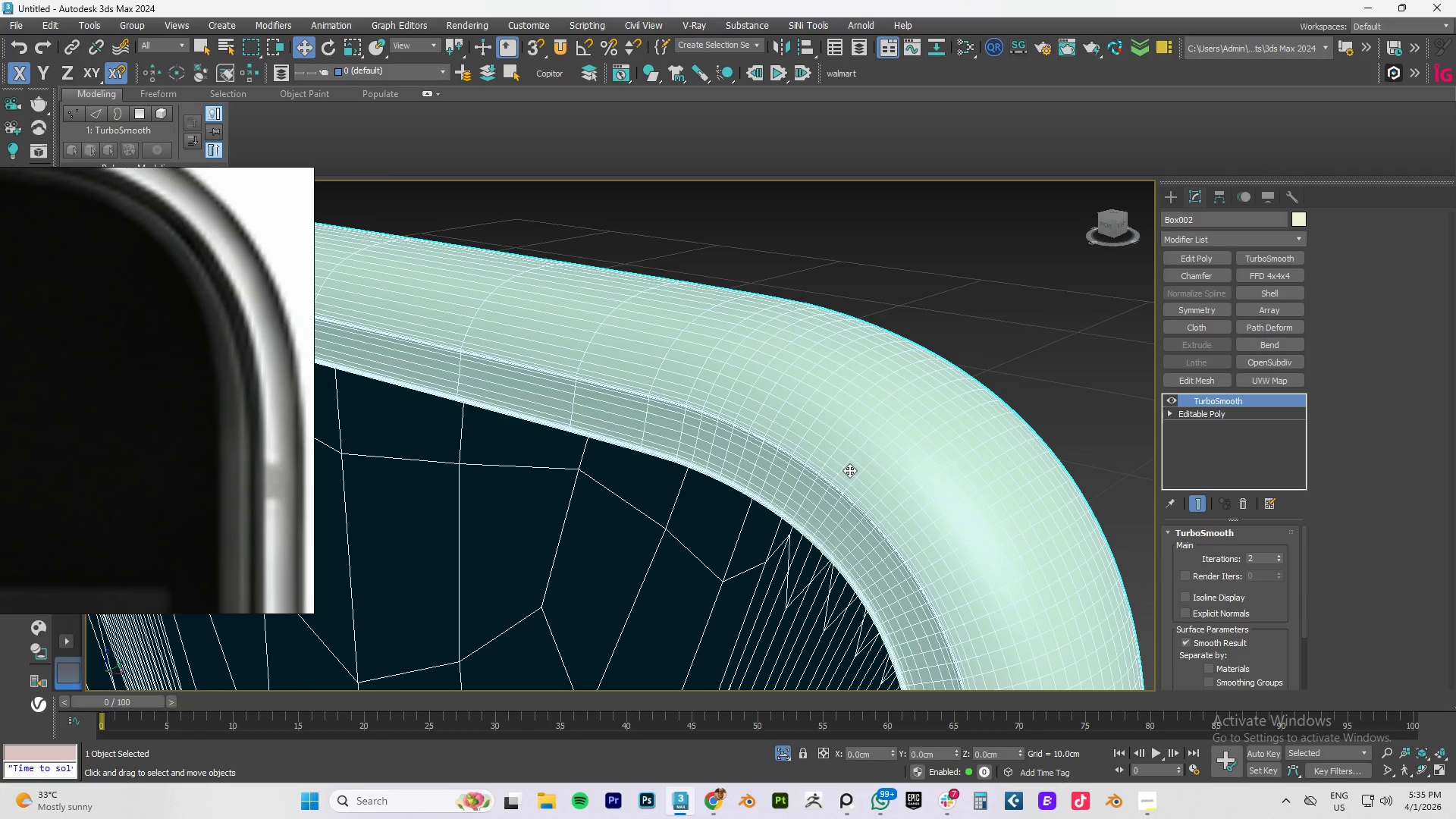 
scroll: coordinate [803, 470], scroll_direction: up, amount: 5.0
 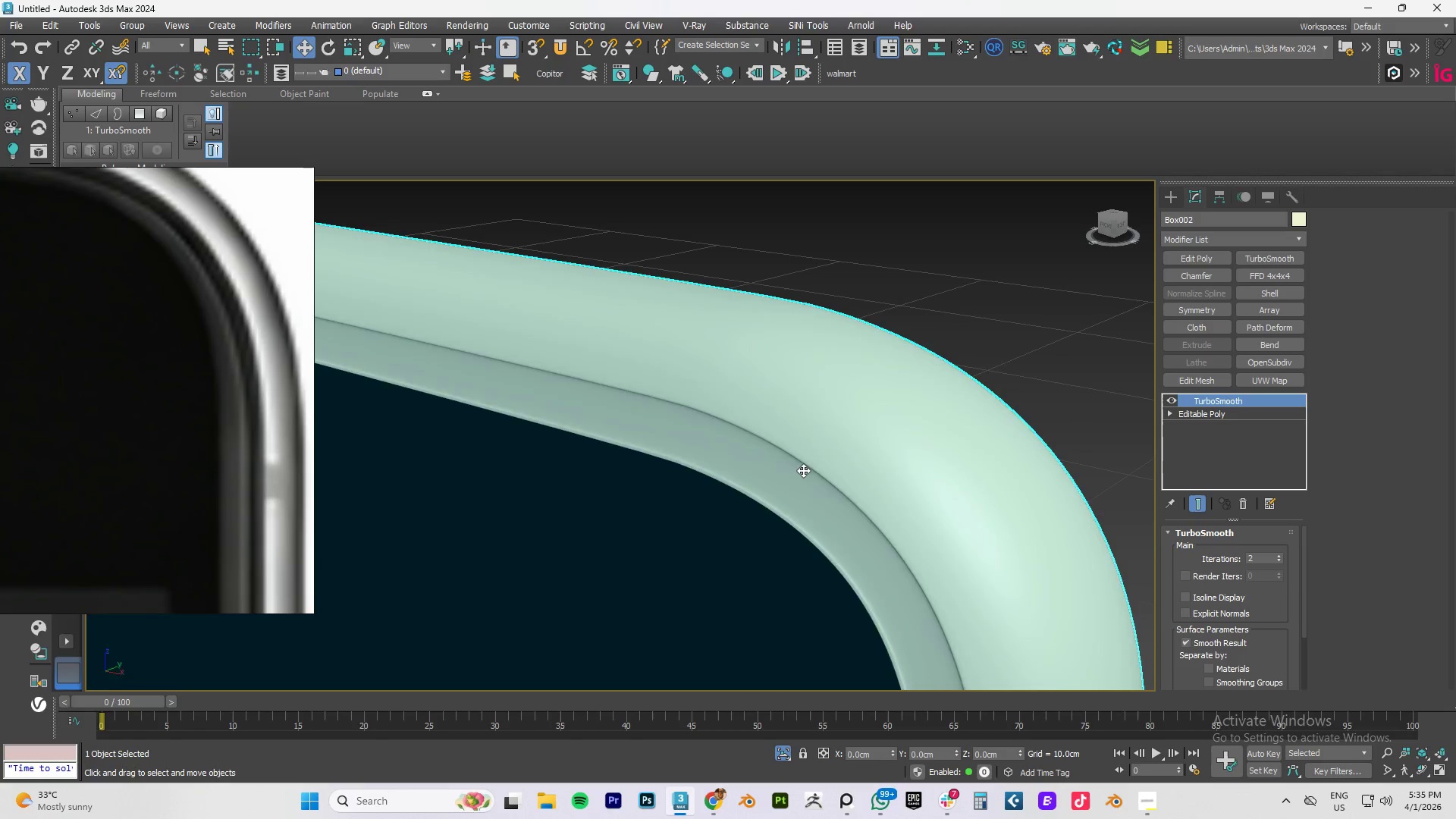 
key(F4)
 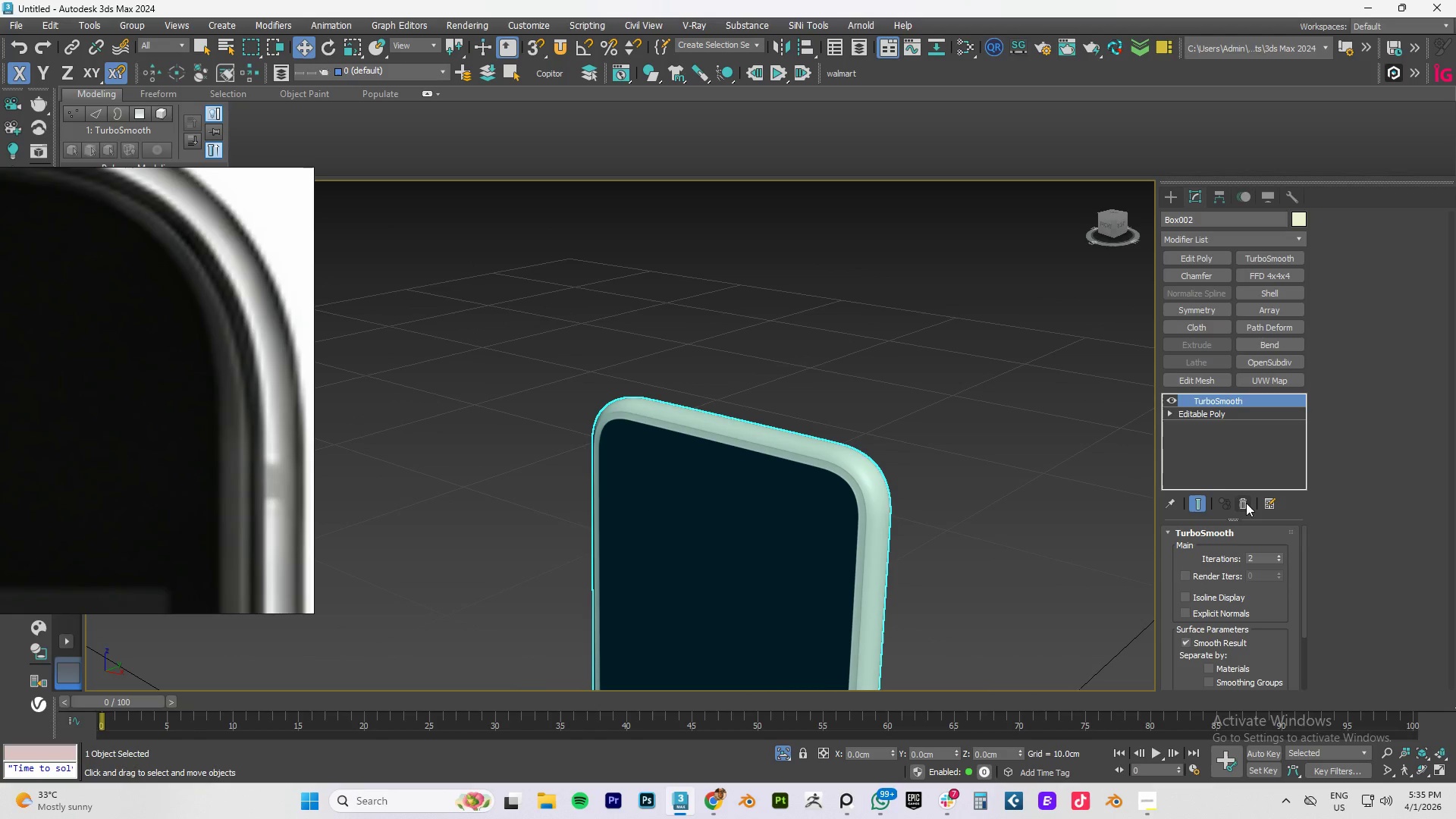 
scroll: coordinate [268, 363], scroll_direction: down, amount: 17.0
 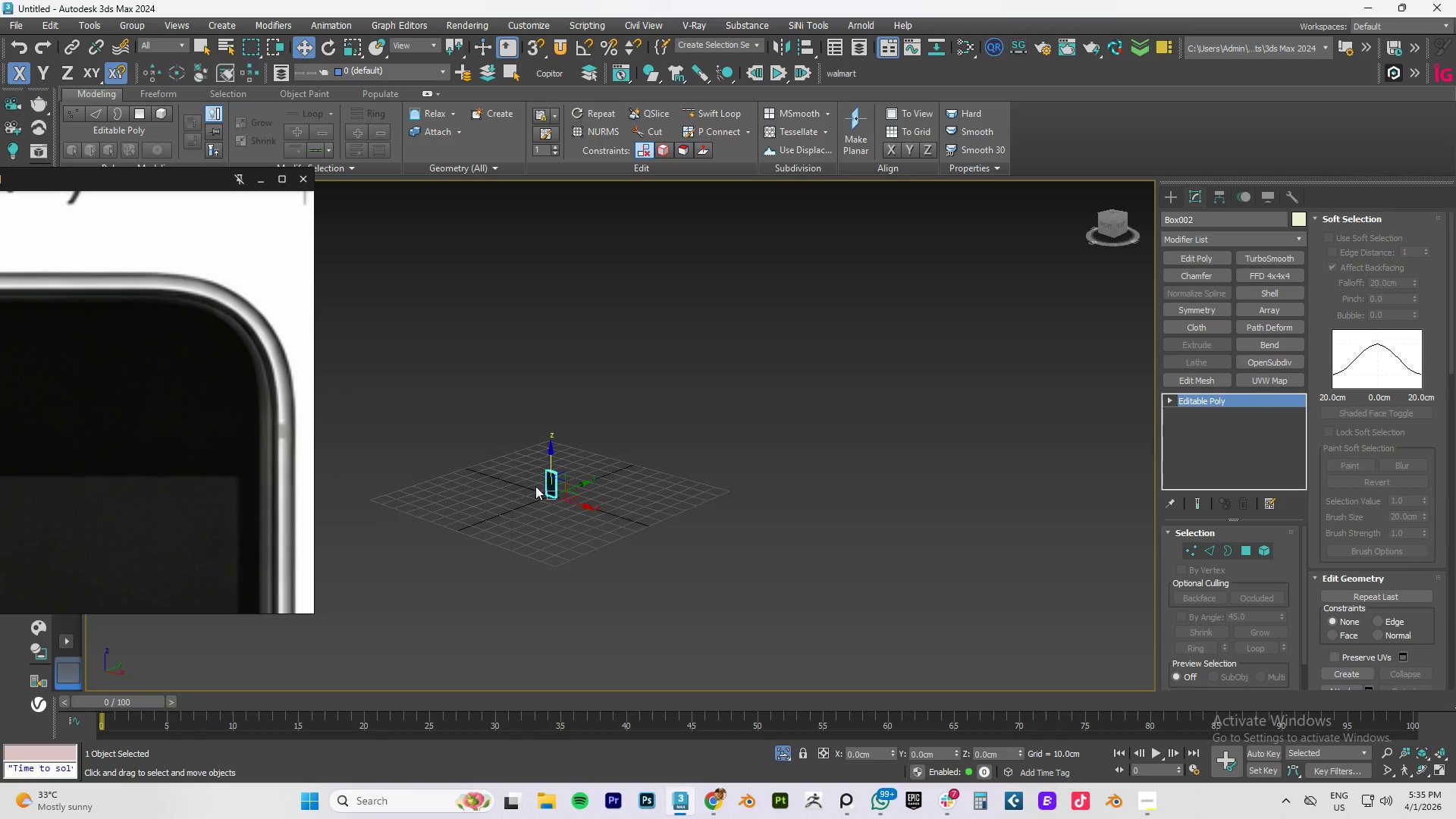 
scroll: coordinate [706, 482], scroll_direction: up, amount: 5.0
 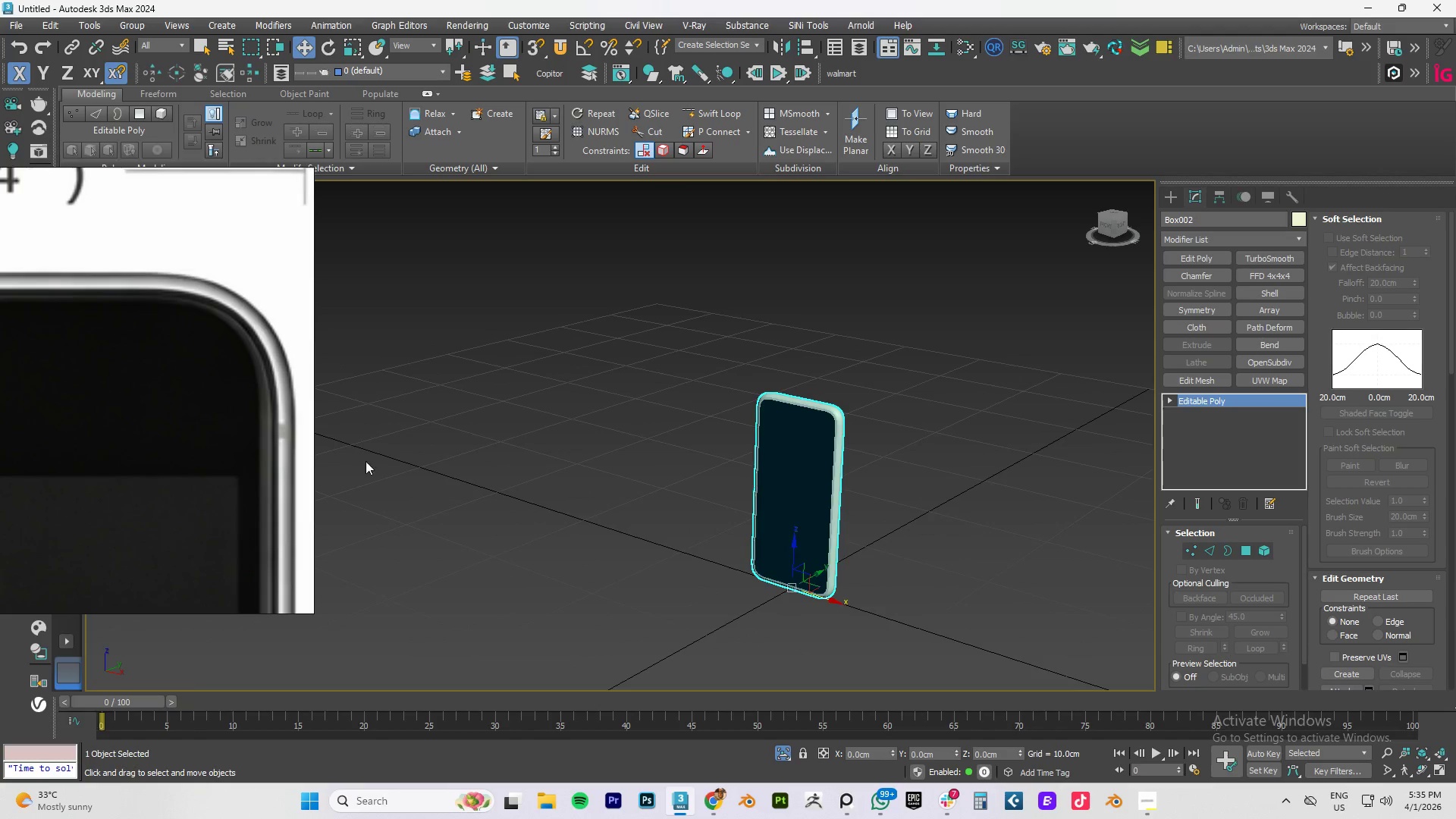 
scroll: coordinate [105, 404], scroll_direction: down, amount: 7.0
 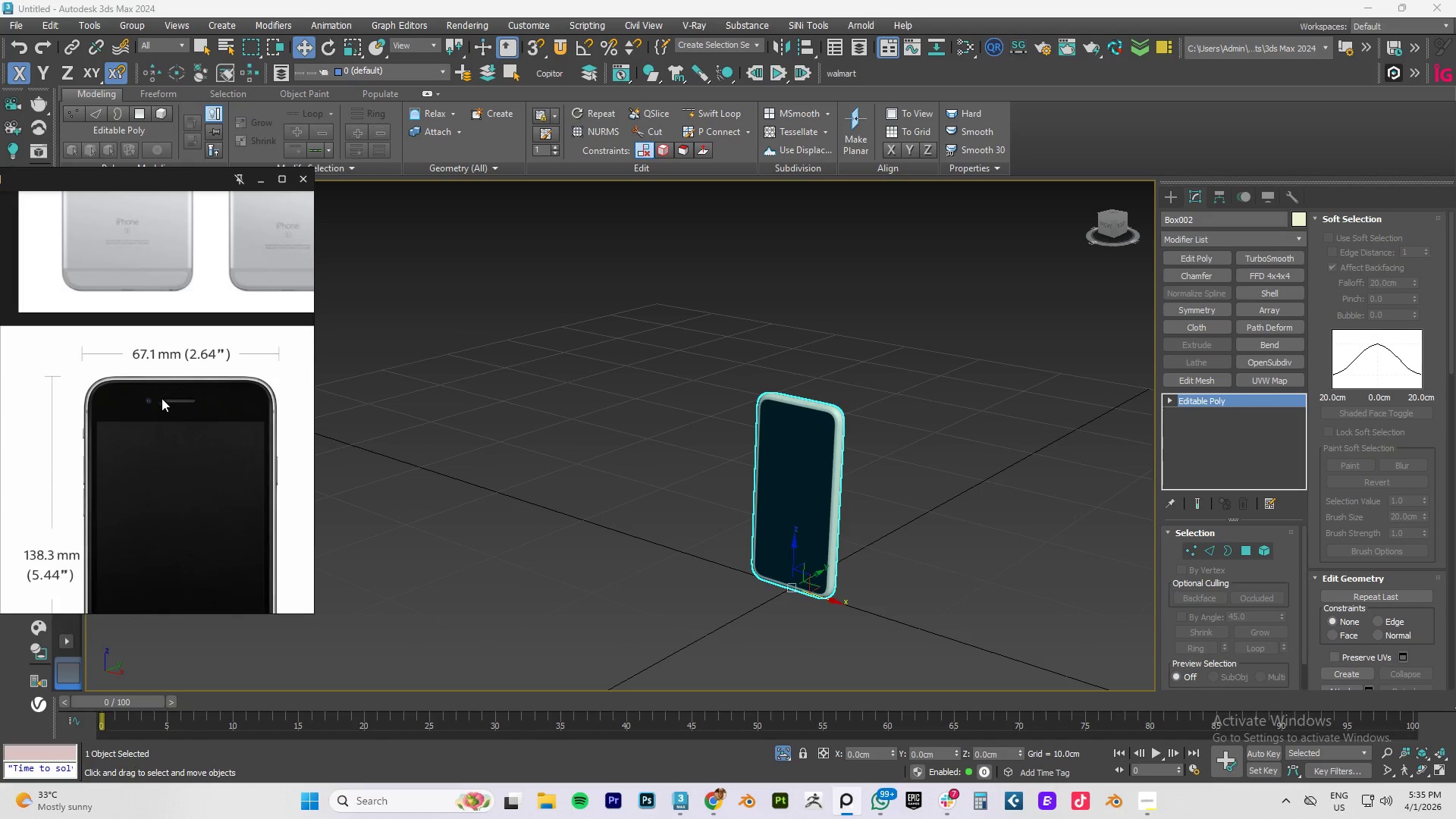 
scroll: coordinate [191, 401], scroll_direction: up, amount: 4.0
 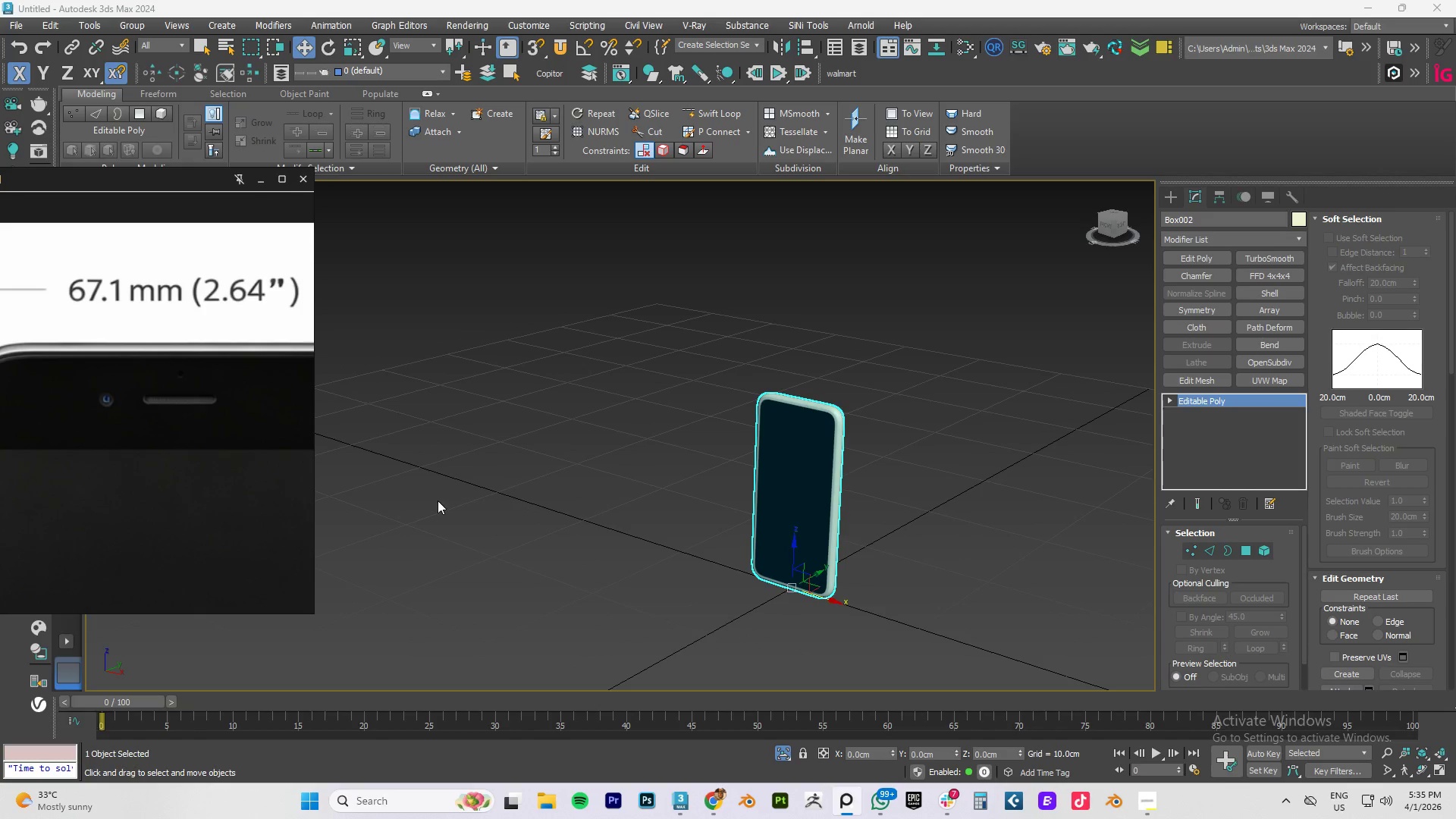 
scroll: coordinate [215, 334], scroll_direction: down, amount: 6.0
 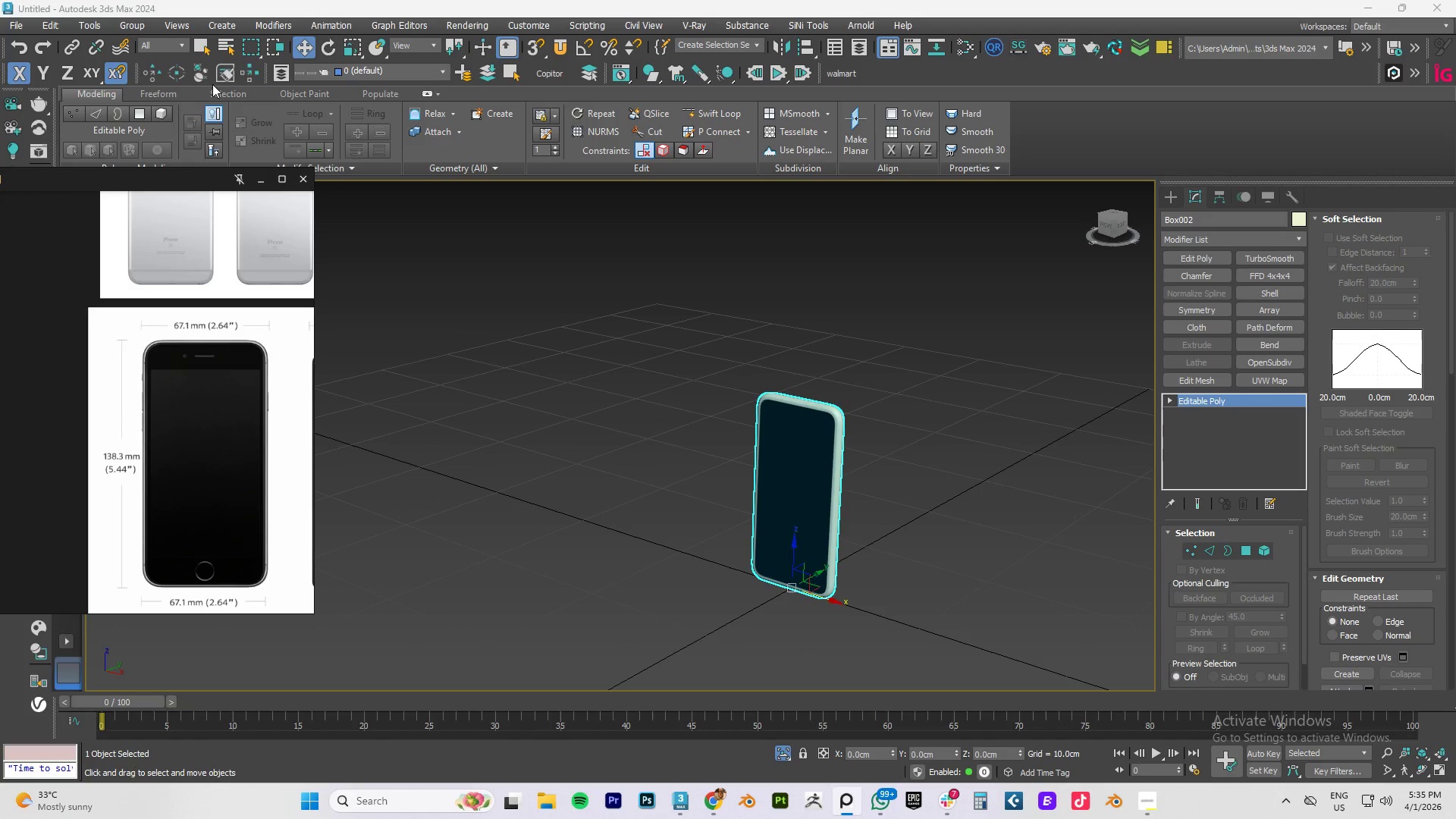 
left_click([281, 66])
 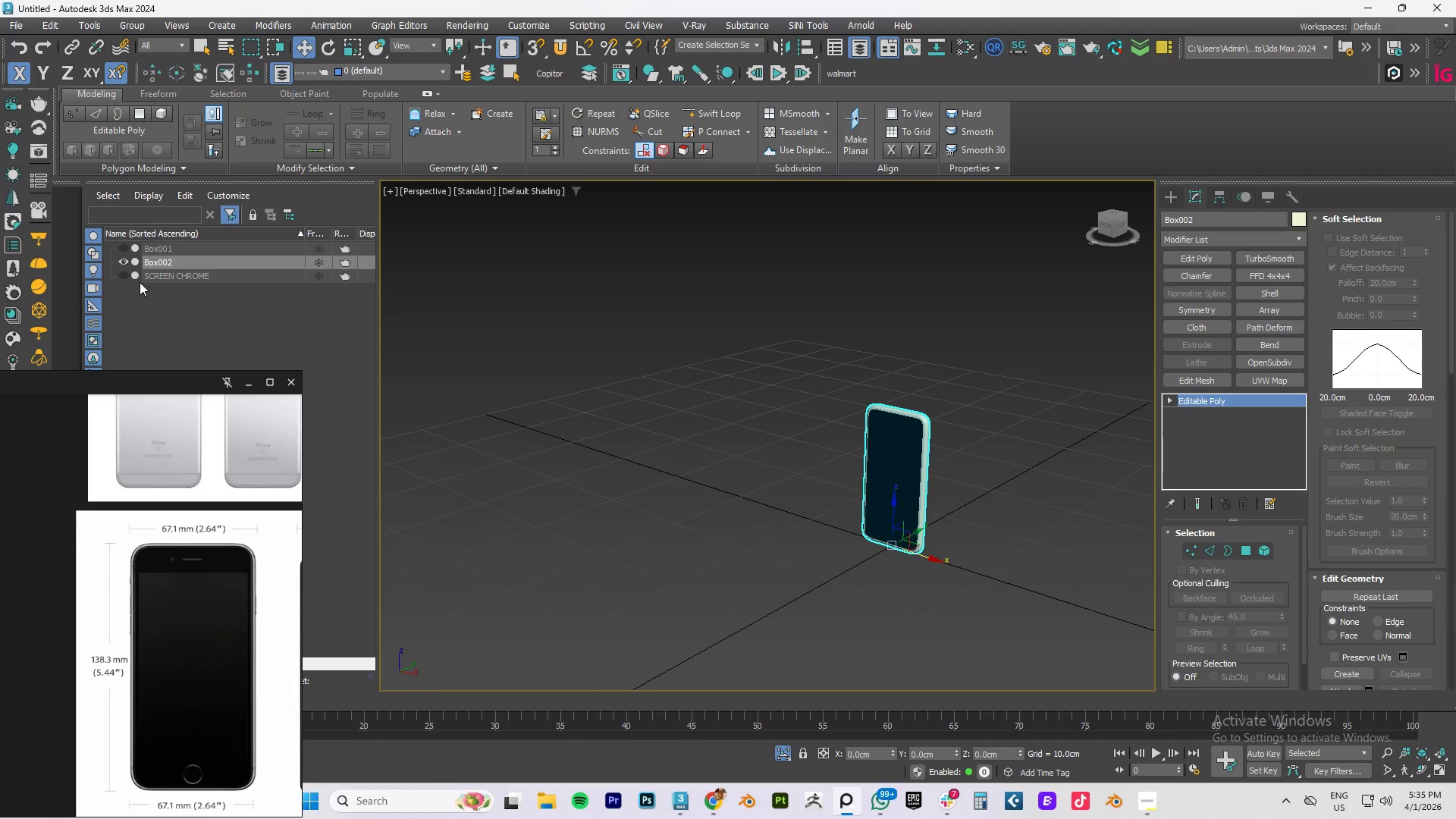 
left_click([123, 274])
 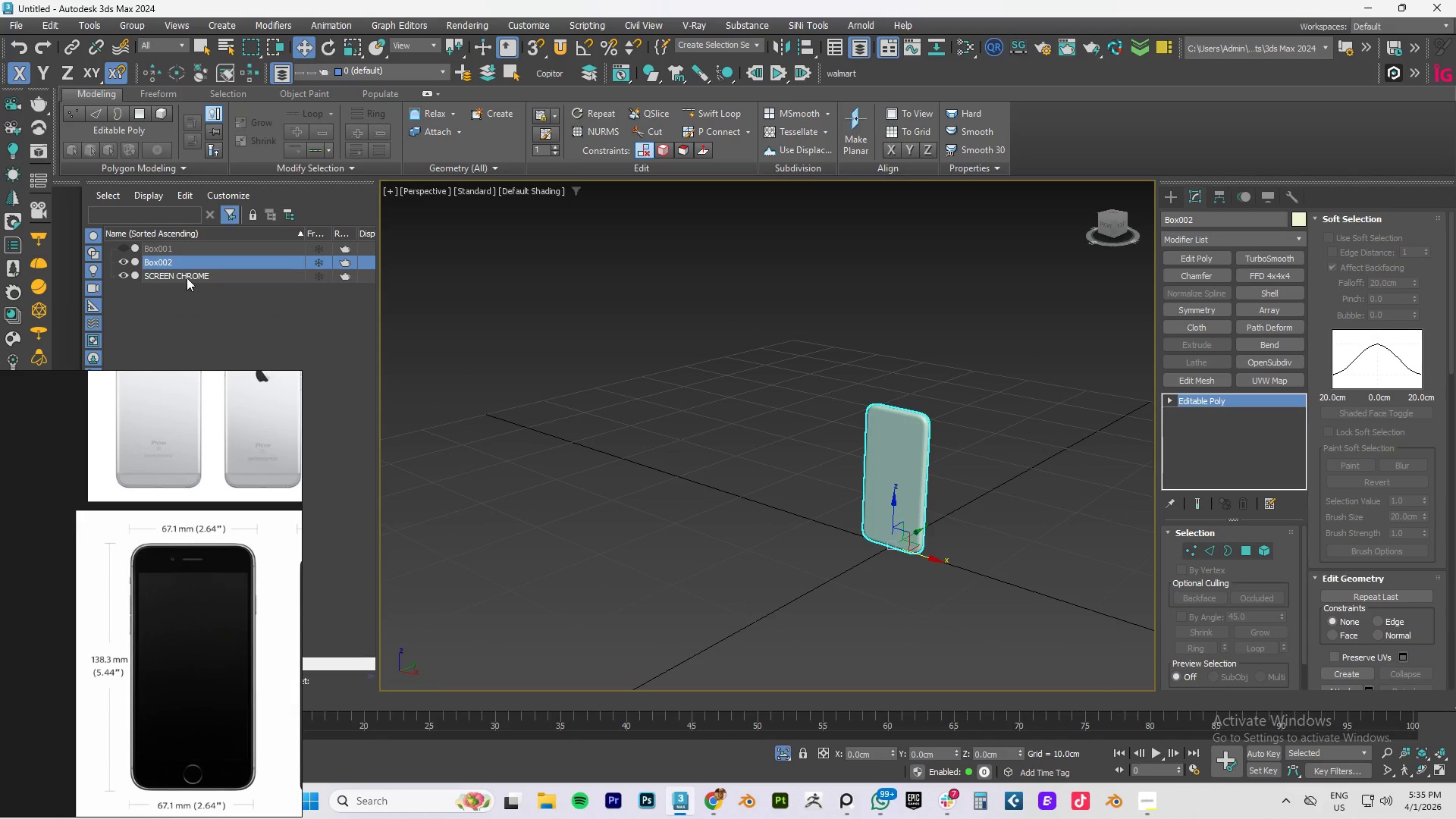 
left_click([185, 277])
 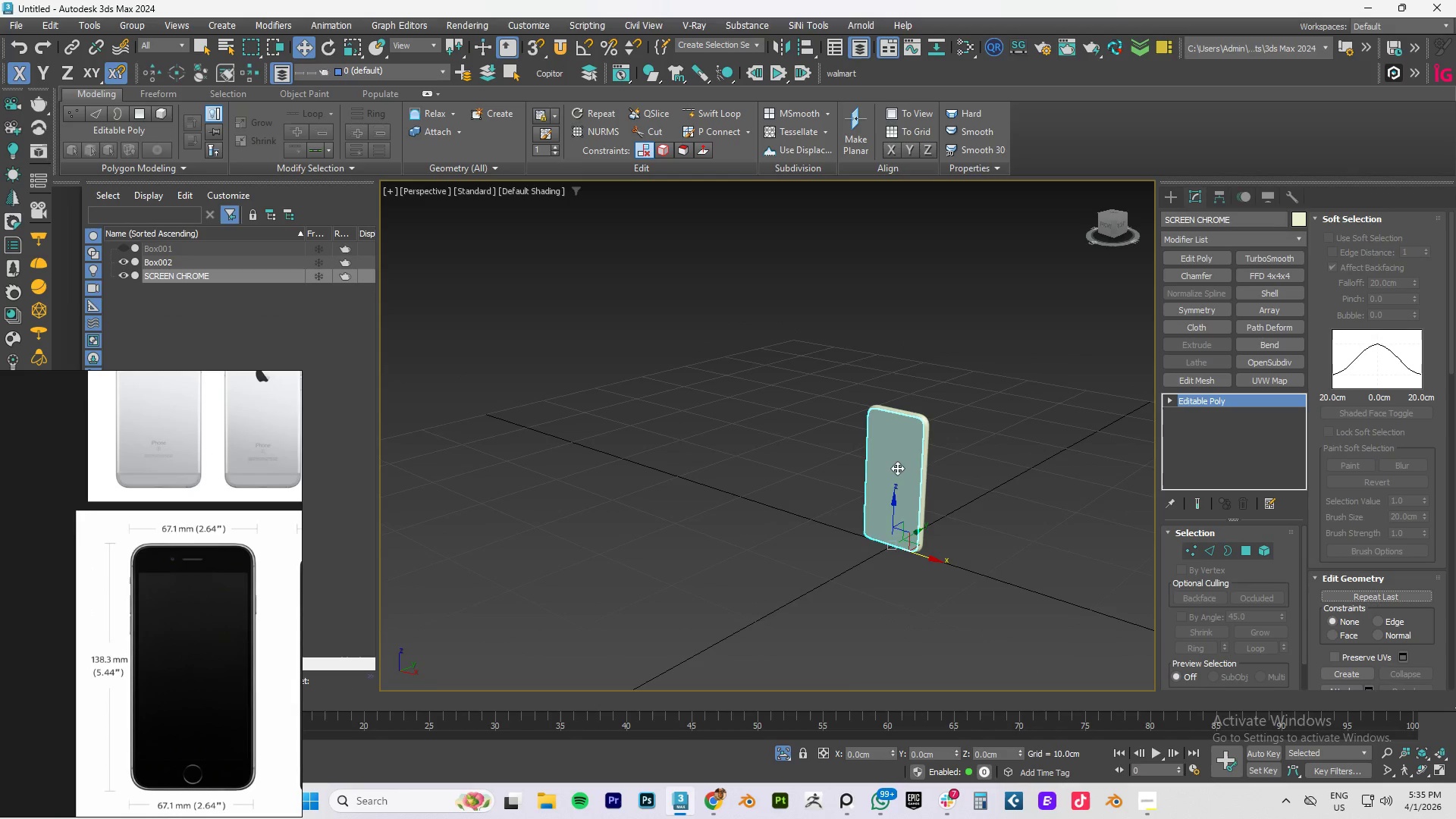 
scroll: coordinate [898, 447], scroll_direction: up, amount: 4.0
 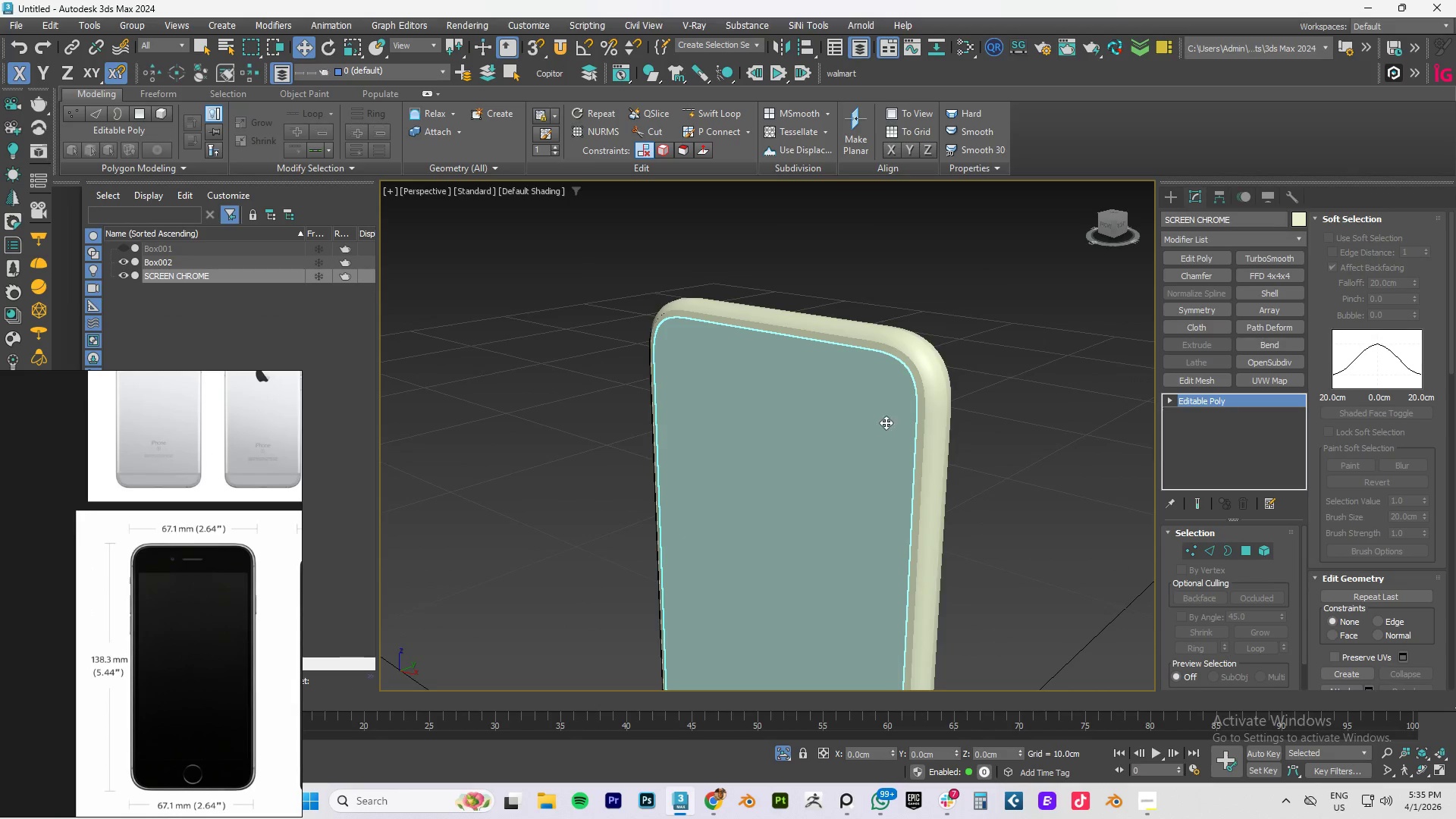 
hold_key(key=AltLeft, duration=0.41)
 